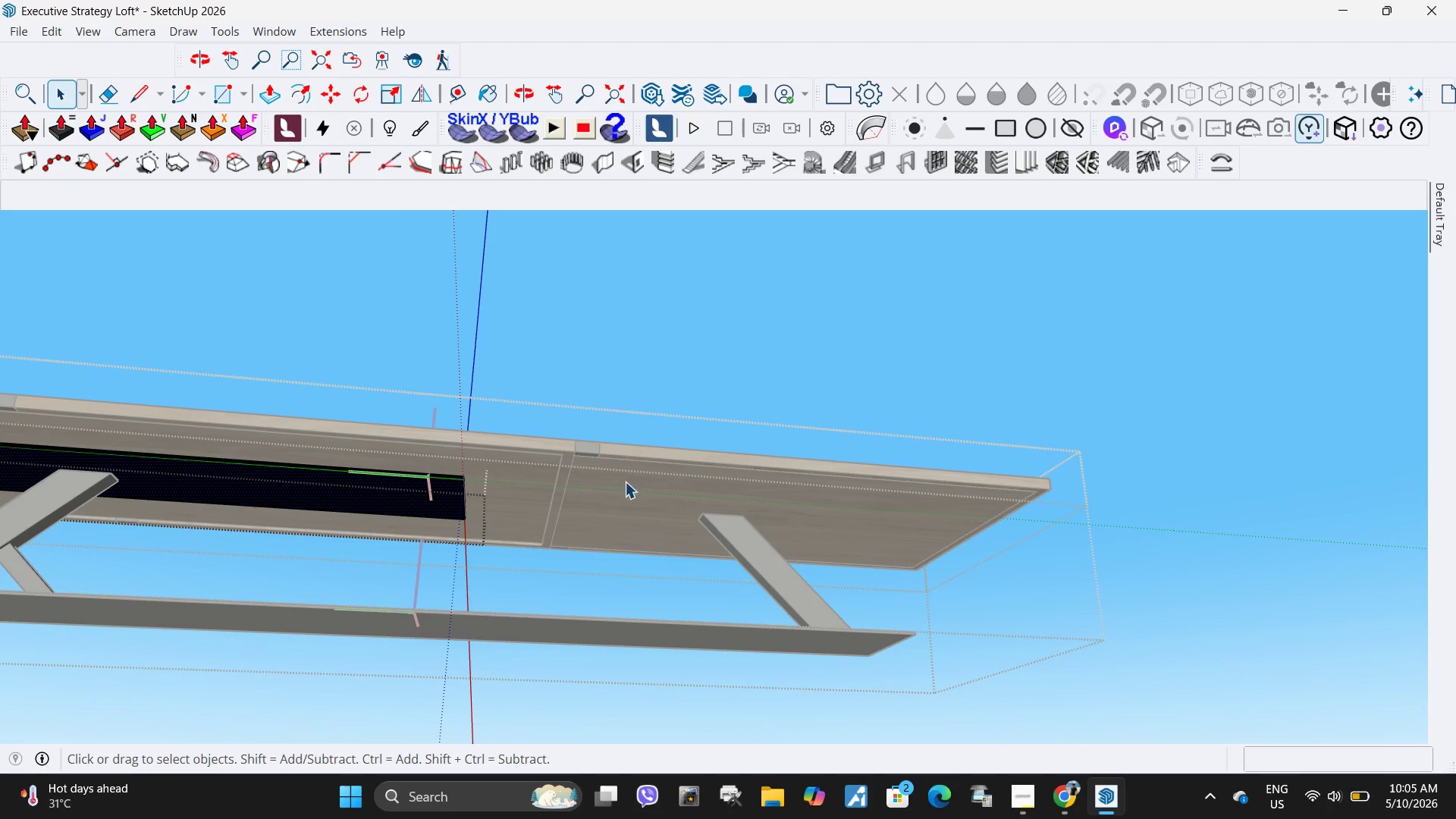 
scroll: coordinate [635, 472], scroll_direction: down, amount: 7.0
 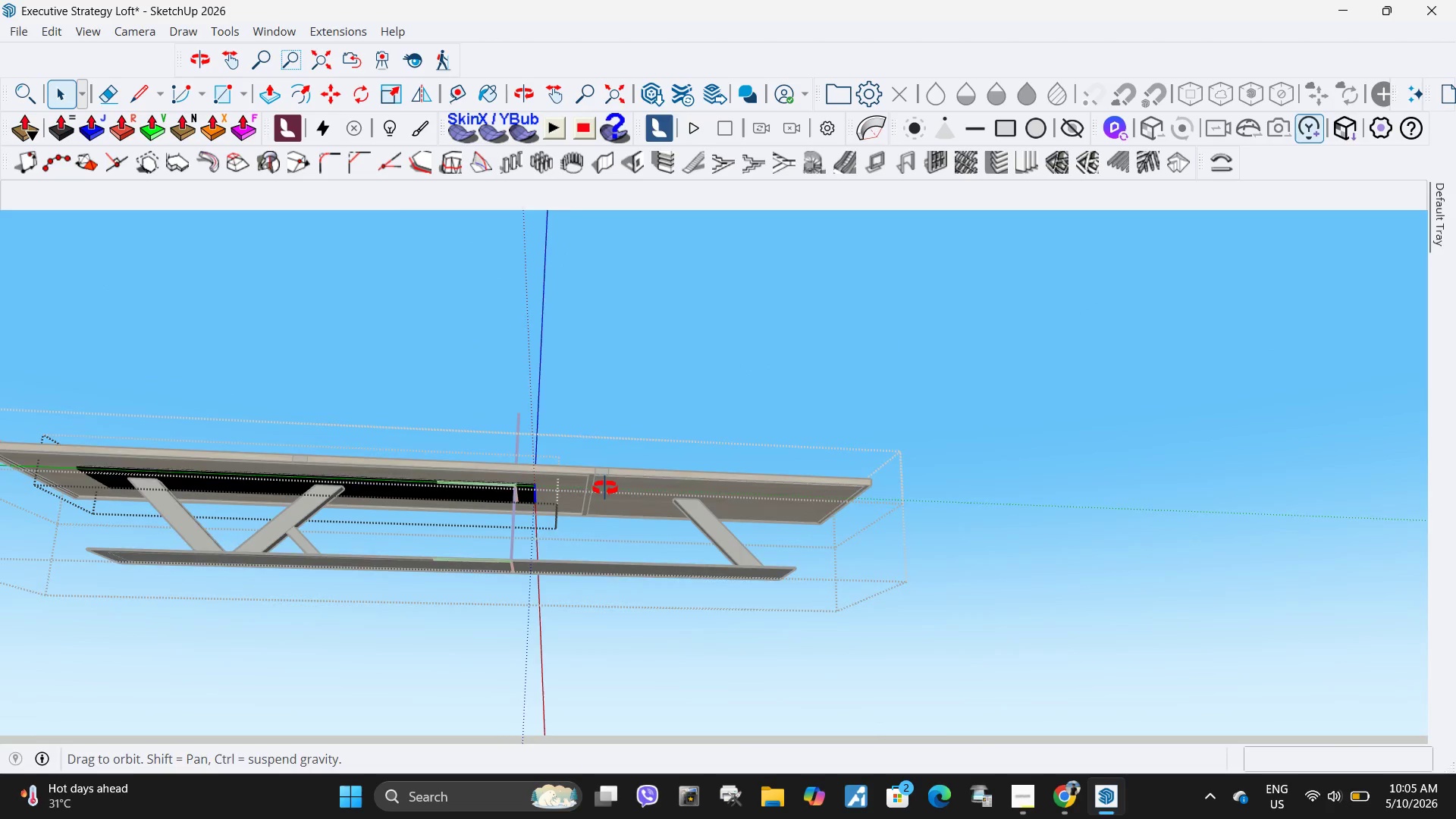 
left_click_drag(start_coordinate=[487, 416], to_coordinate=[579, 558])
 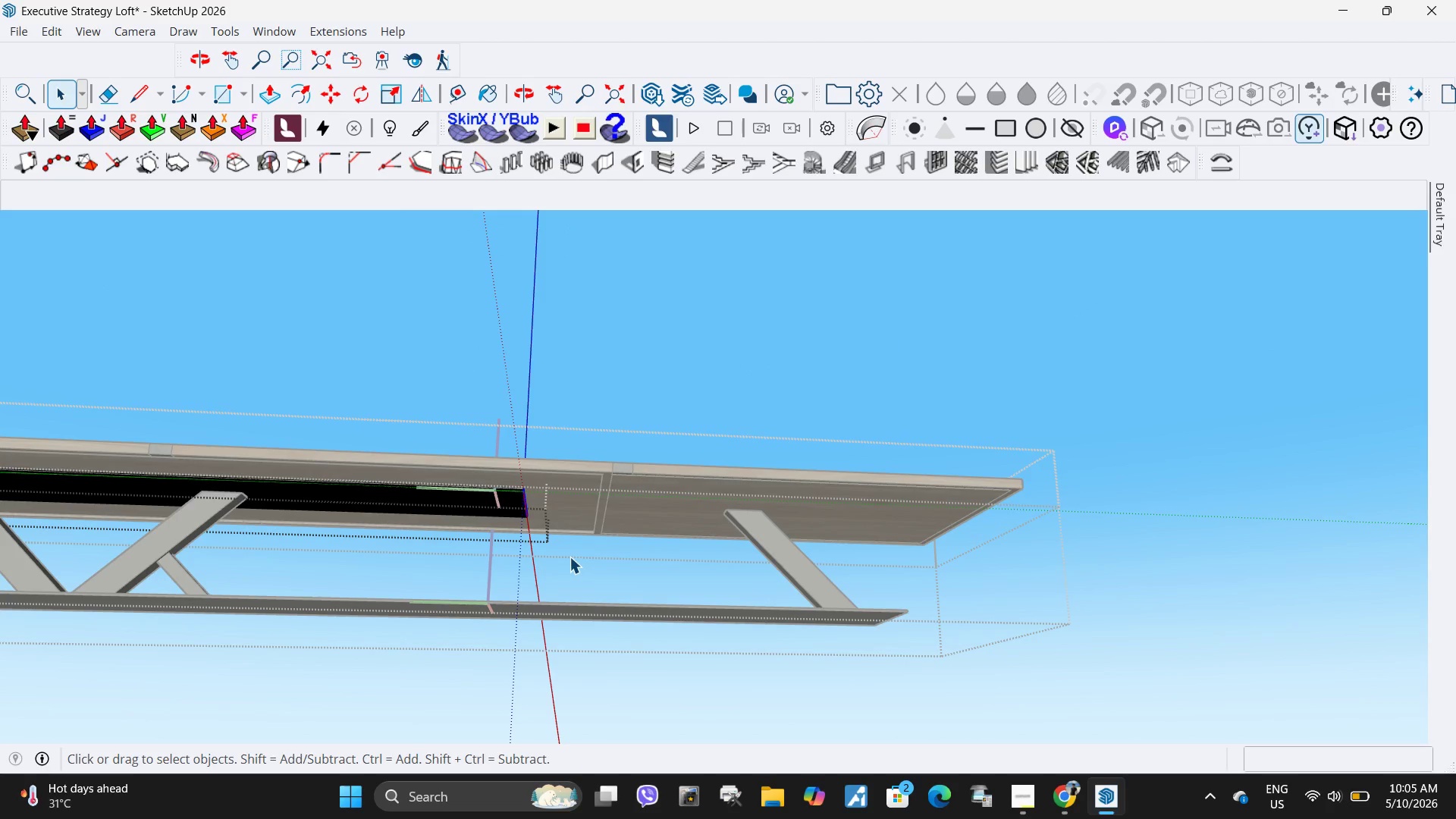 
scroll: coordinate [556, 472], scroll_direction: up, amount: 4.0
 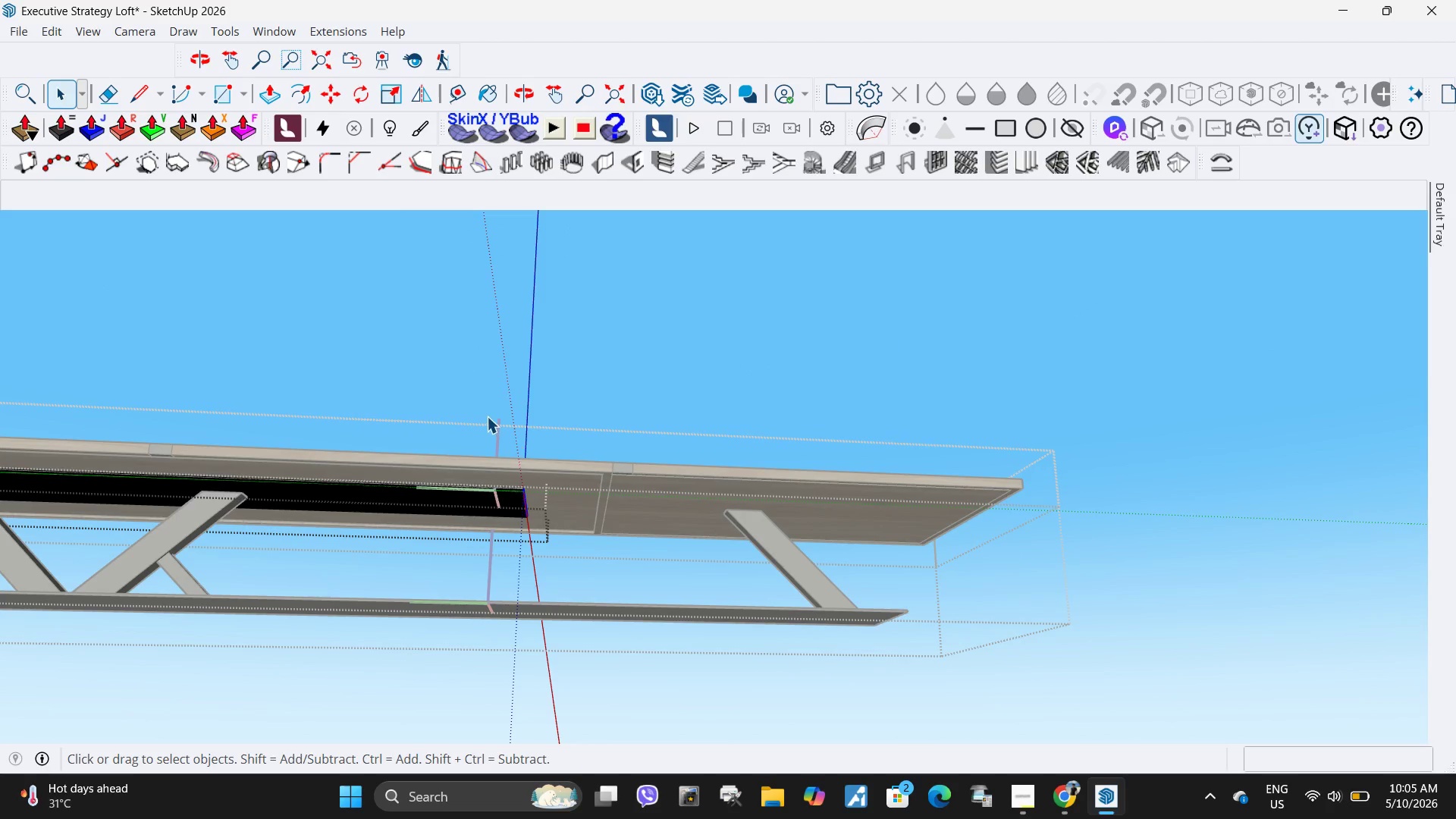 
key(M)
 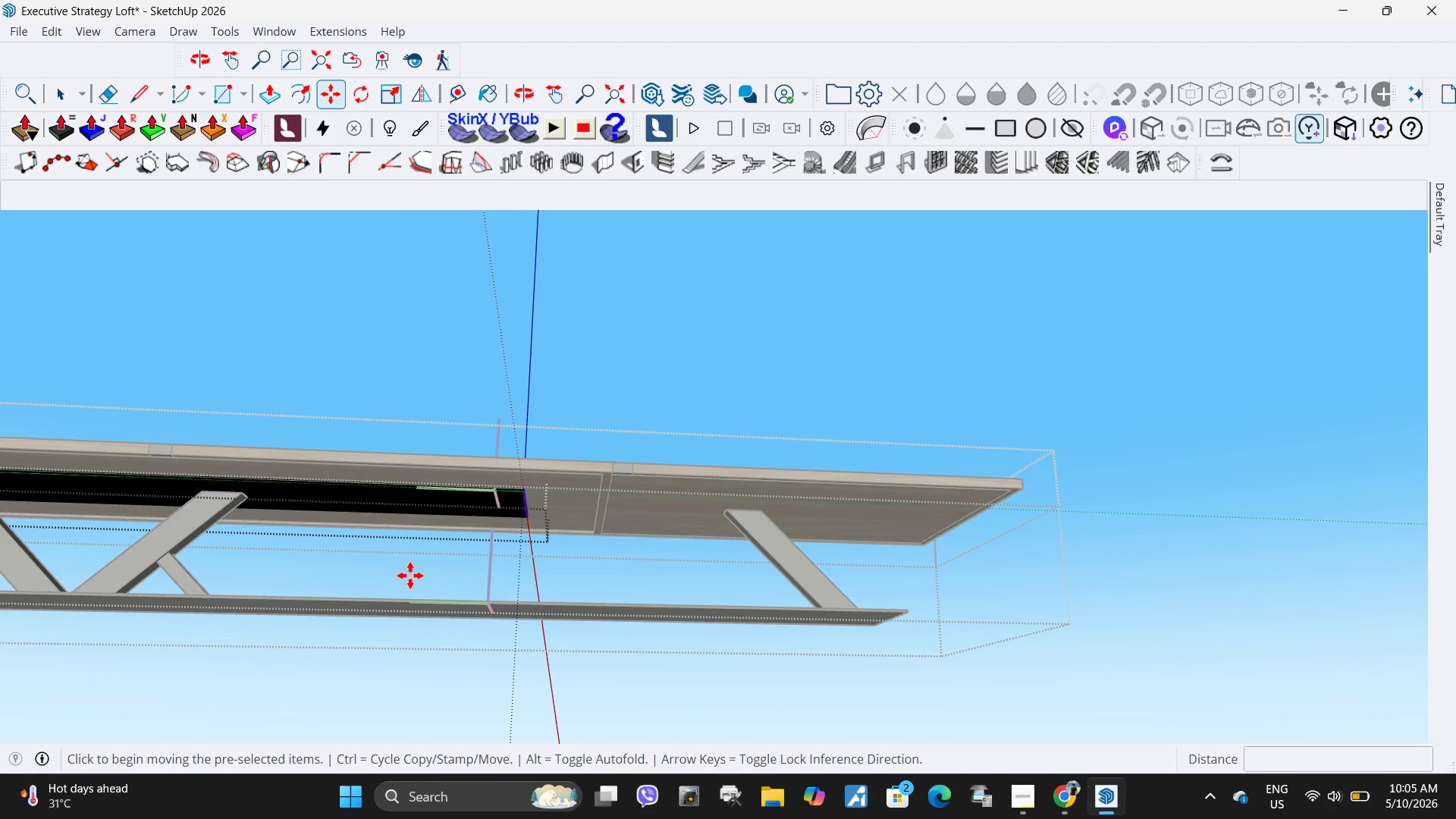 
left_click([405, 576])
 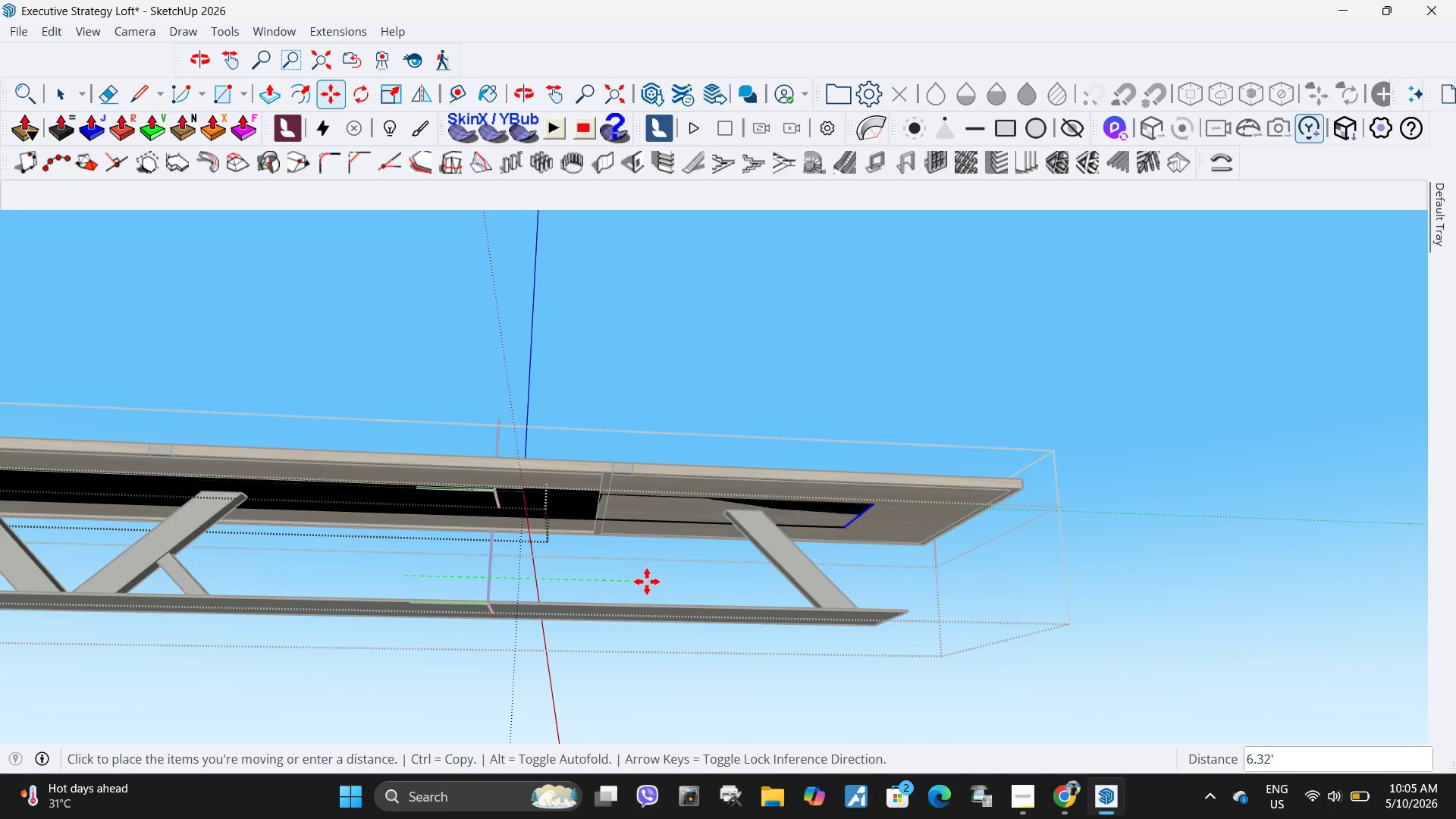 
key(Escape)
 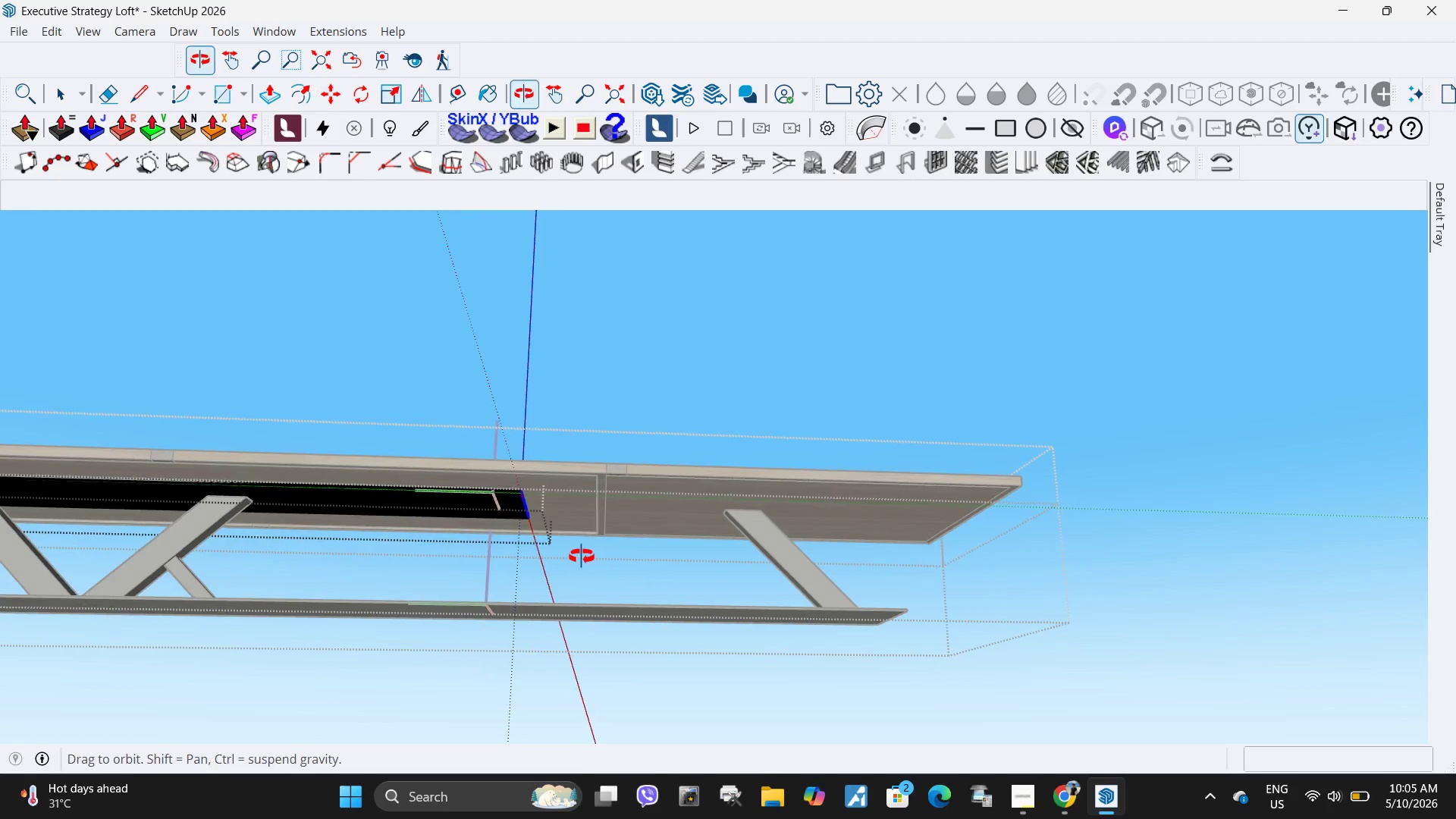 
scroll: coordinate [504, 537], scroll_direction: up, amount: 2.0
 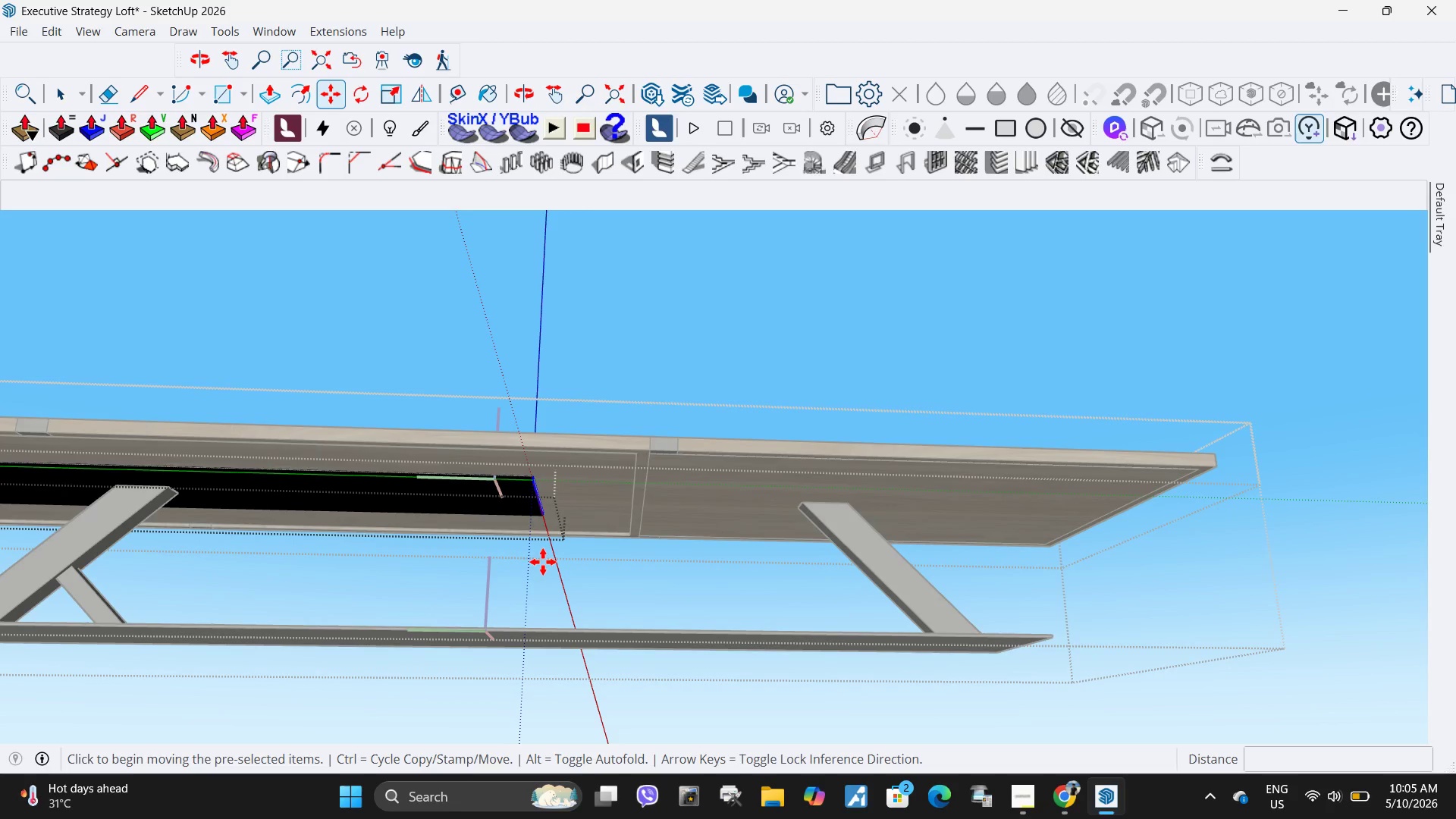 
left_click([548, 576])
 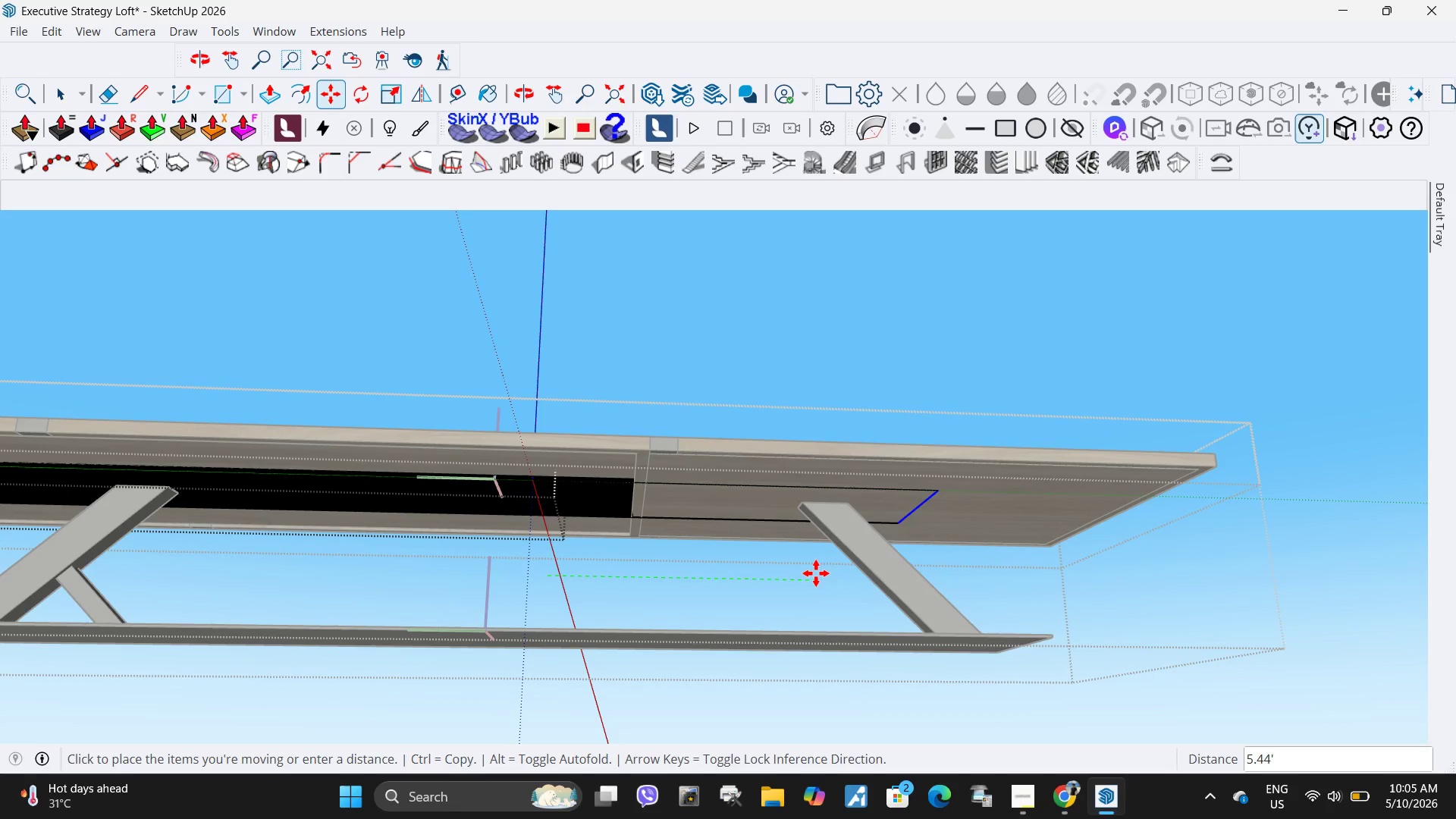 
left_click([829, 572])
 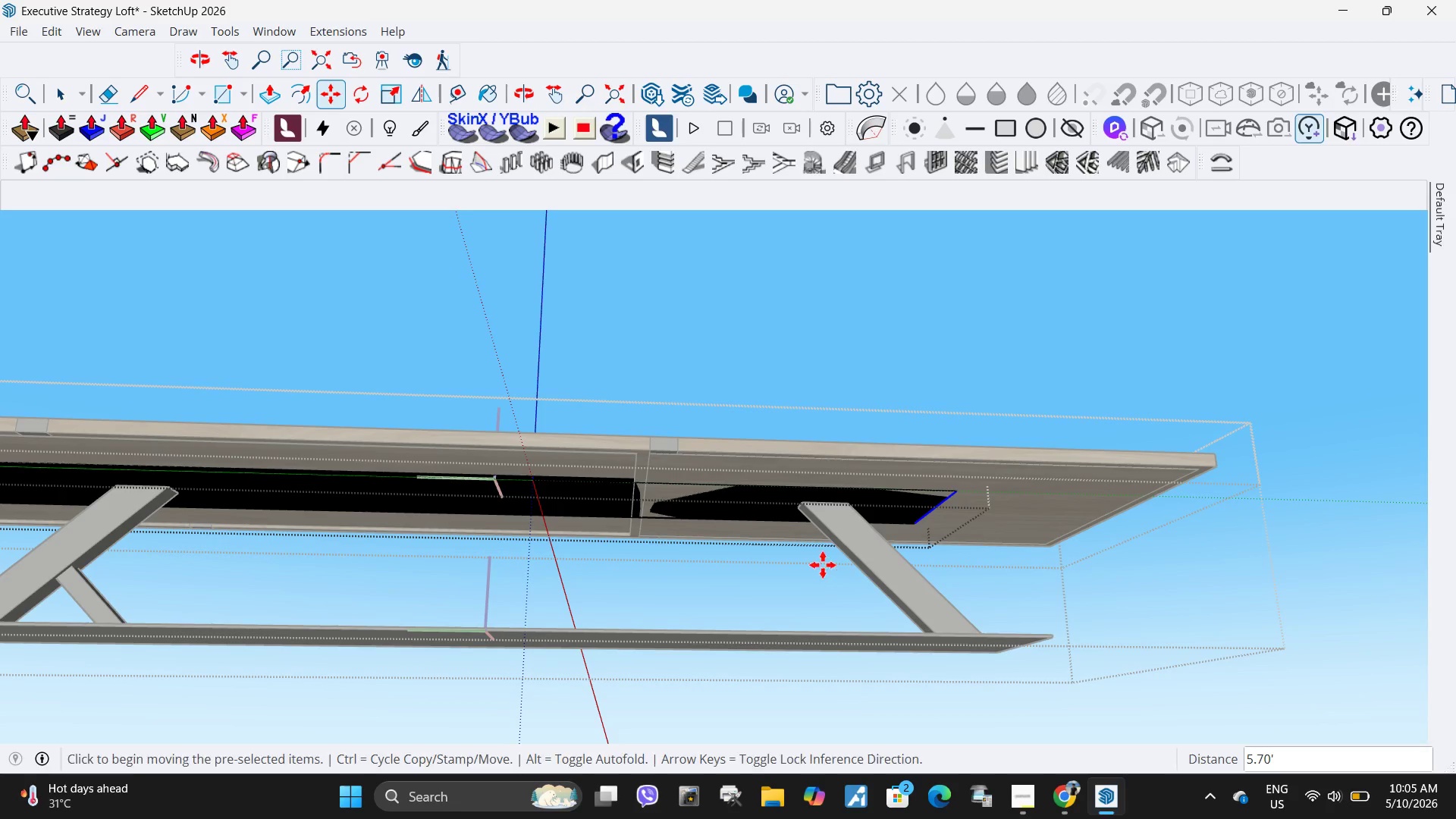 
scroll: coordinate [710, 481], scroll_direction: up, amount: 4.0
 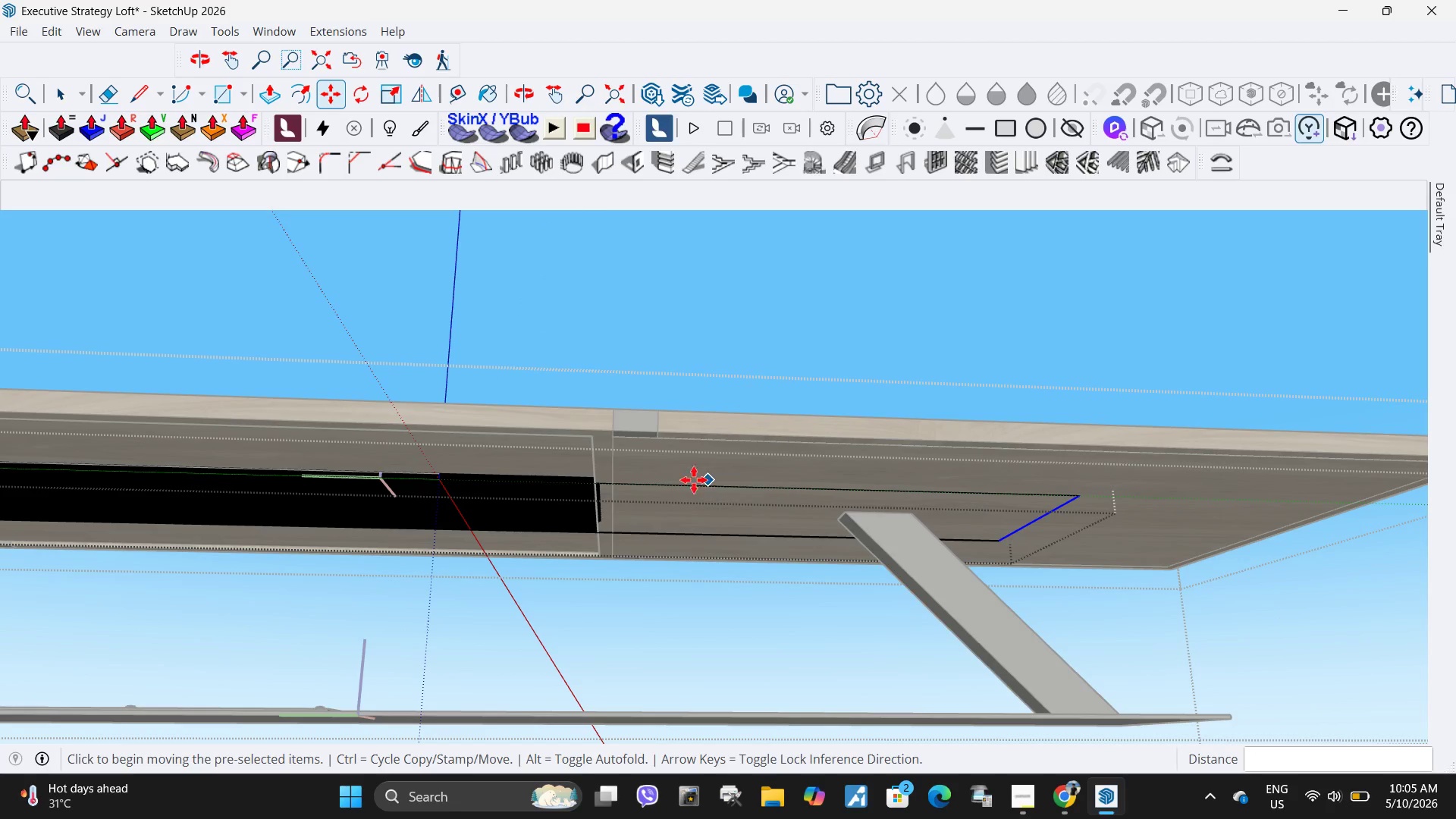 
key(Space)
 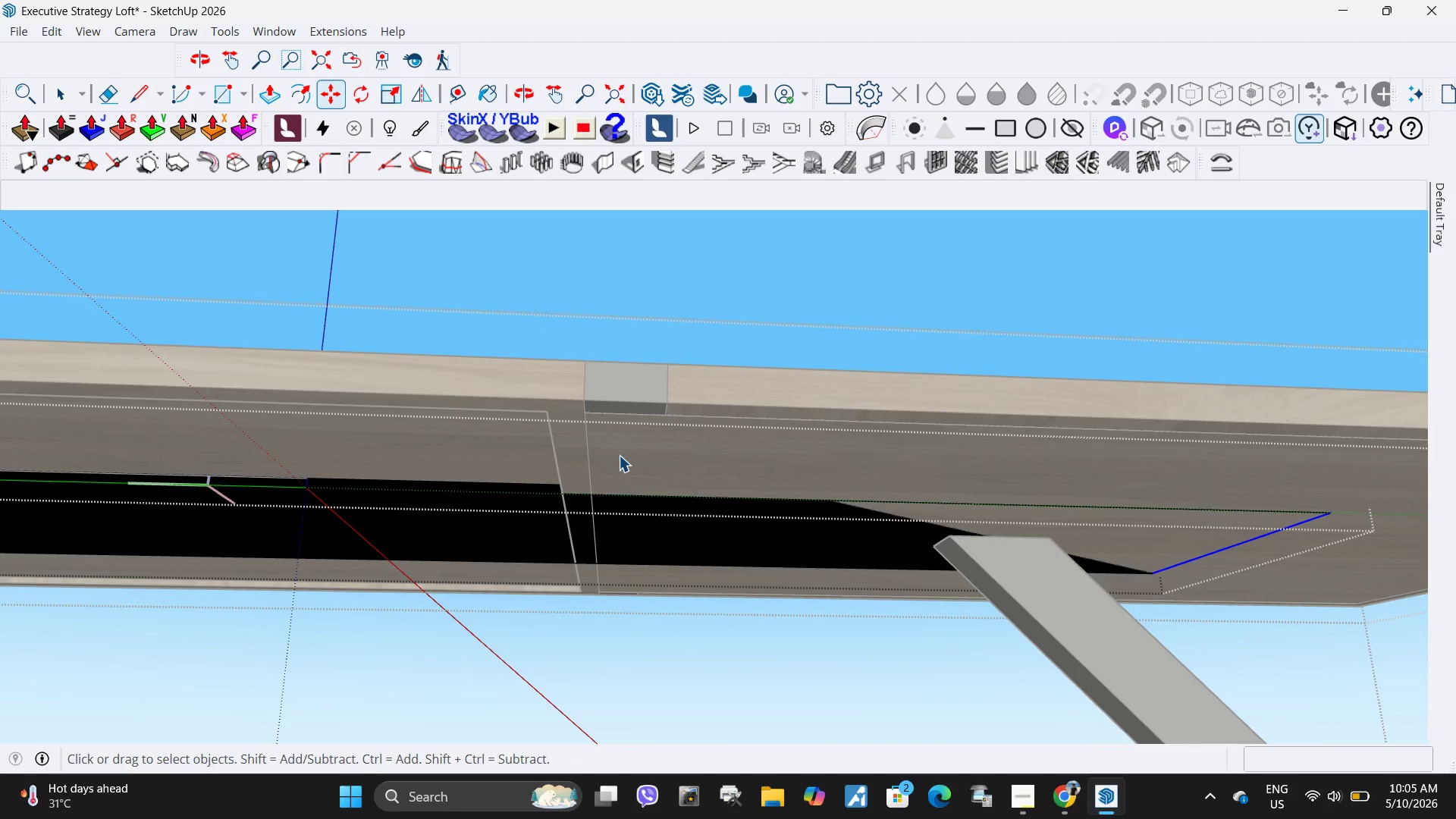 
left_click([619, 455])
 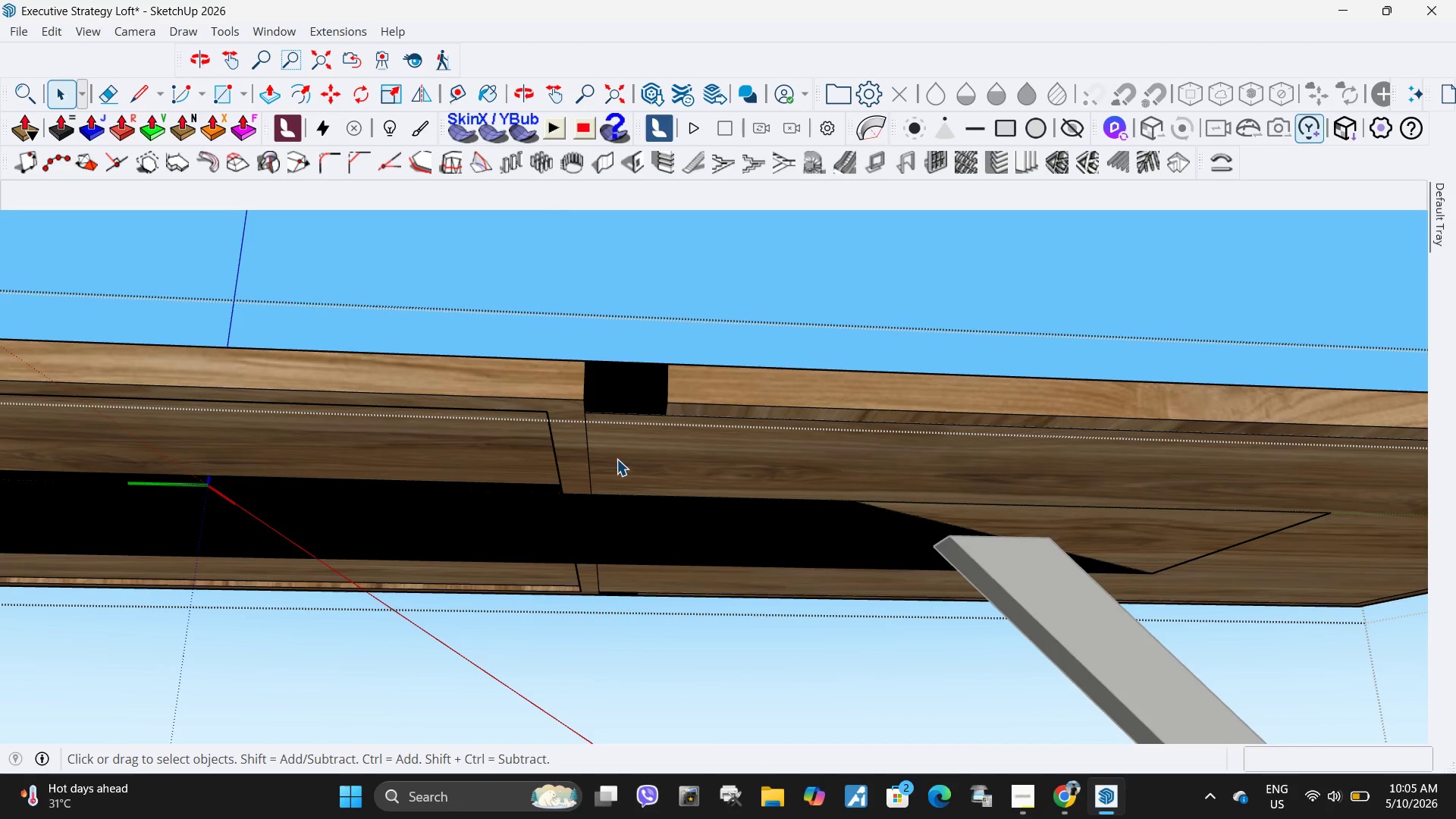 
scroll: coordinate [647, 466], scroll_direction: up, amount: 5.0
 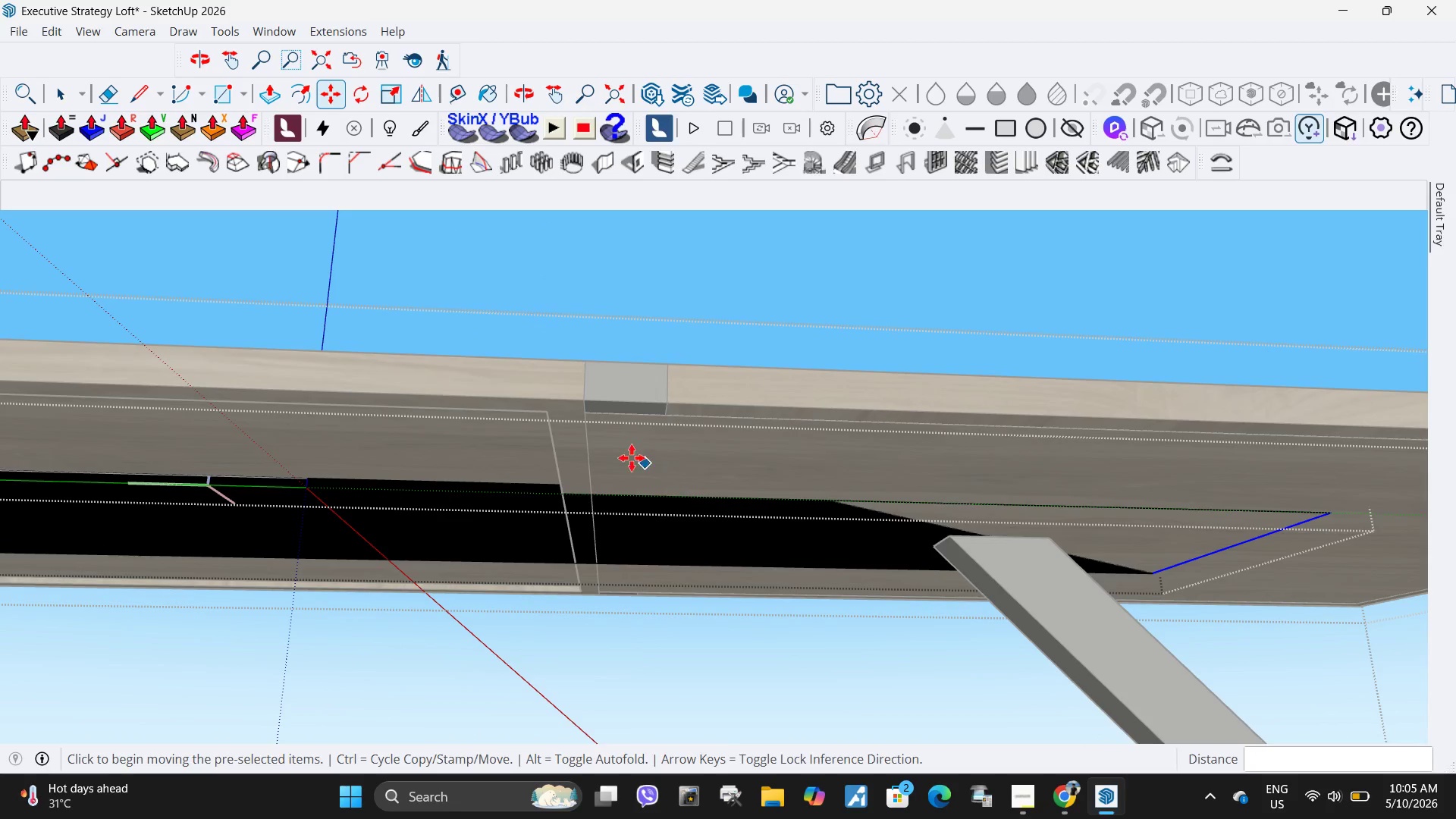 
double_click([617, 459])
 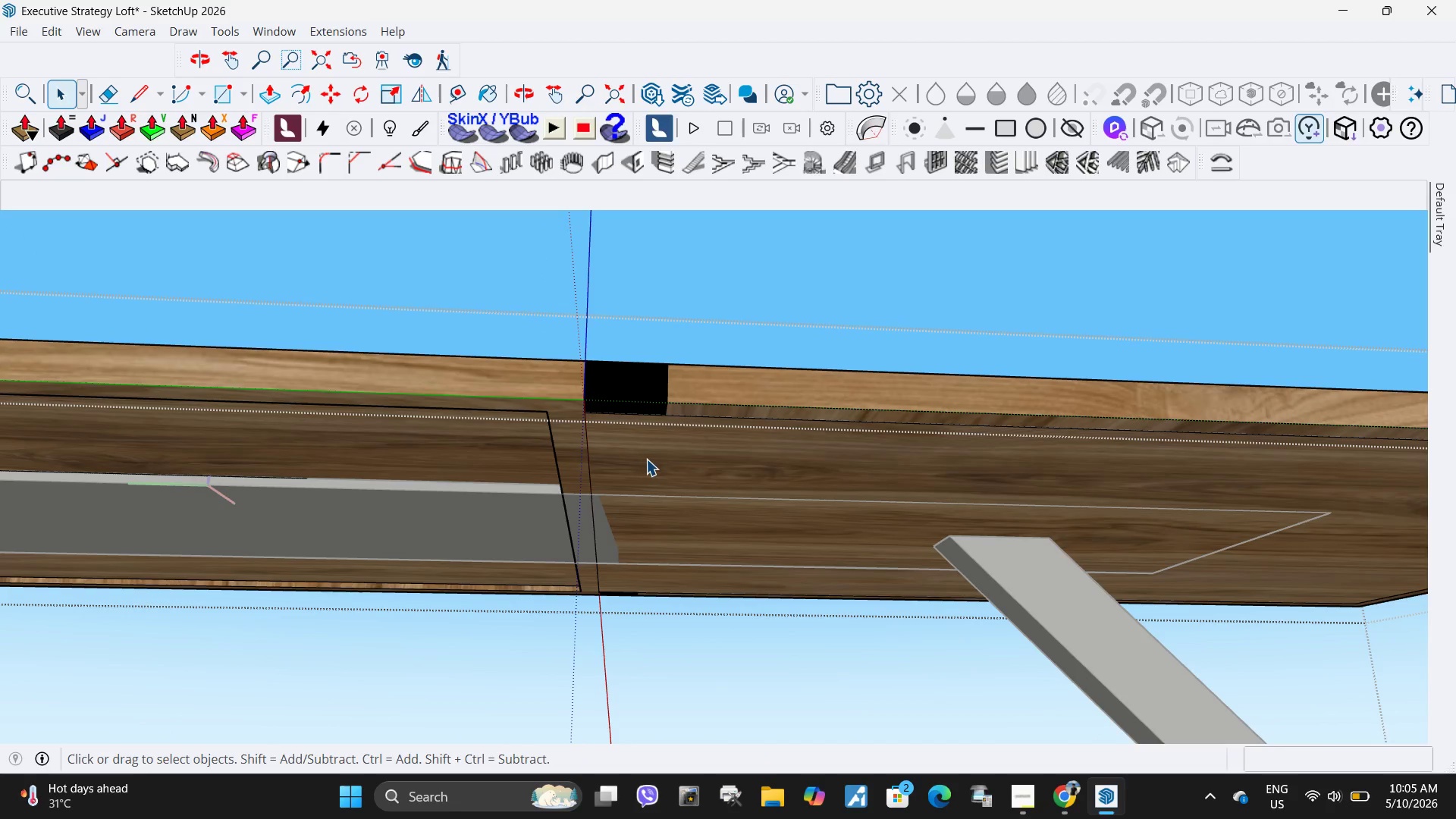 
triple_click([646, 459])
 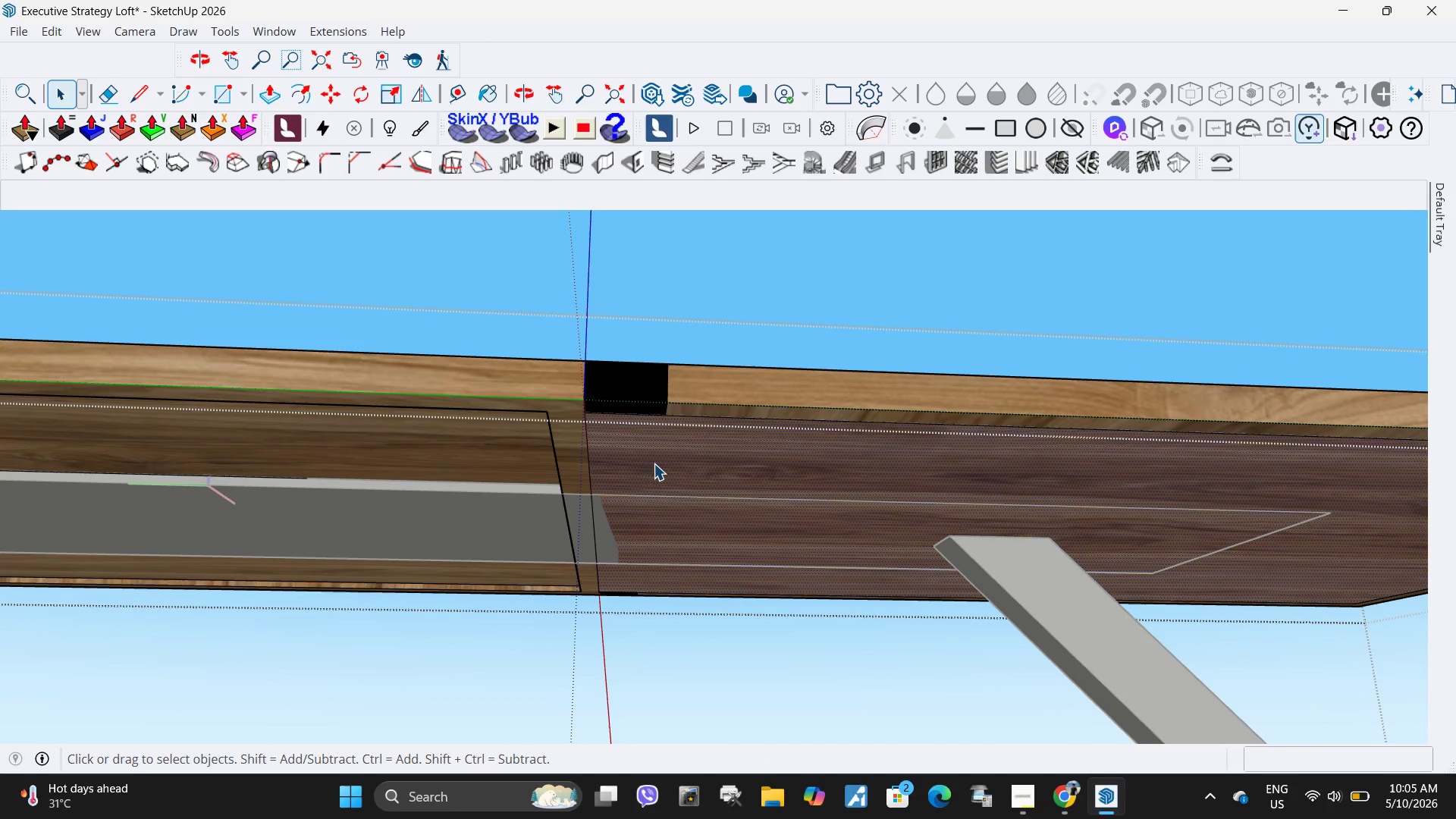 
key(P)
 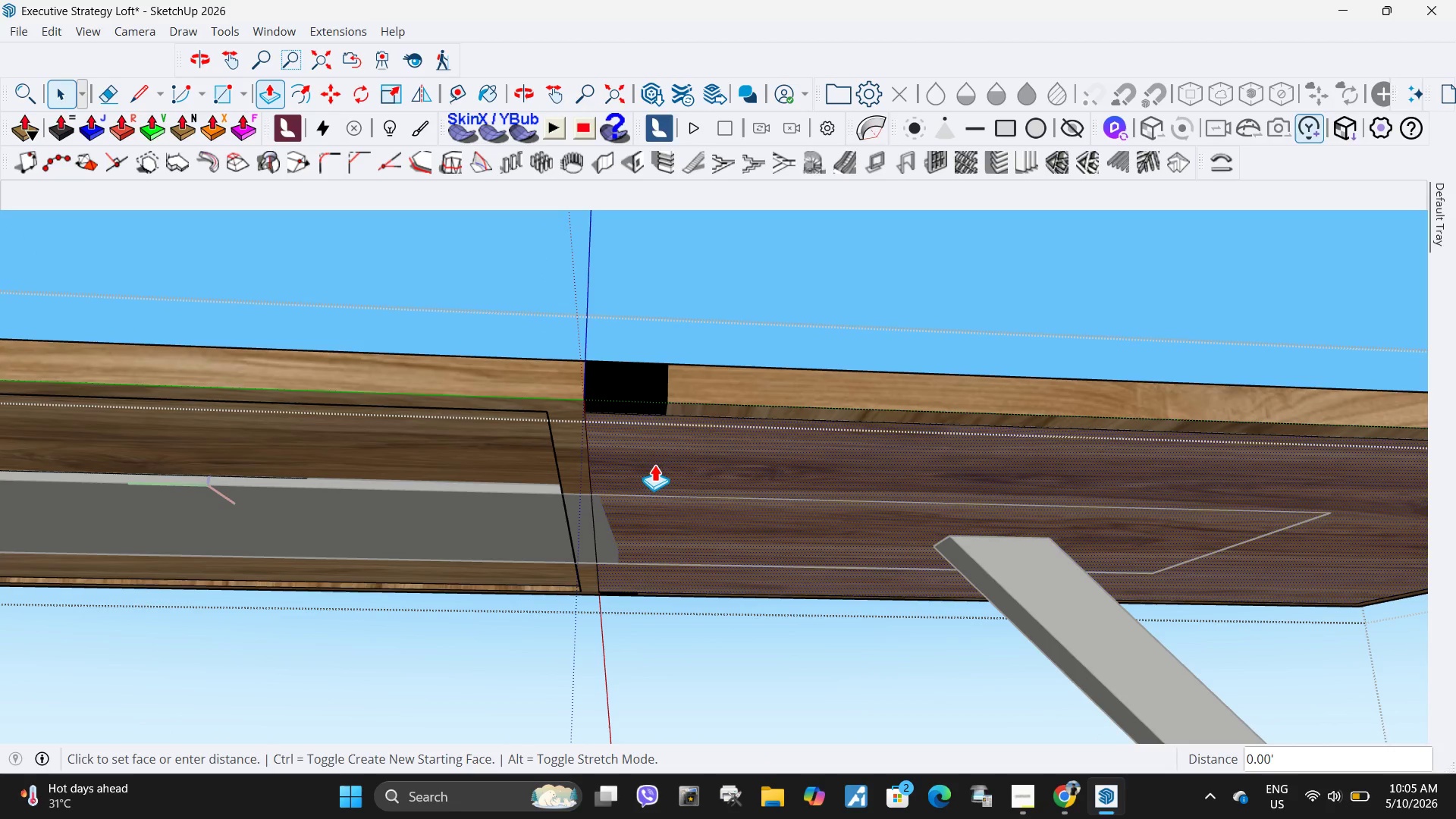 
left_click([654, 464])
 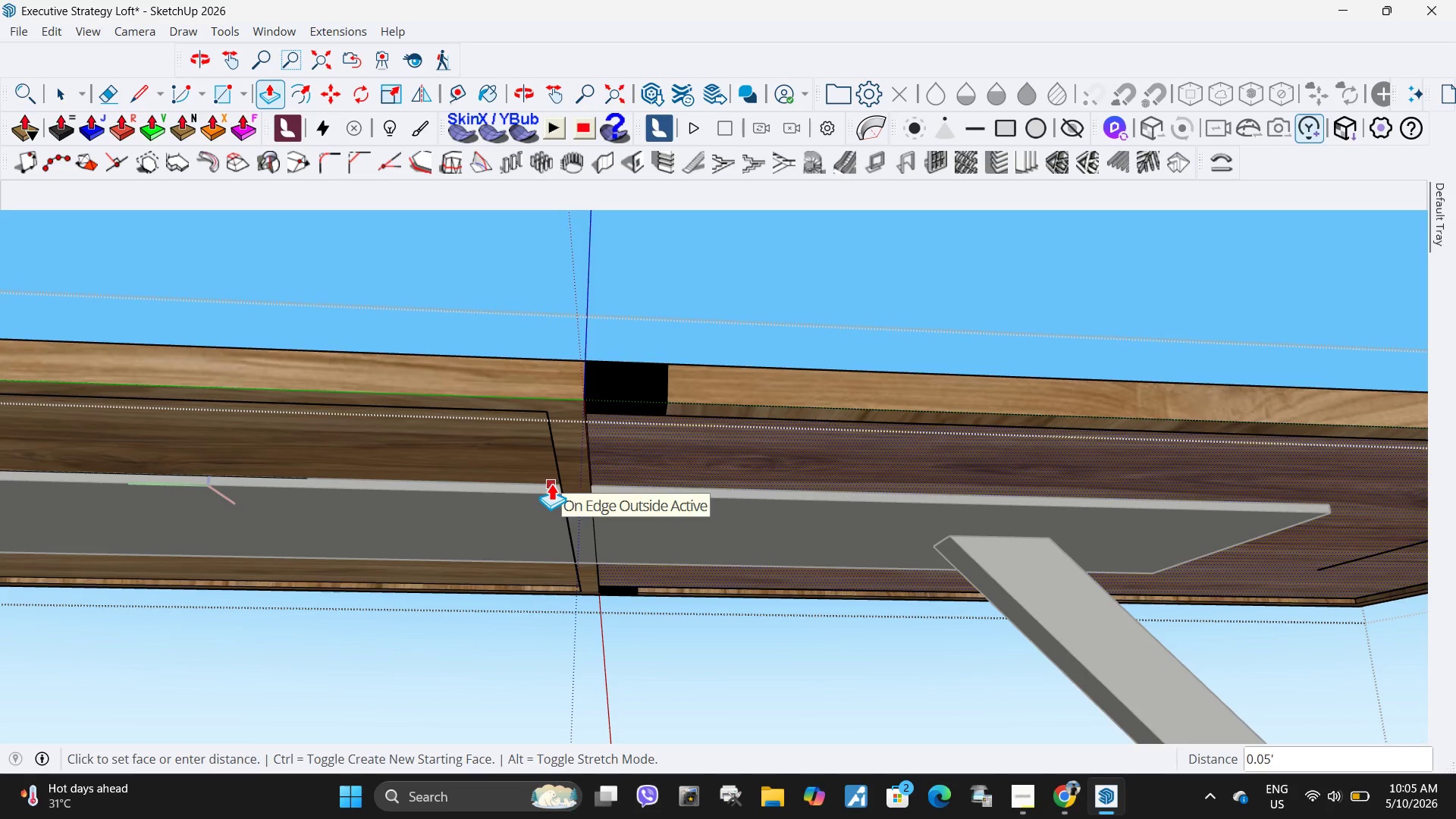 
key(Space)
 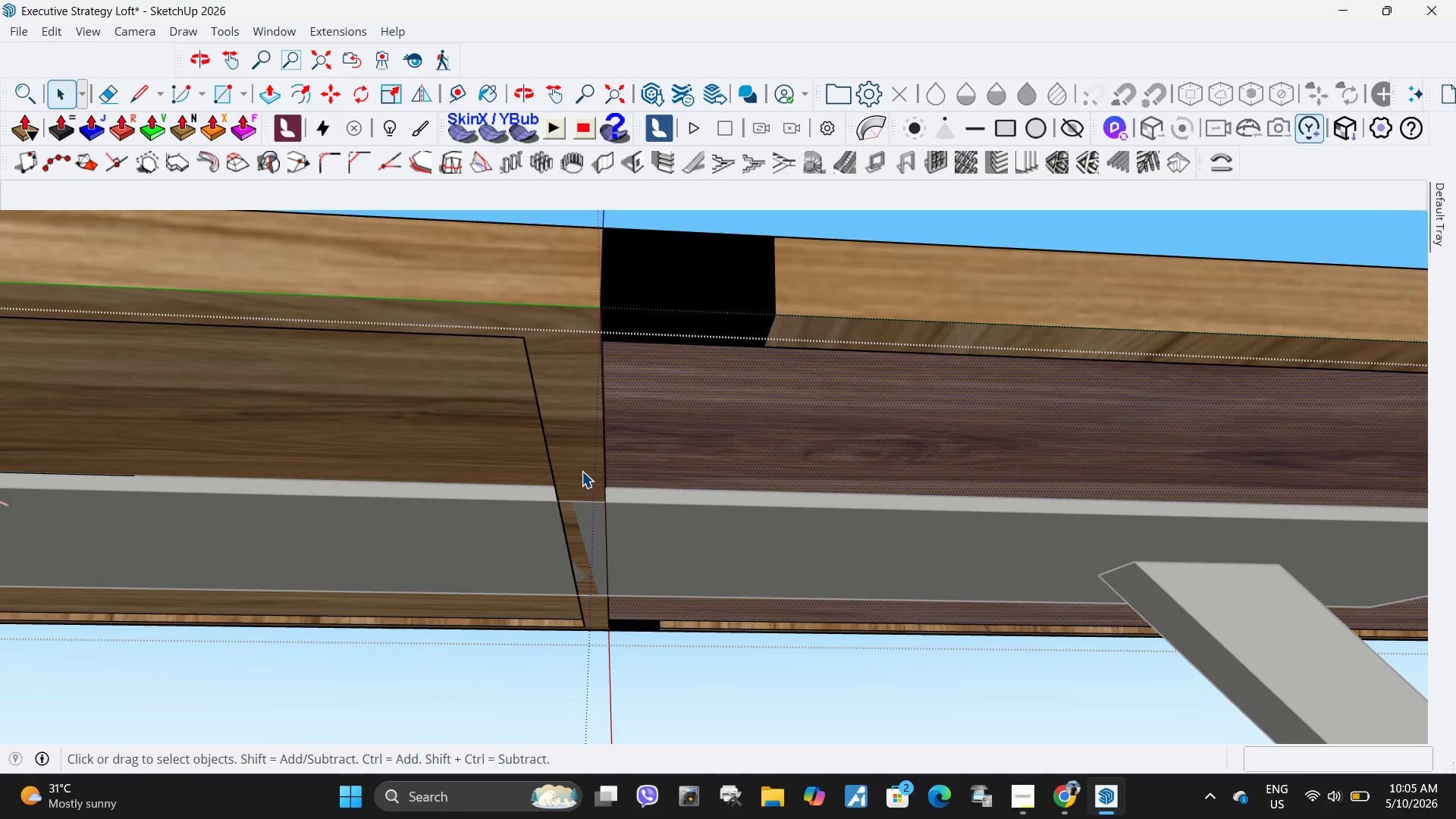 
left_click([582, 471])
 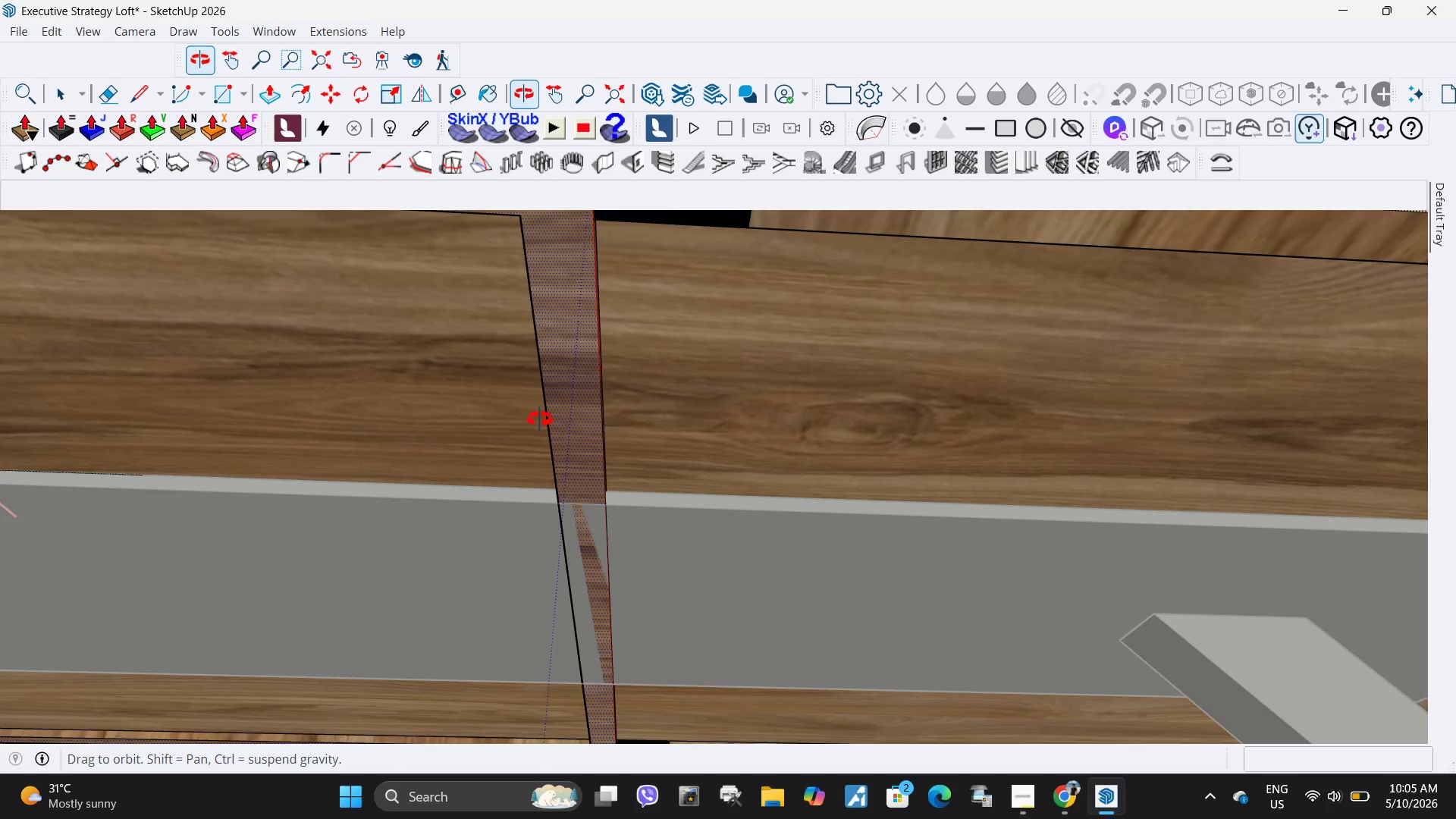 
scroll: coordinate [573, 478], scroll_direction: up, amount: 5.0
 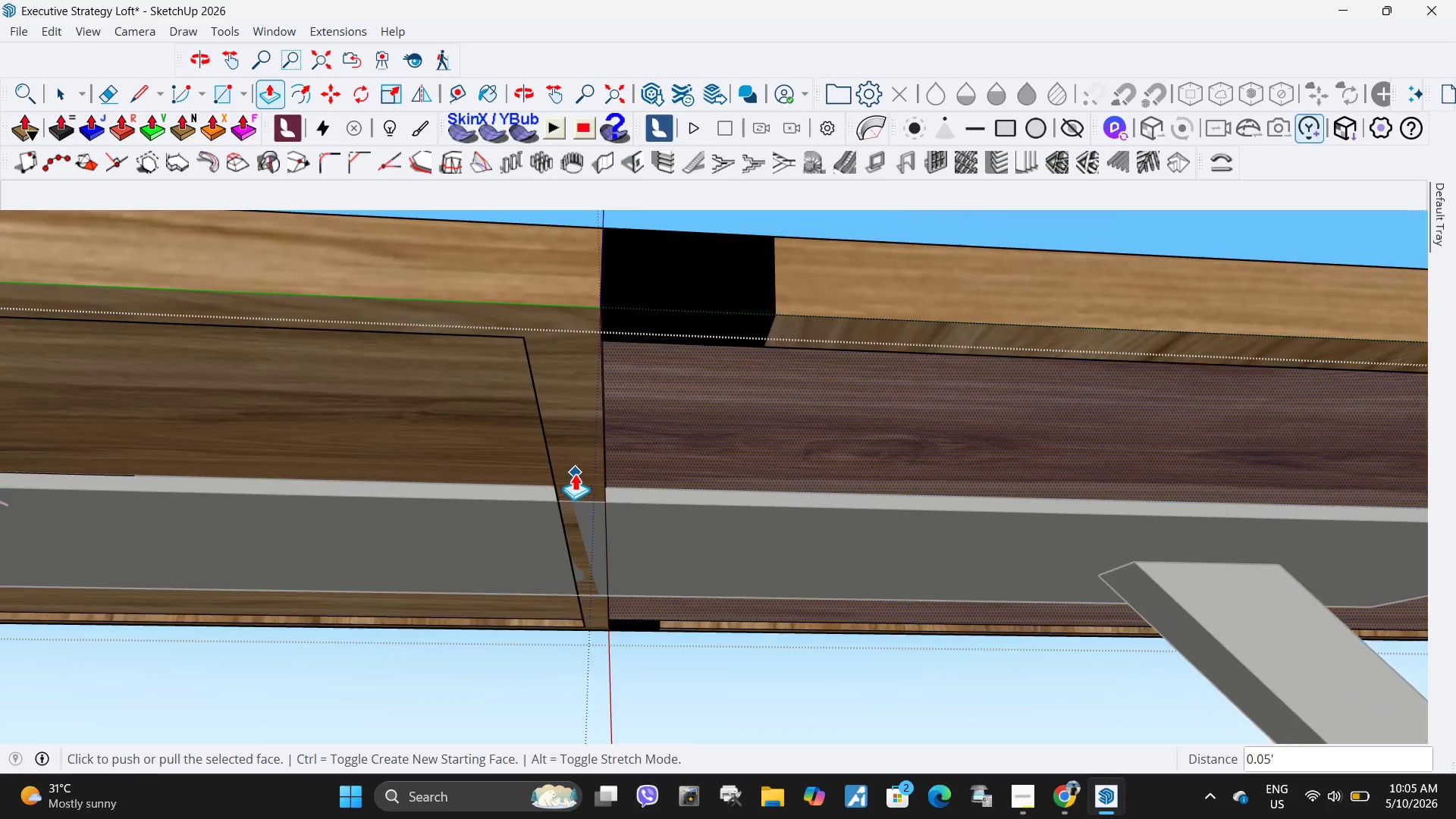 
key(R)
 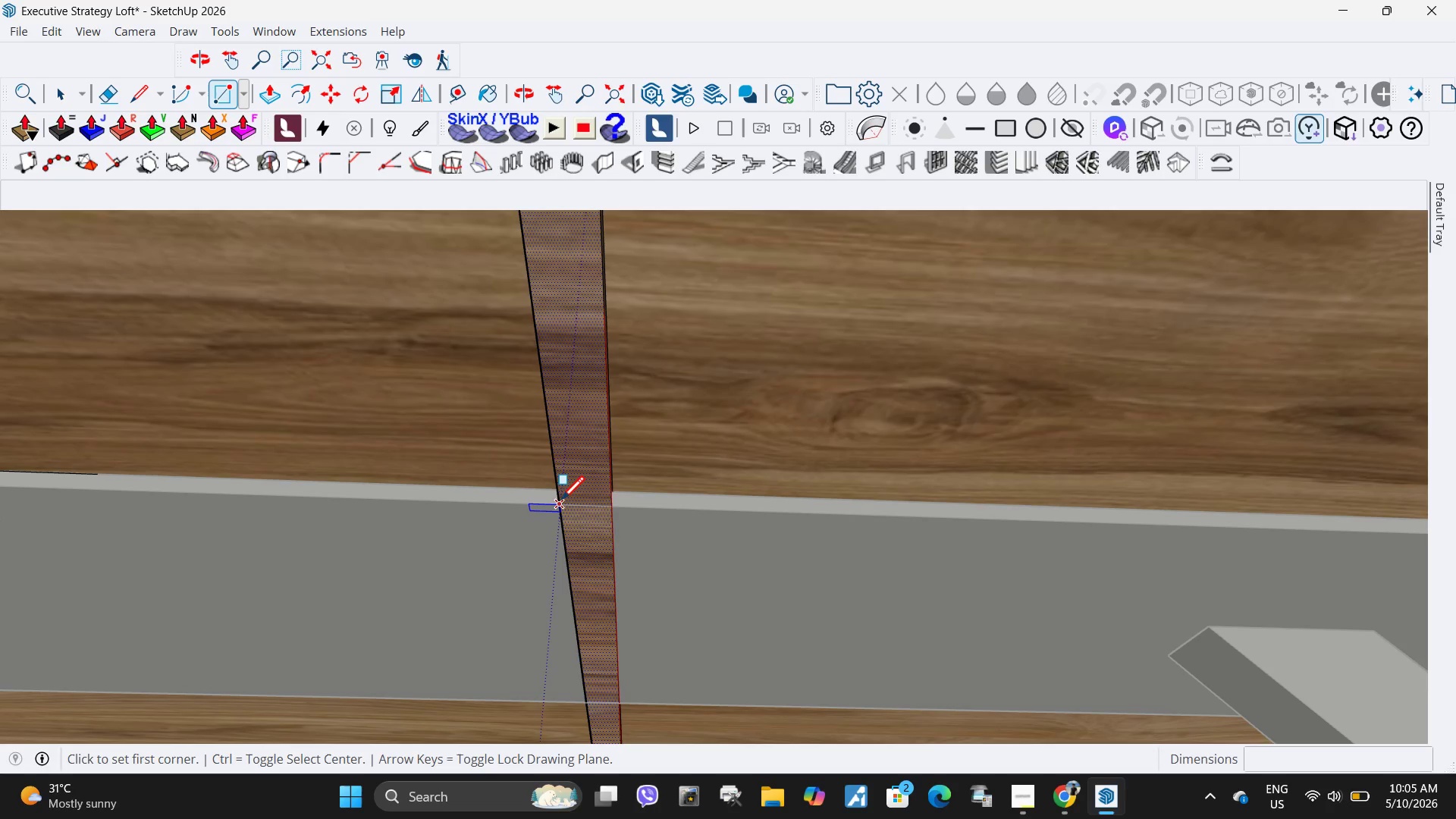 
scroll: coordinate [551, 492], scroll_direction: up, amount: 1.0
 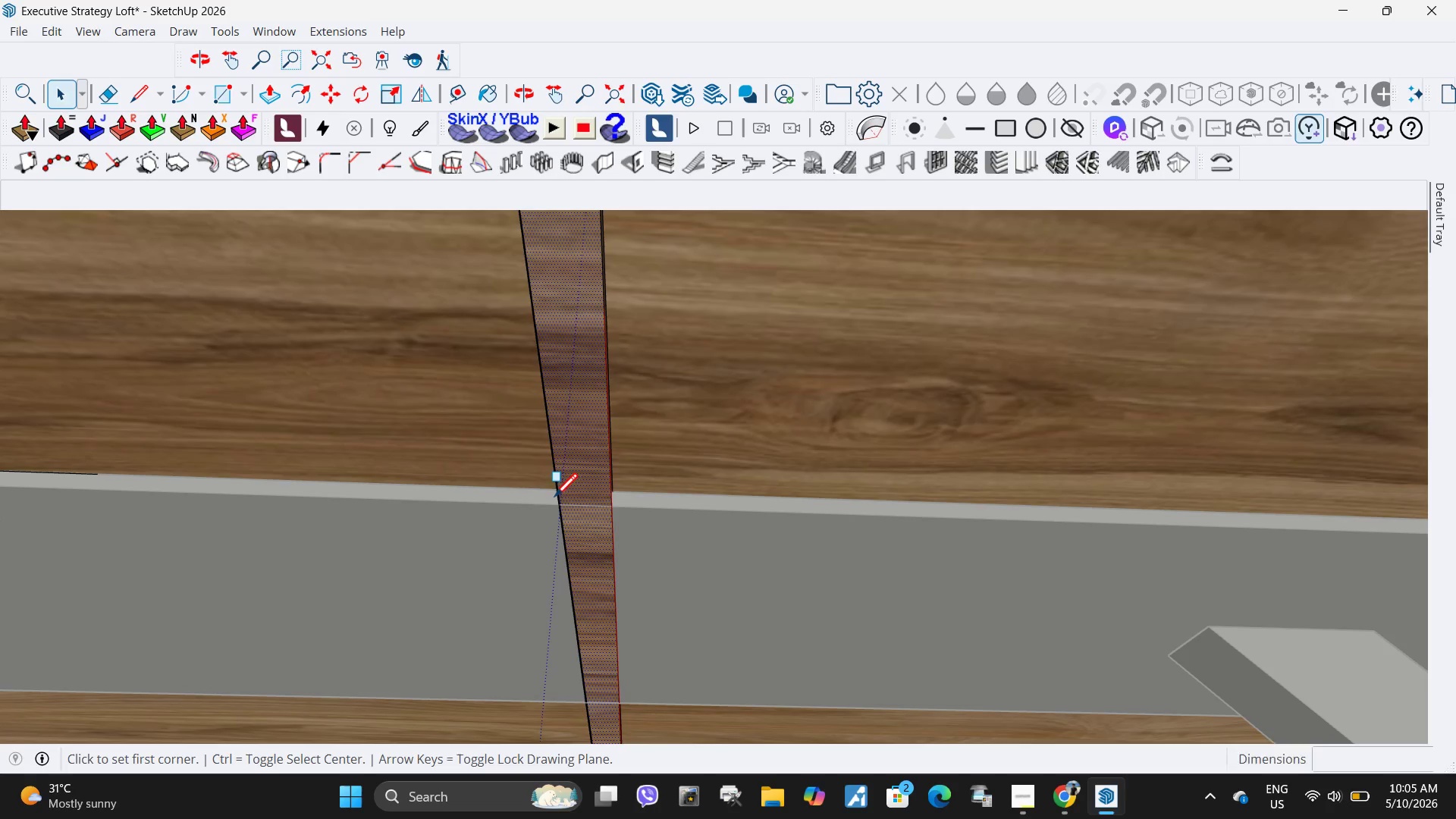 
left_click([561, 502])
 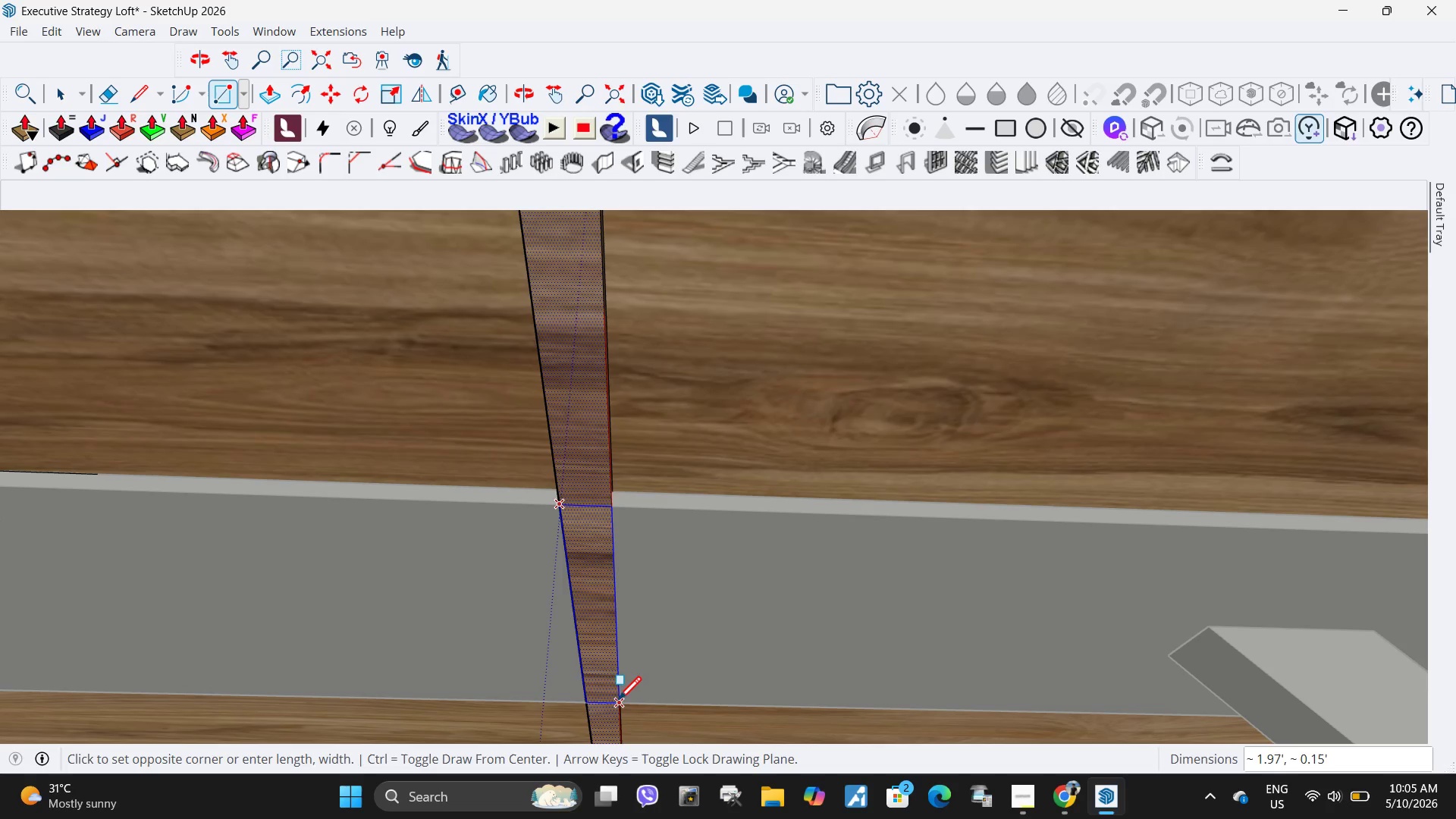 
left_click([620, 704])
 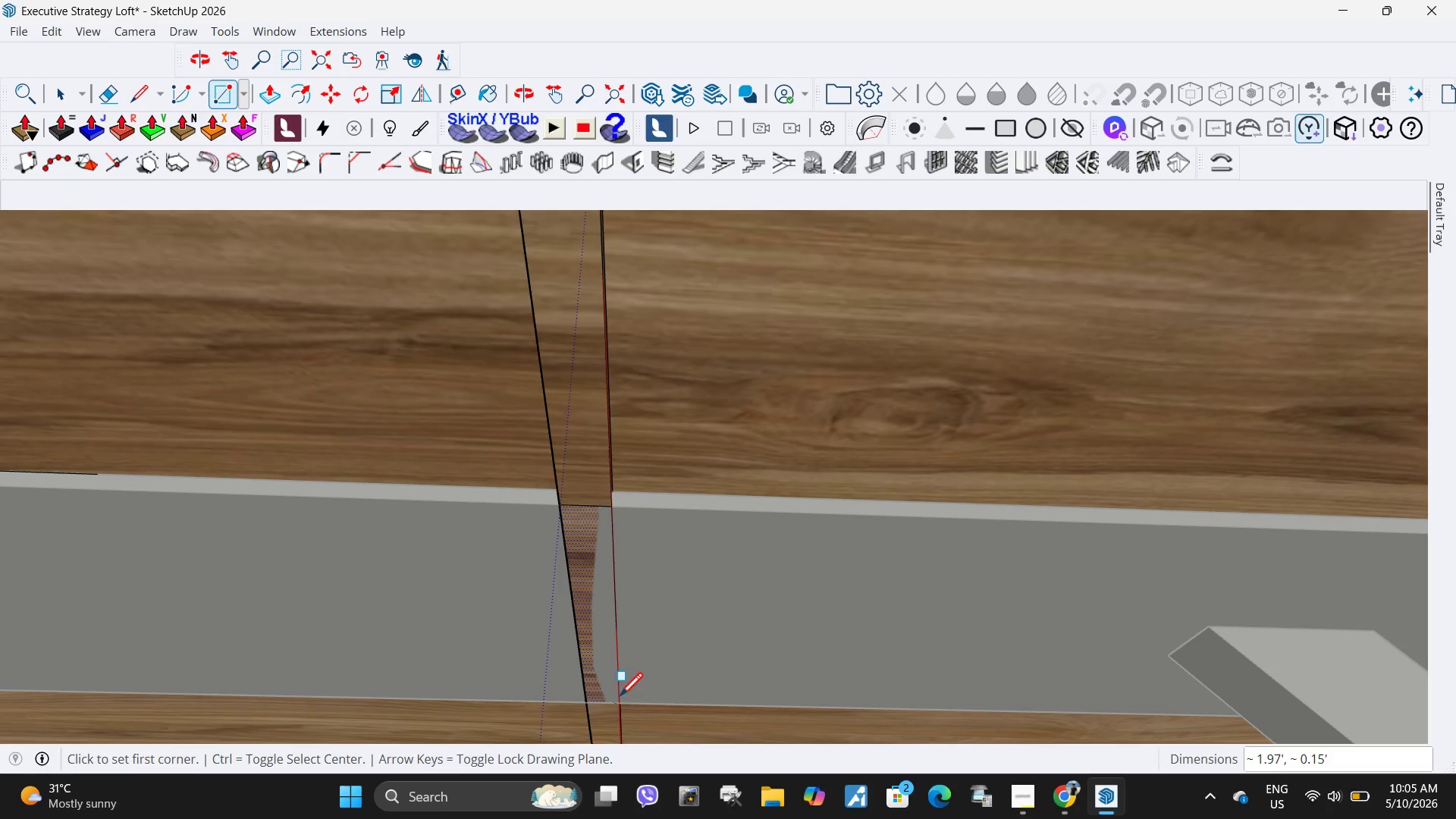 
key(Space)
 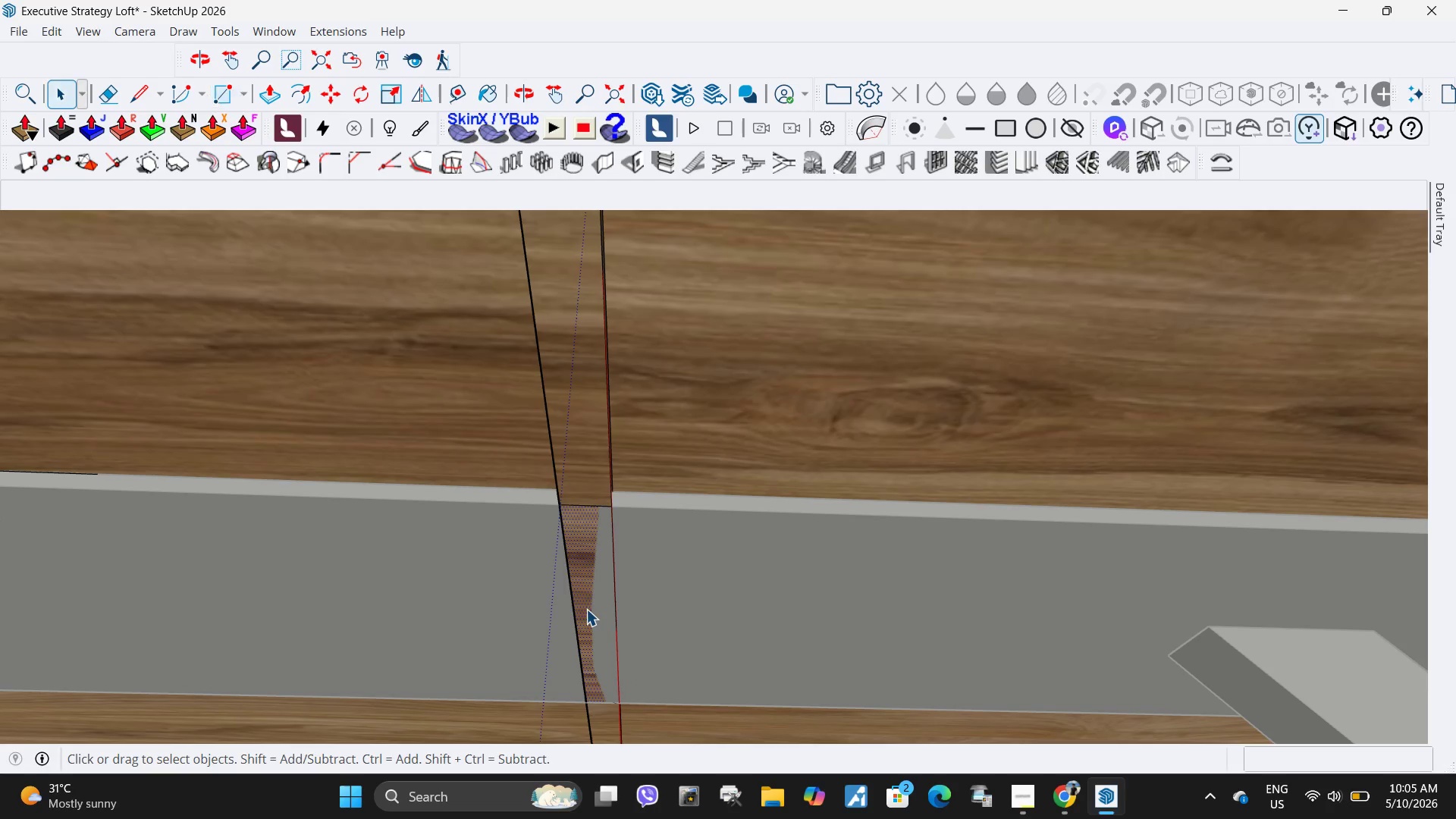 
left_click([586, 609])
 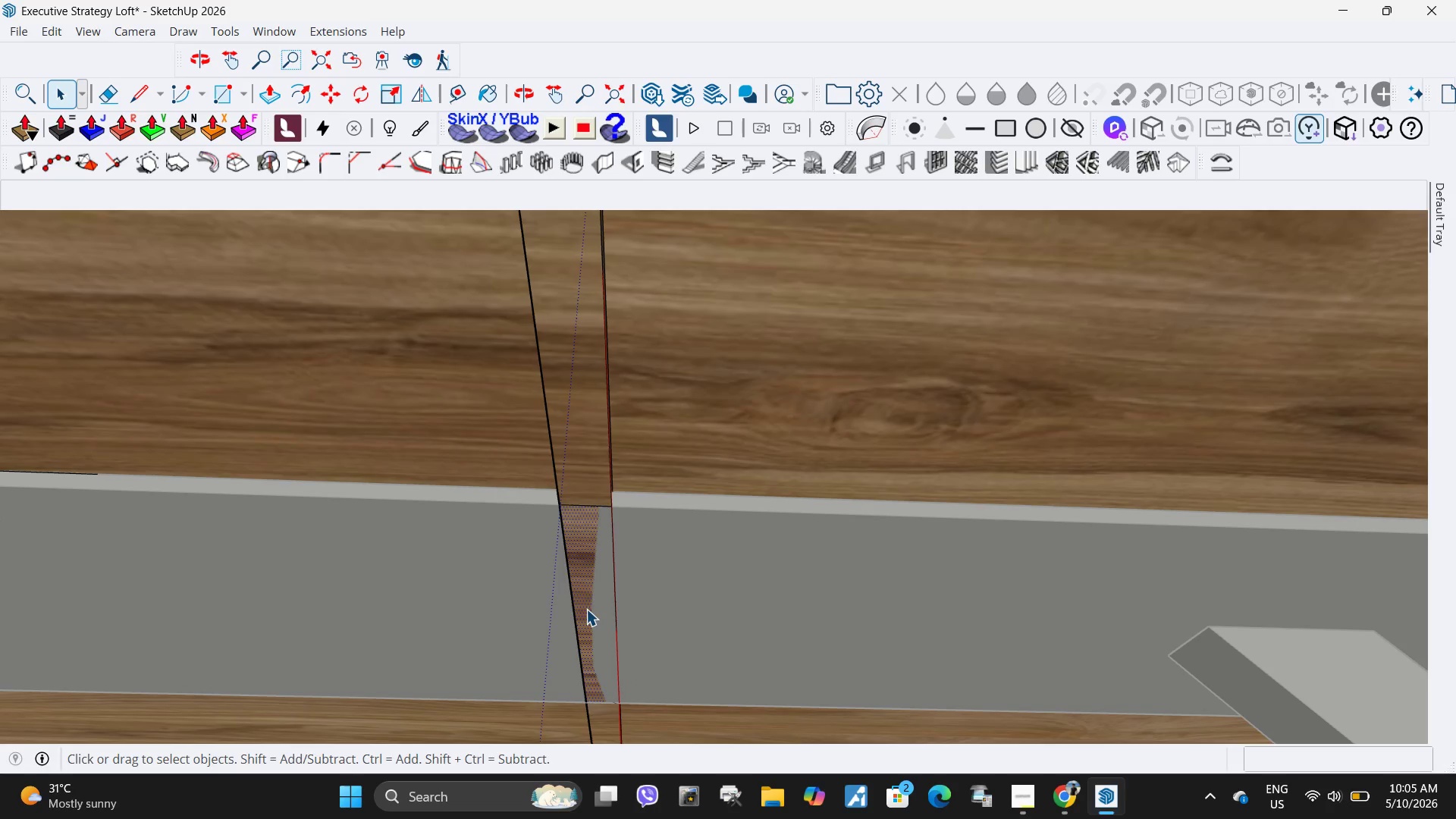 
key(P)
 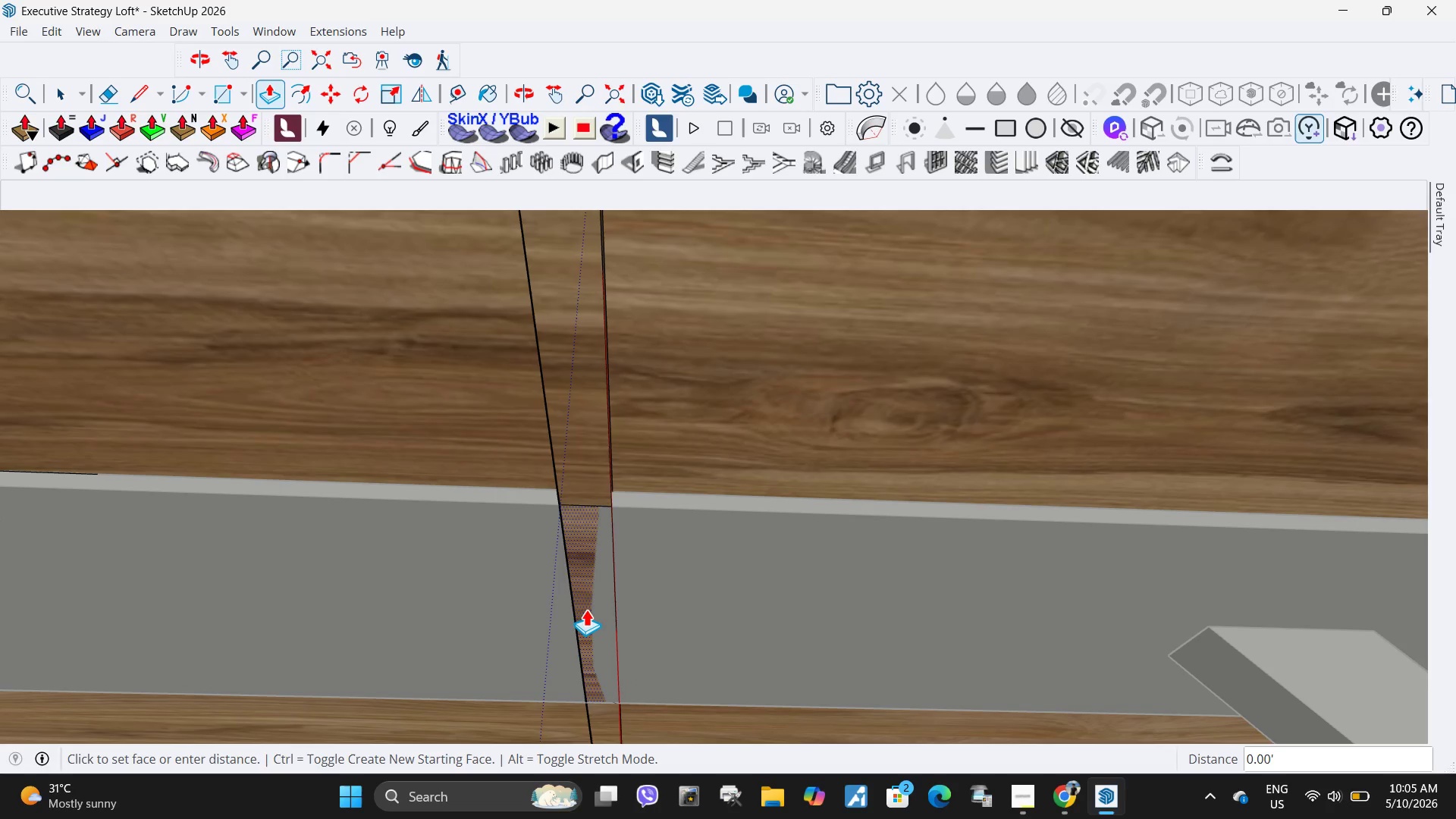 
left_click([586, 609])
 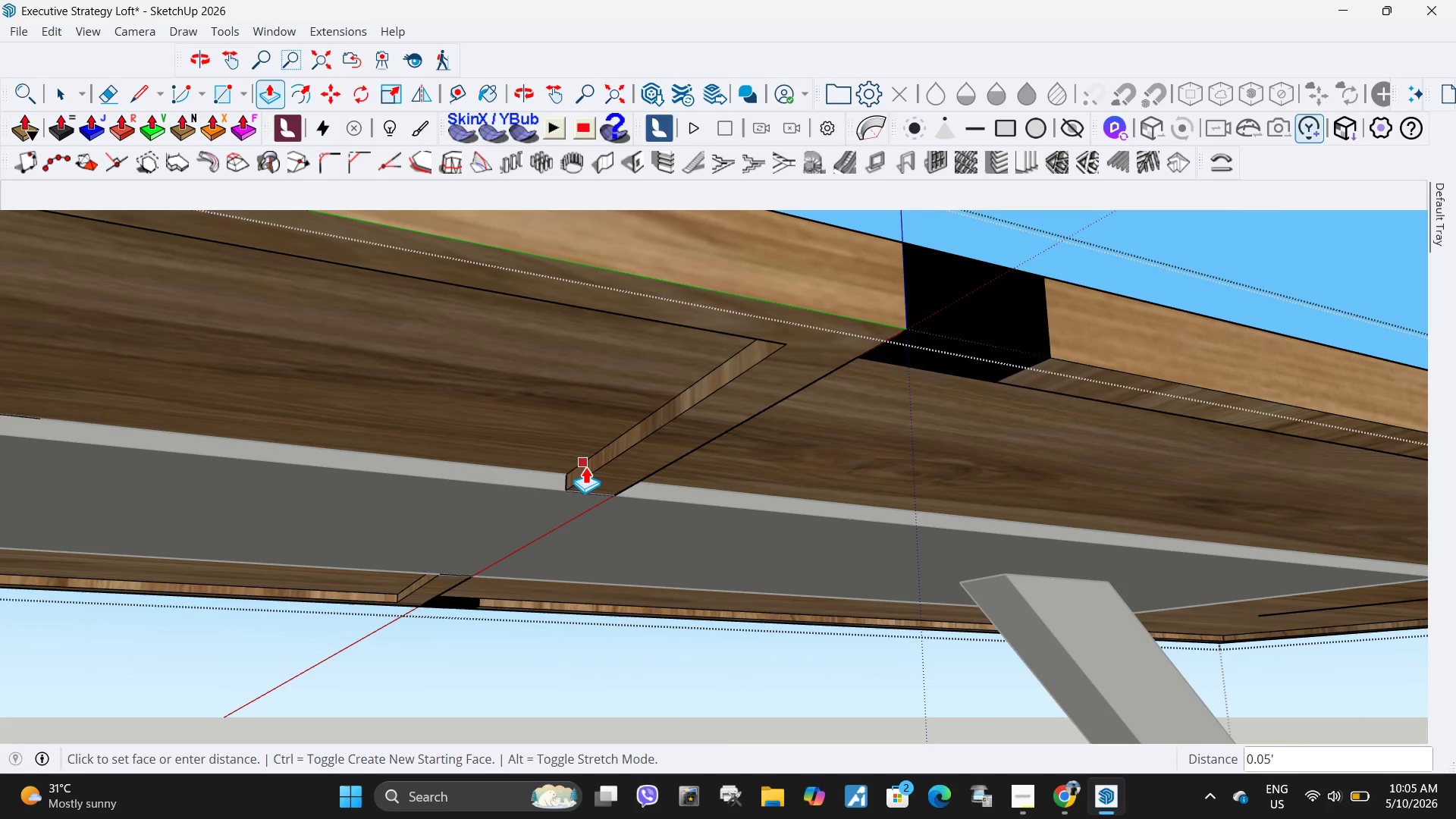 
left_click([584, 466])
 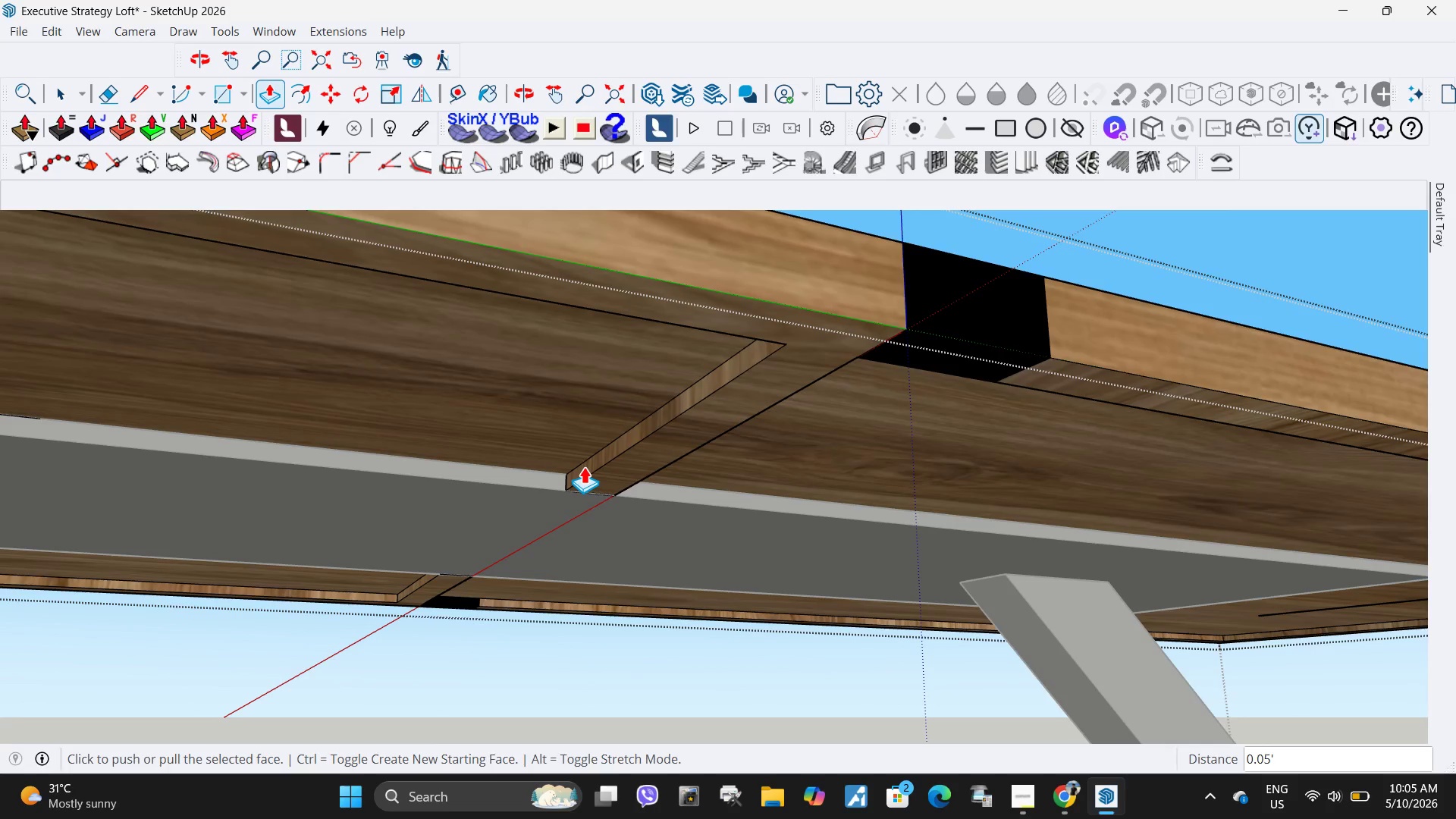 
scroll: coordinate [582, 488], scroll_direction: down, amount: 5.0
 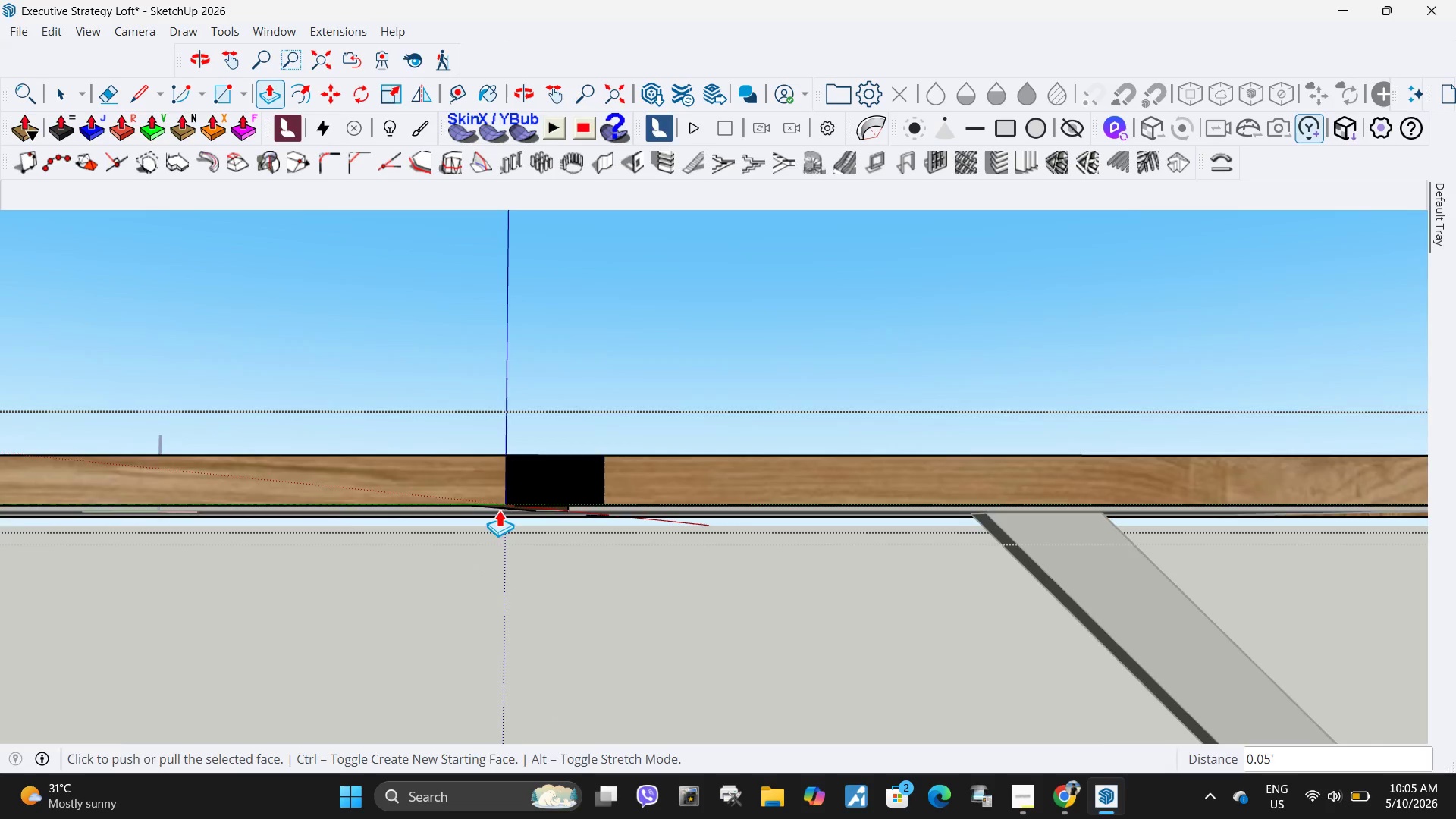 
key(Space)
 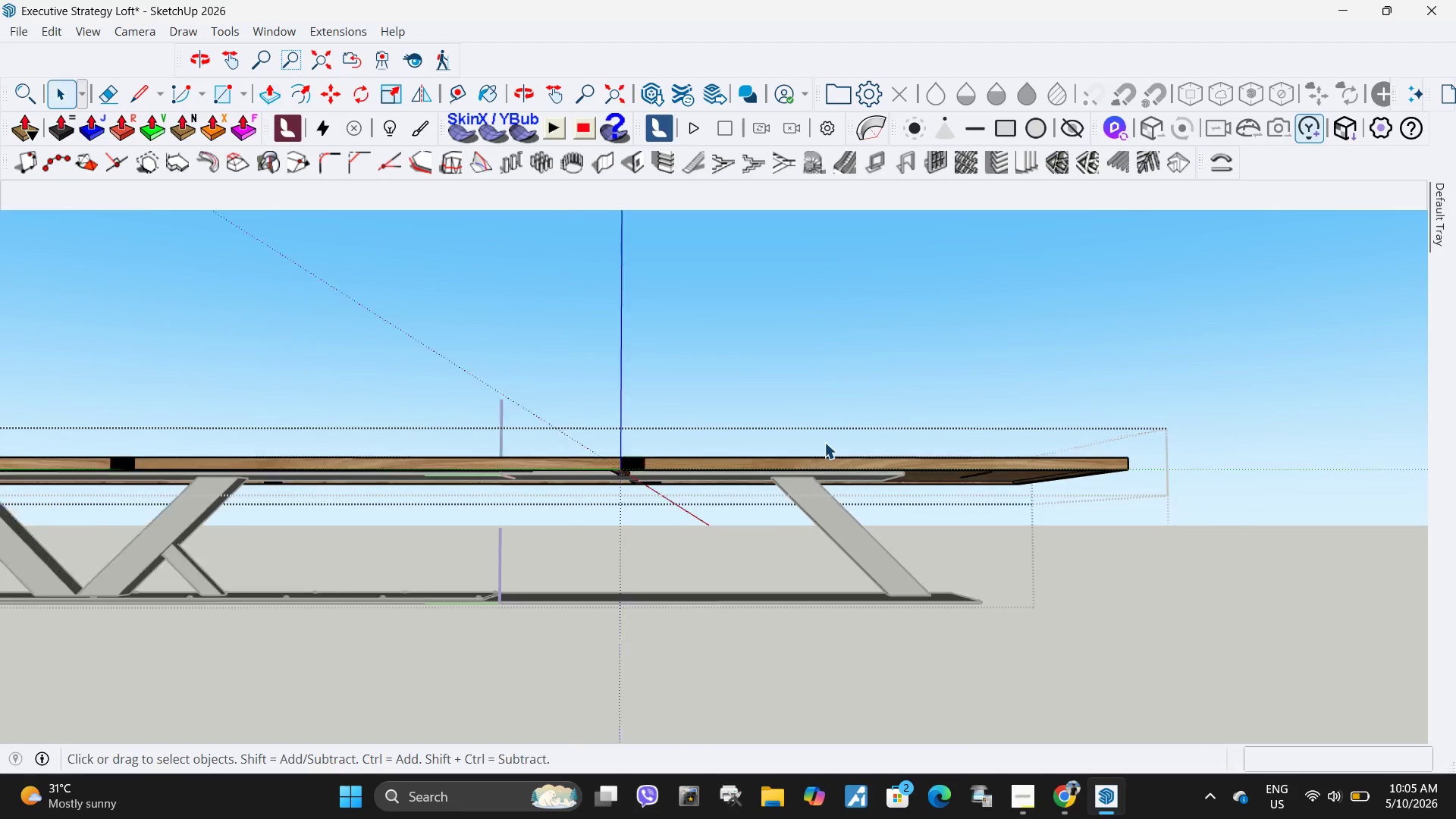 
key(Escape)
 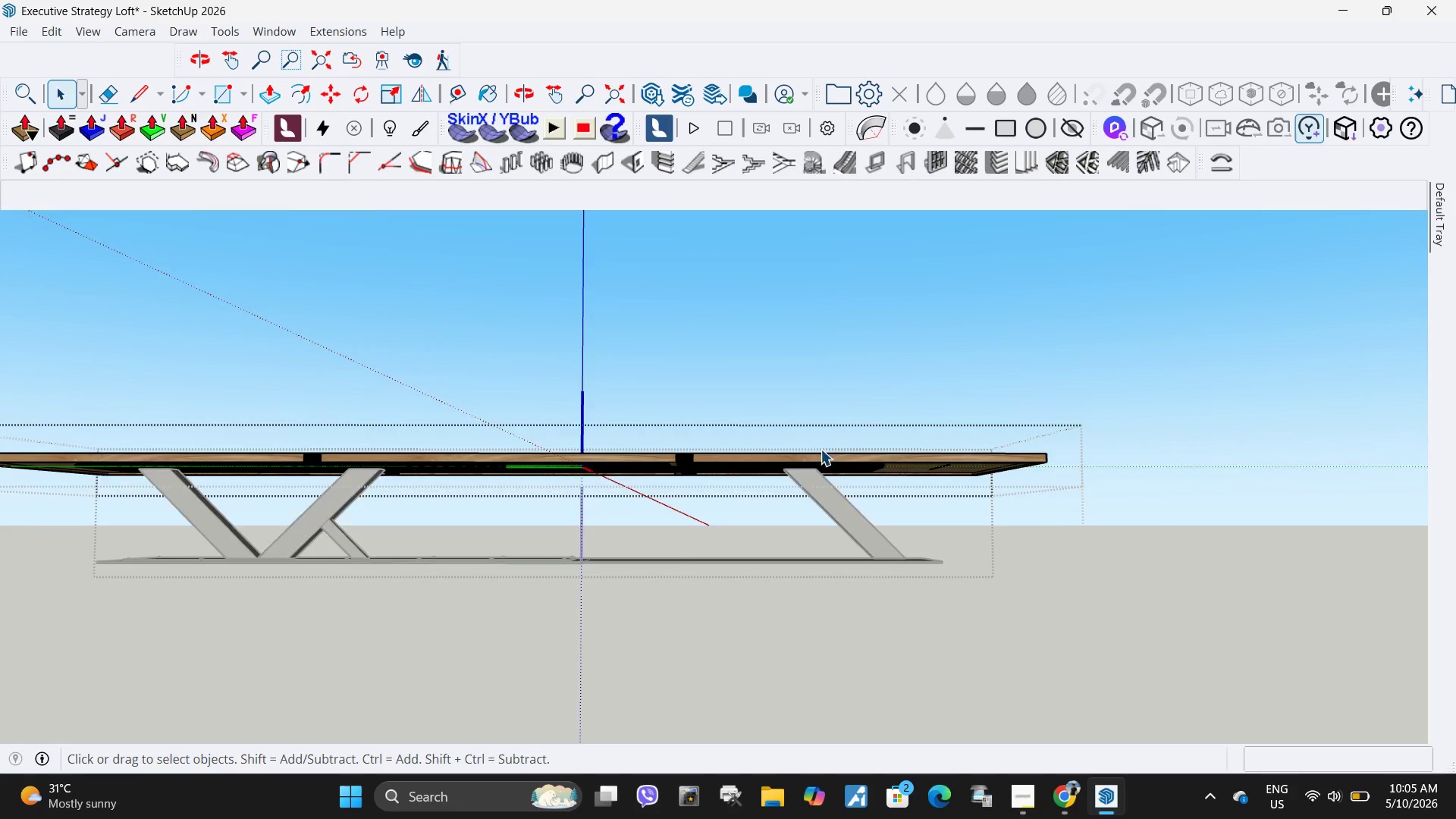 
key(Escape)
 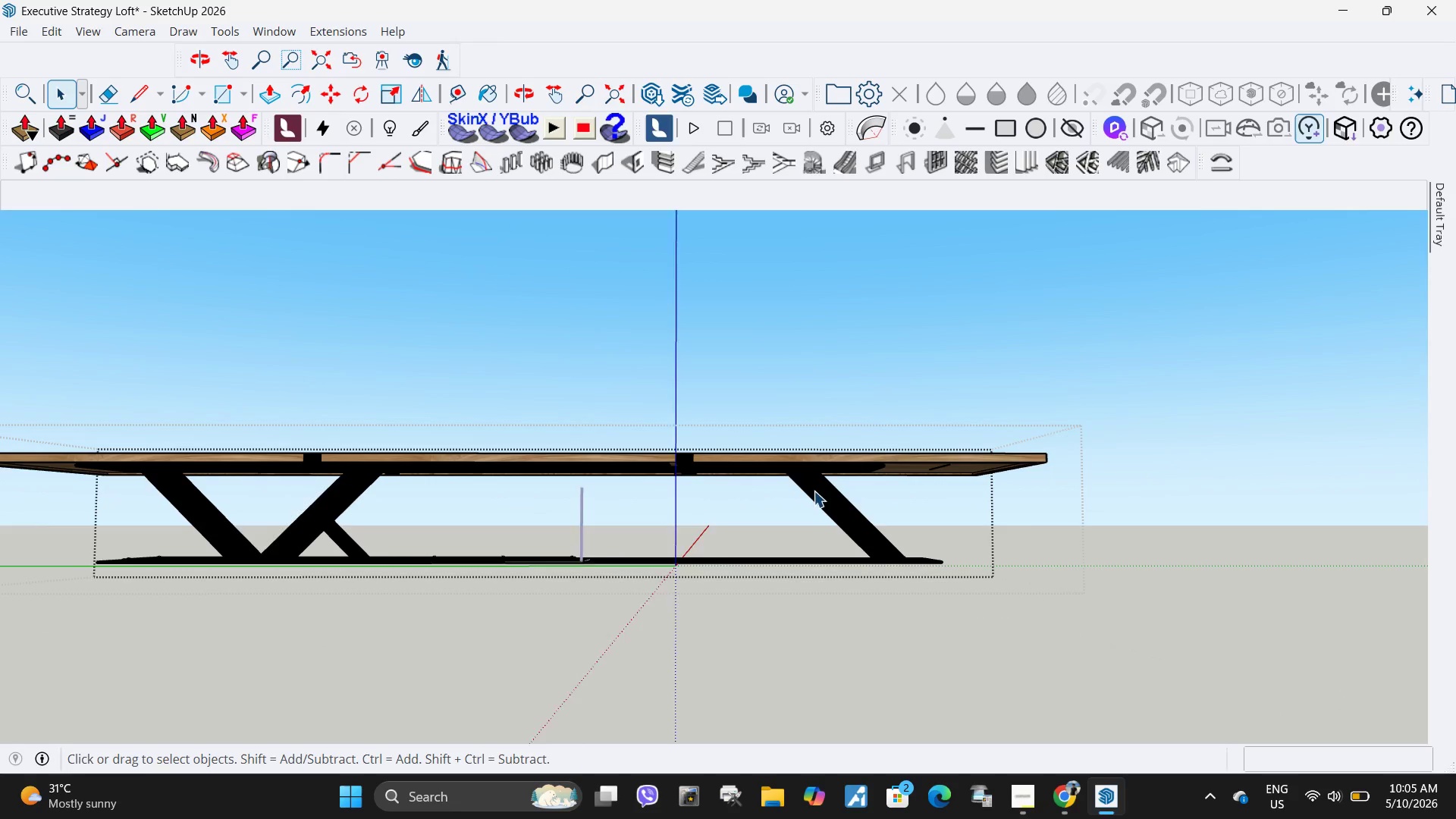 
key(Escape)
 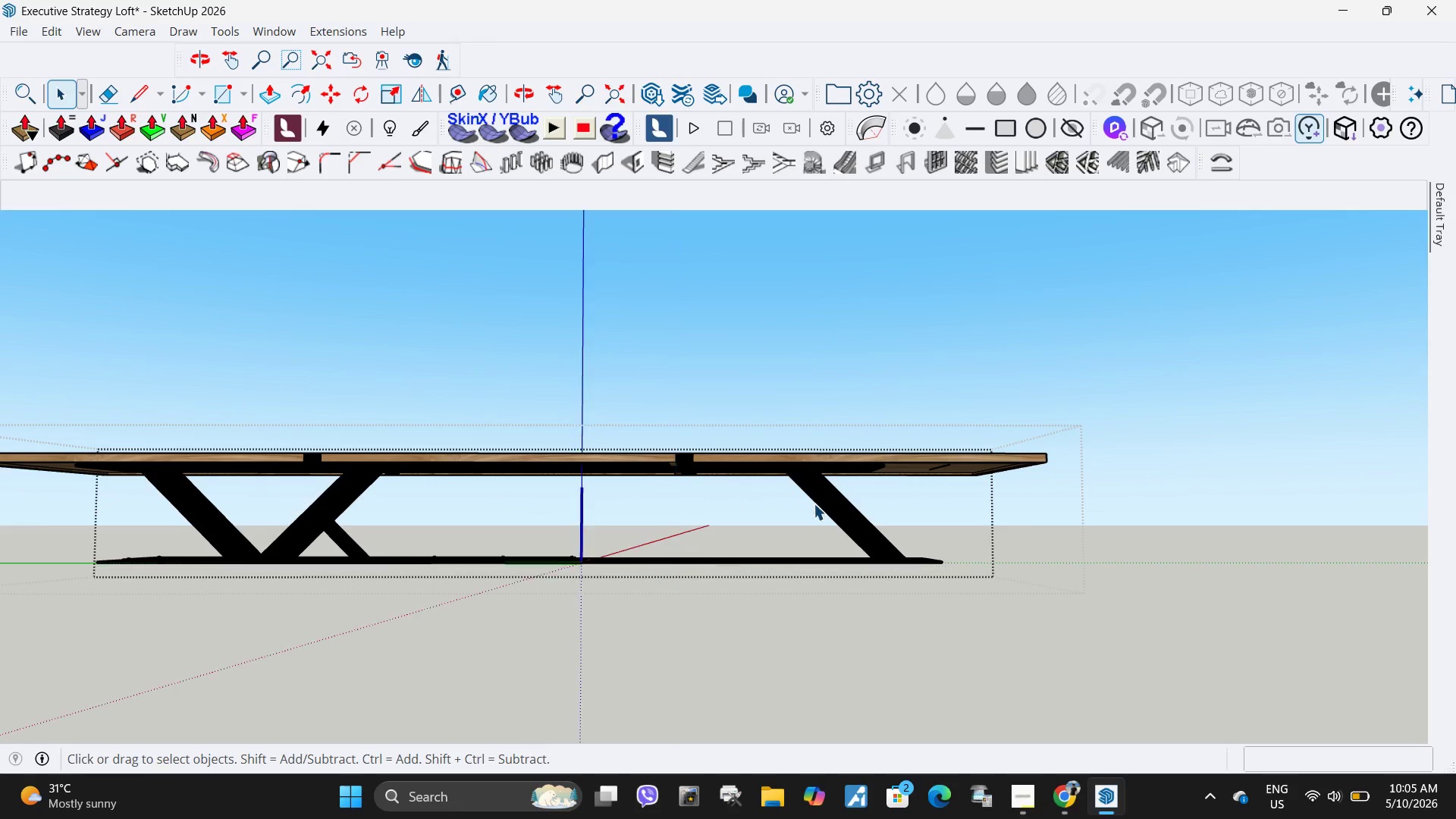 
scroll: coordinate [824, 442], scroll_direction: down, amount: 16.0
 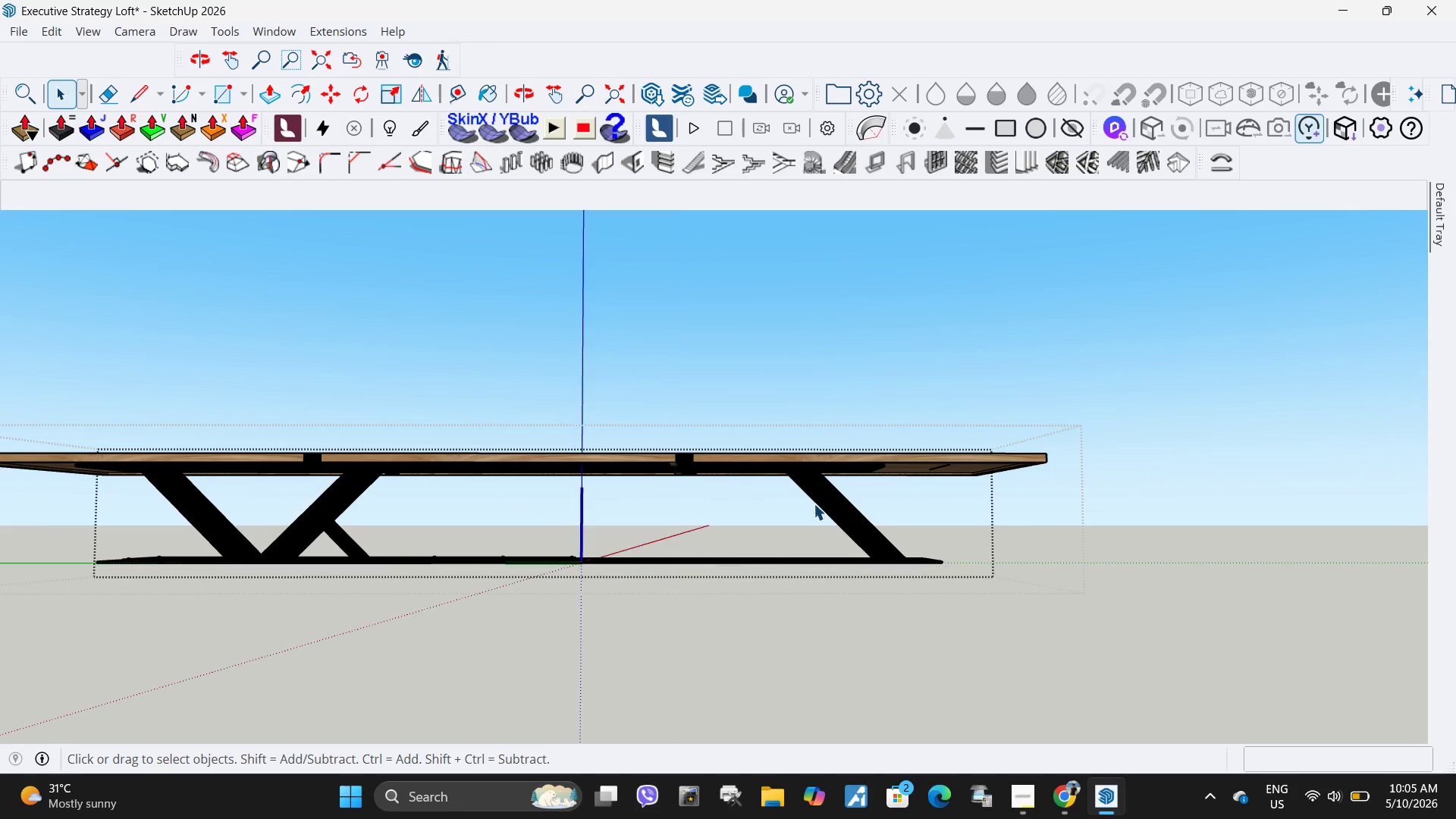 
key(Escape)
 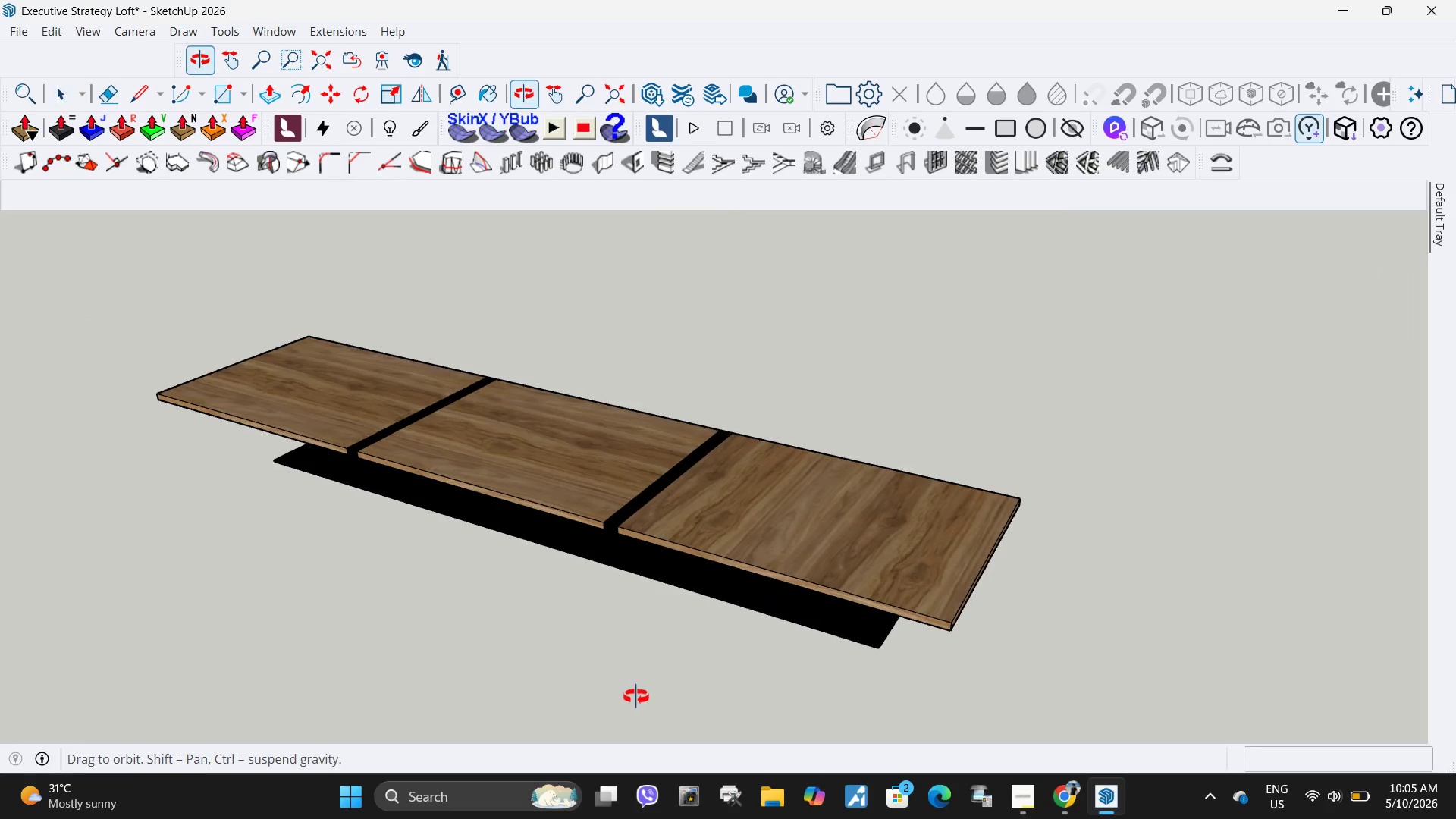 
key(Escape)
 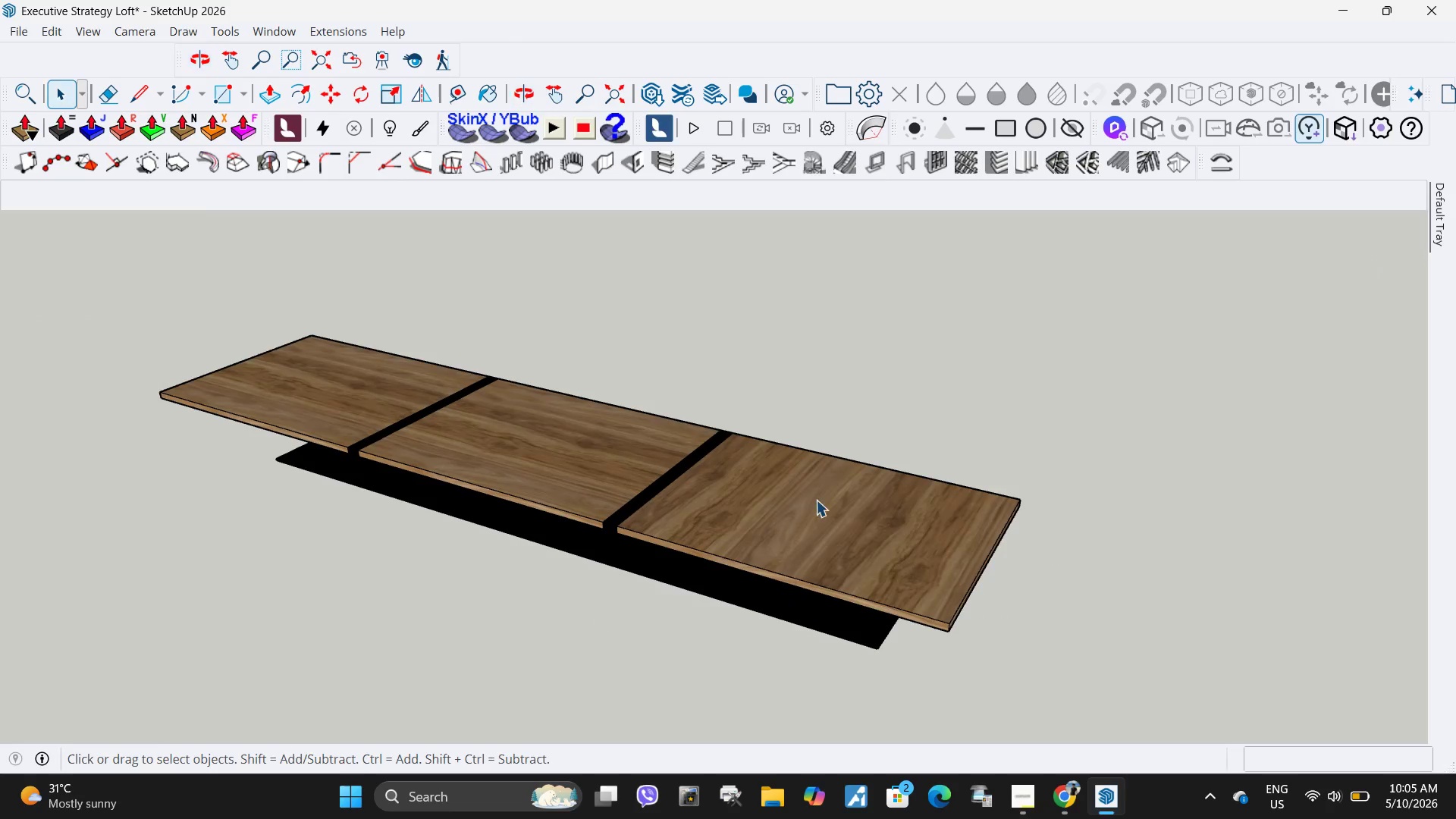 
key(Escape)
 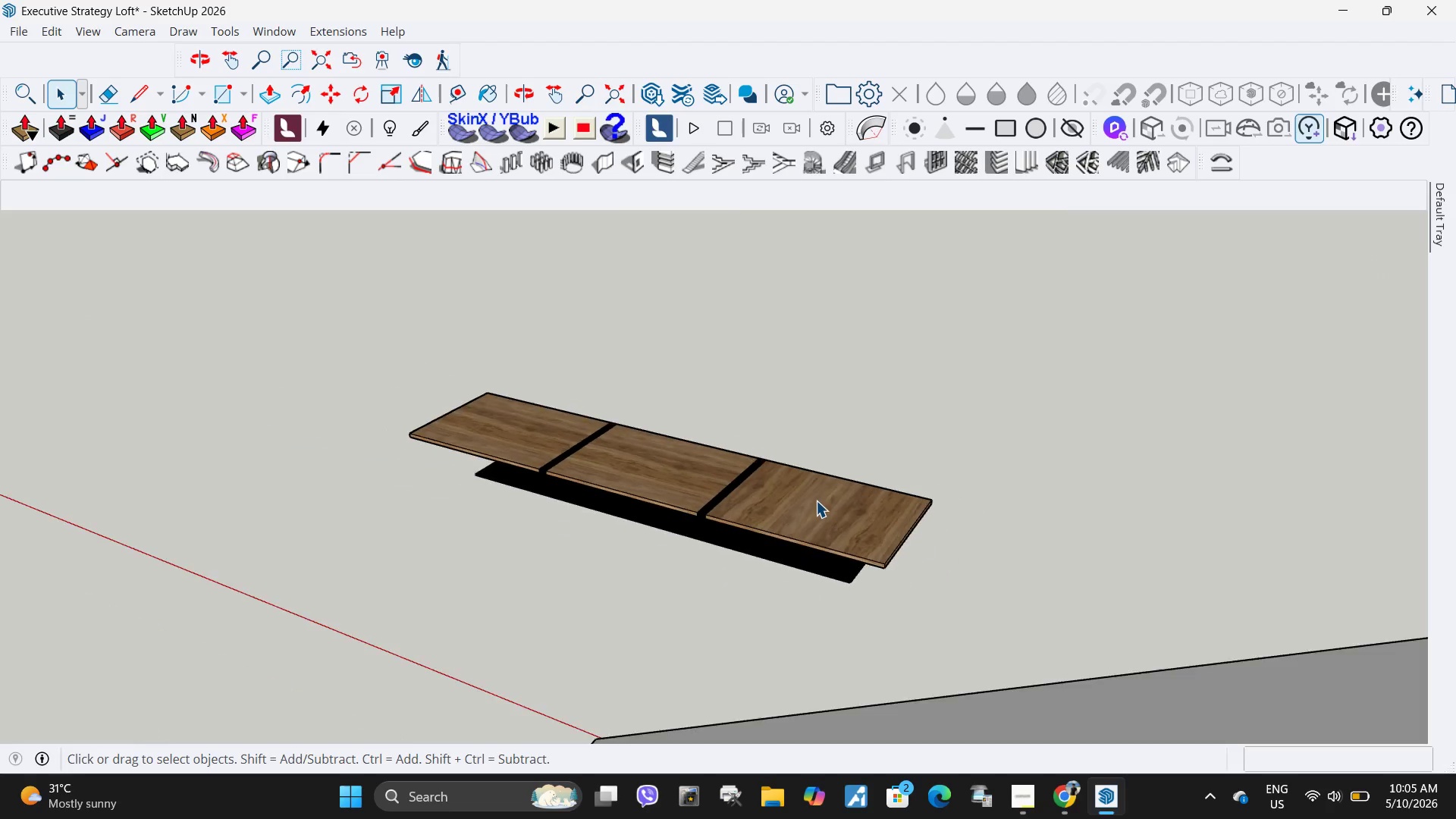 
key(Escape)
 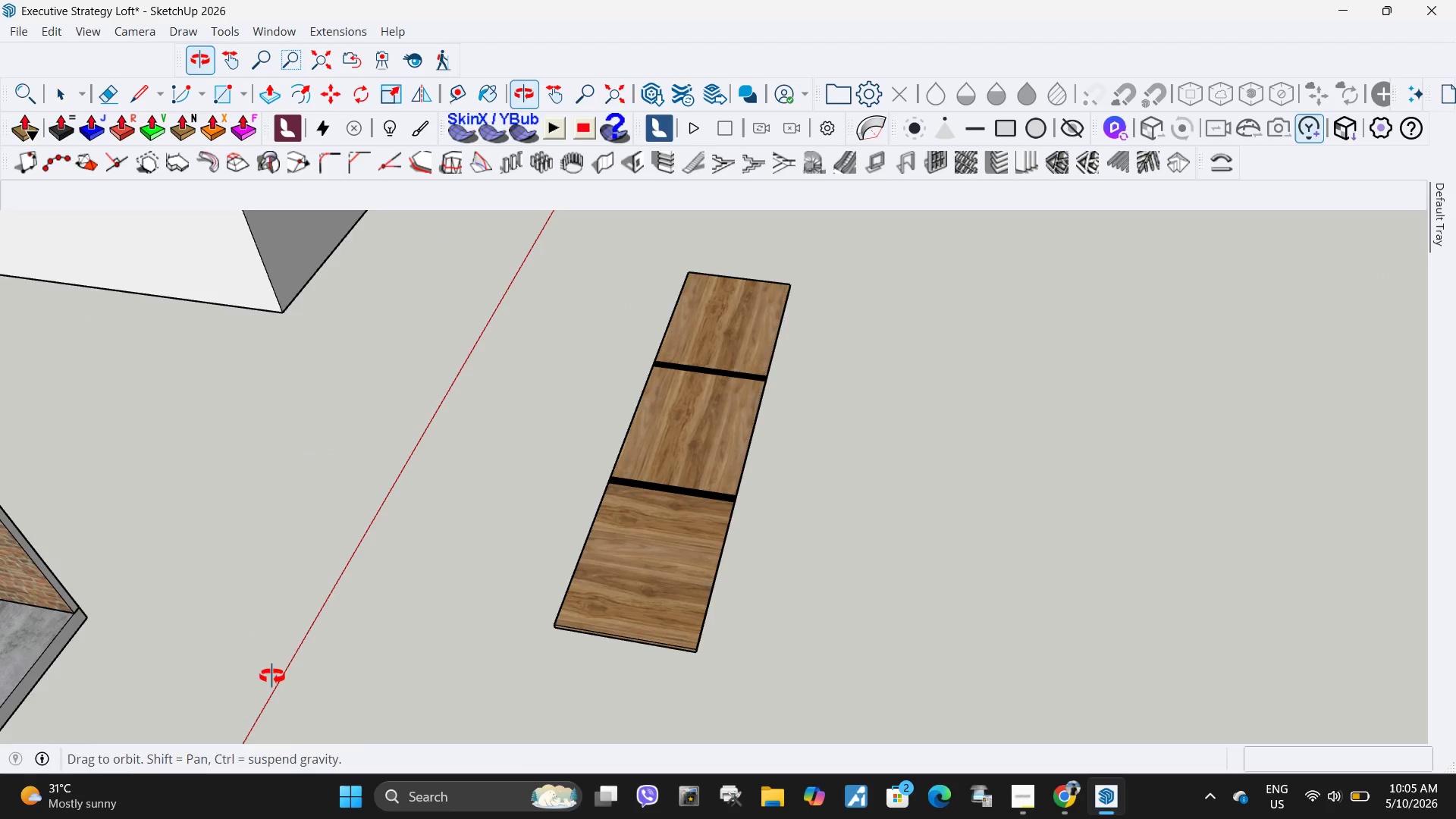 
scroll: coordinate [816, 500], scroll_direction: down, amount: 6.0
 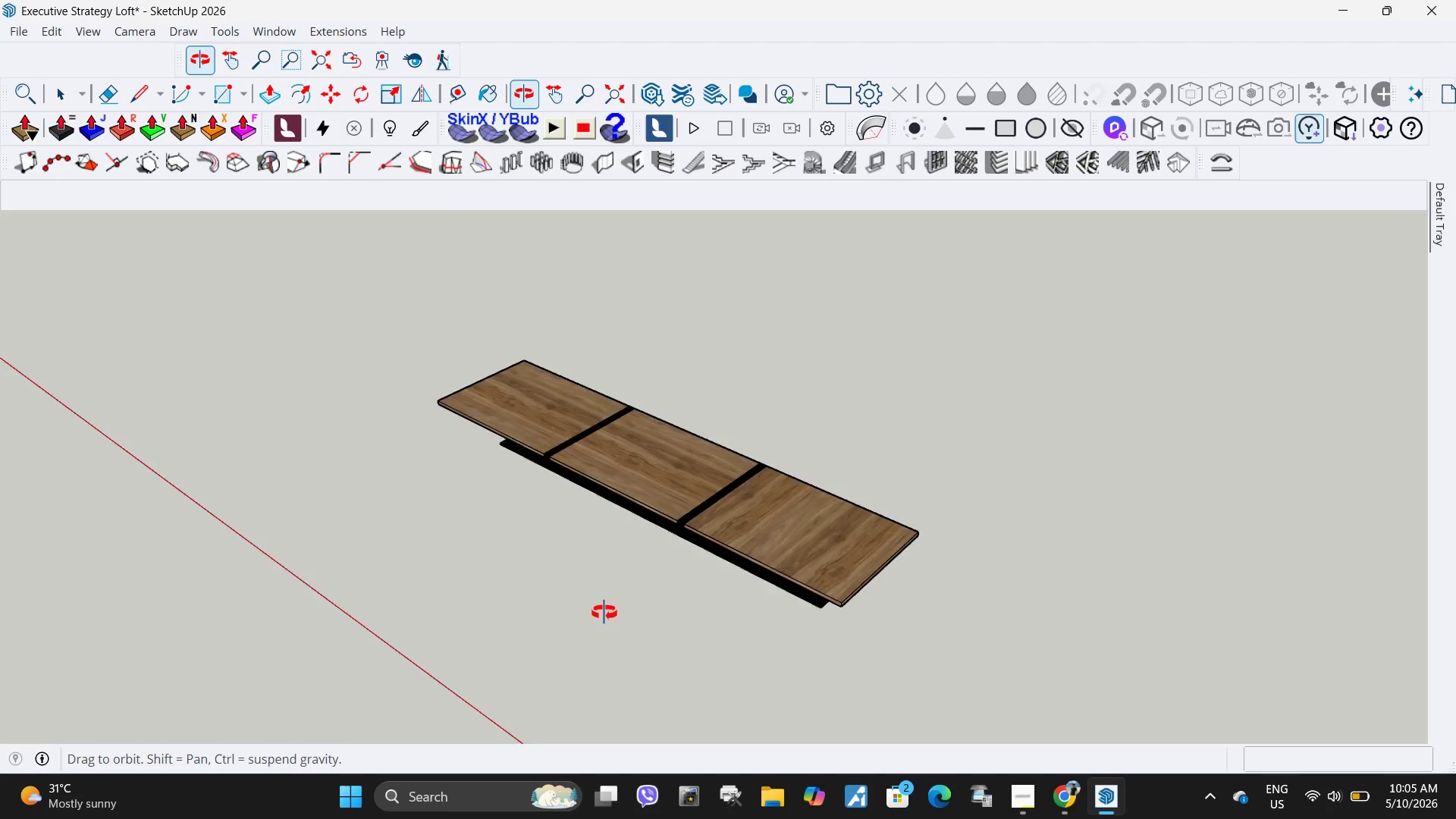 
key(Escape)
 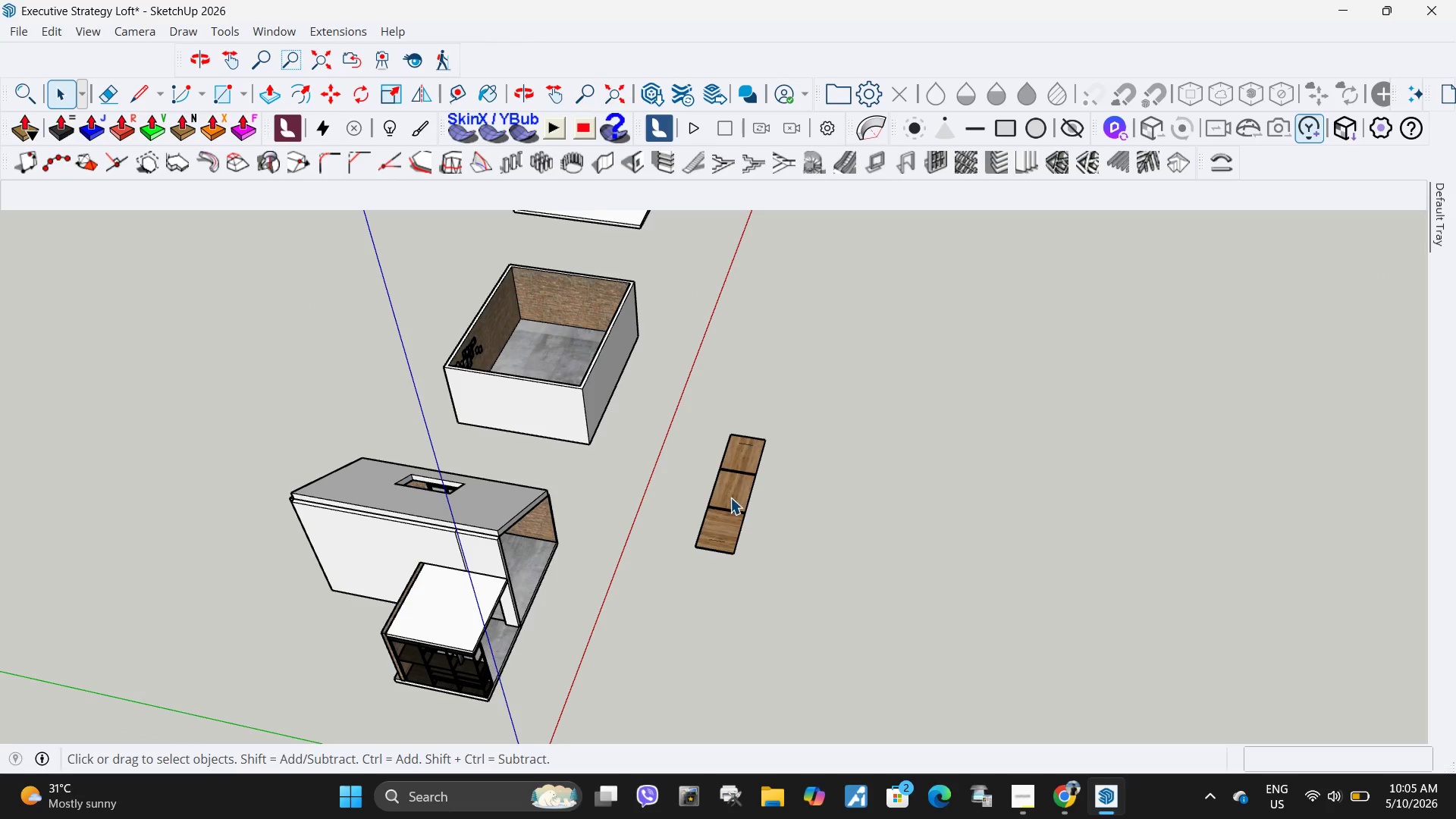 
scroll: coordinate [770, 525], scroll_direction: down, amount: 13.0
 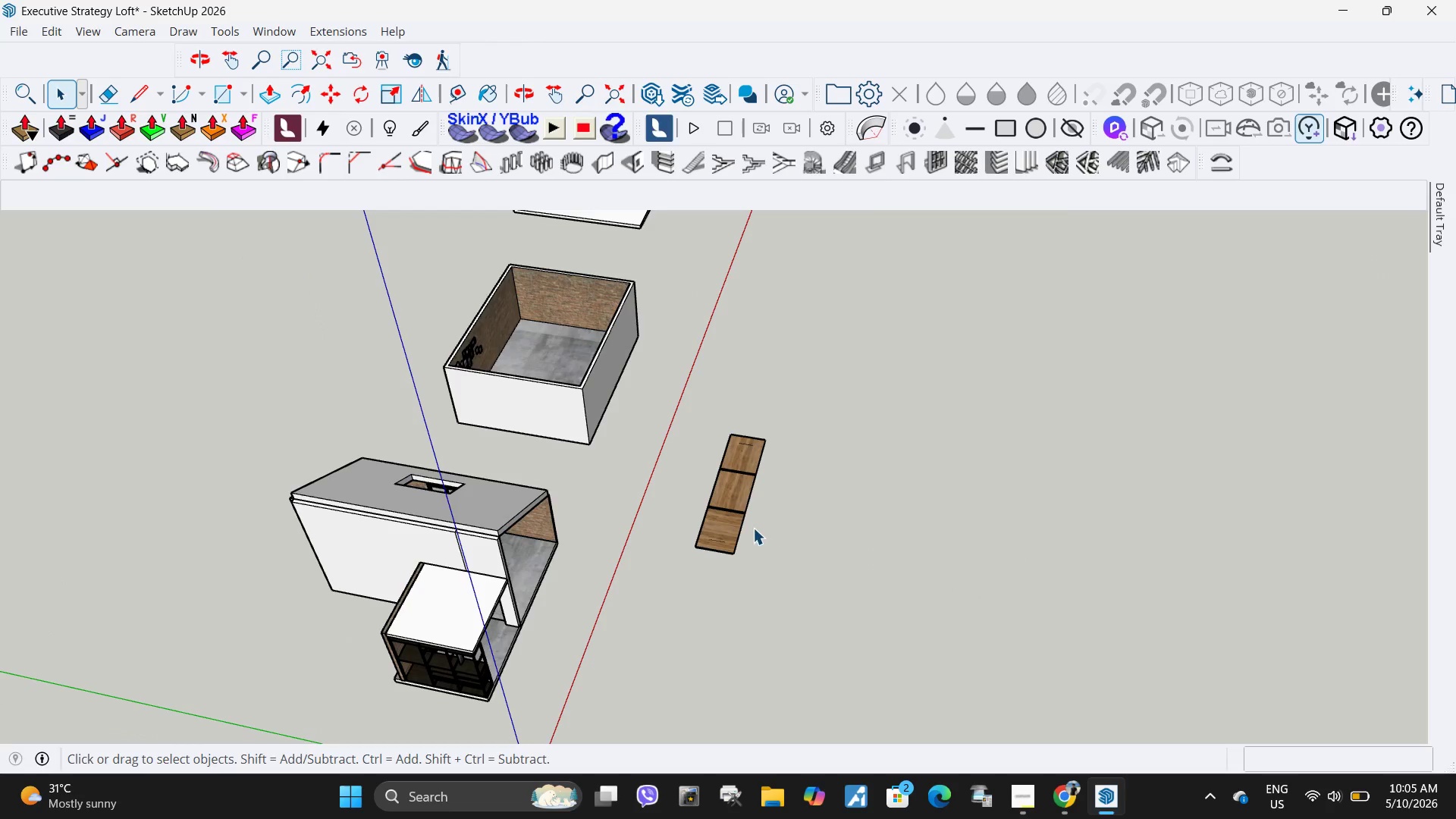 
left_click([731, 497])
 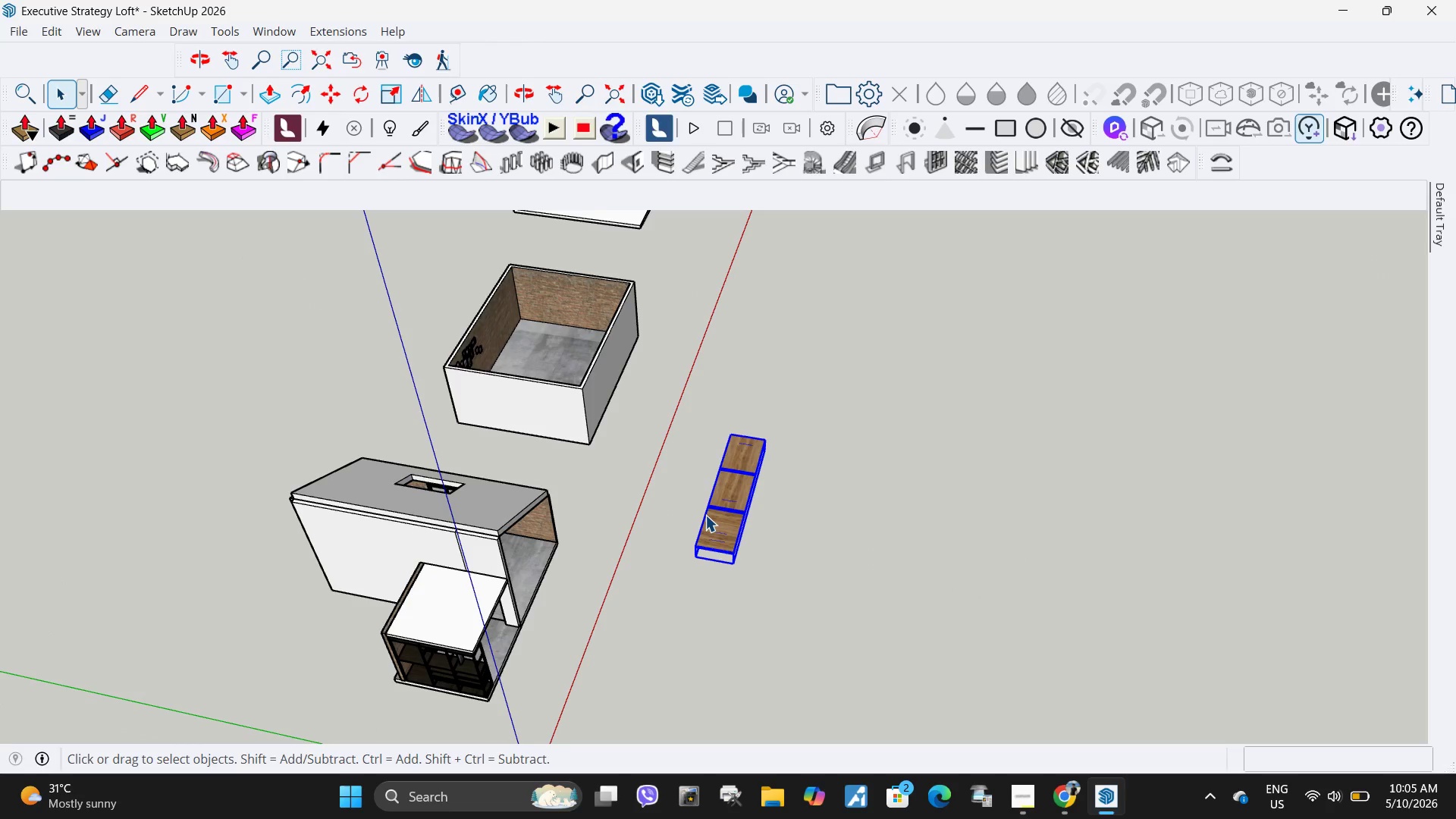 
scroll: coordinate [727, 479], scroll_direction: down, amount: 4.0
 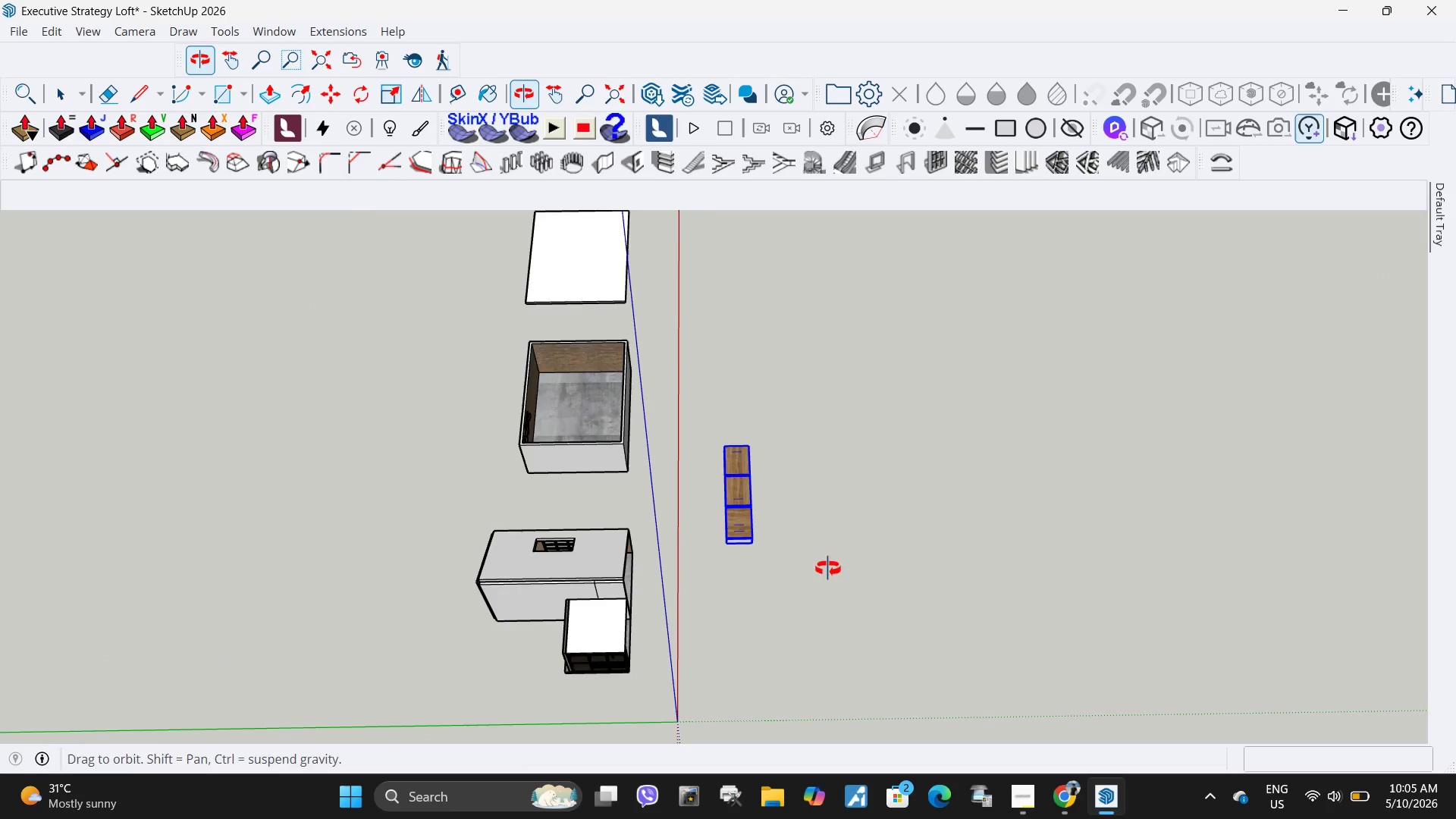 
key(M)
 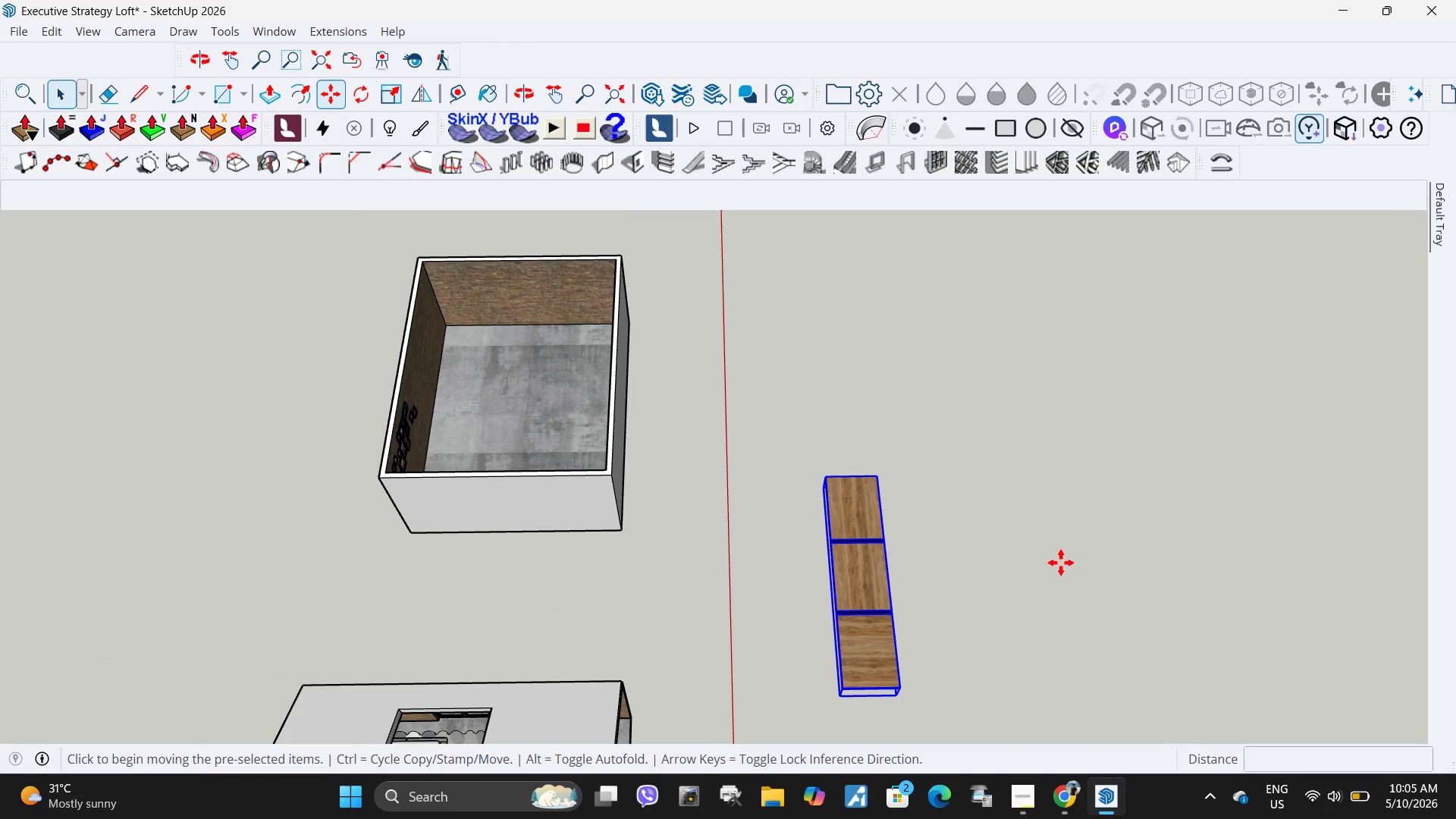 
scroll: coordinate [783, 509], scroll_direction: up, amount: 7.0
 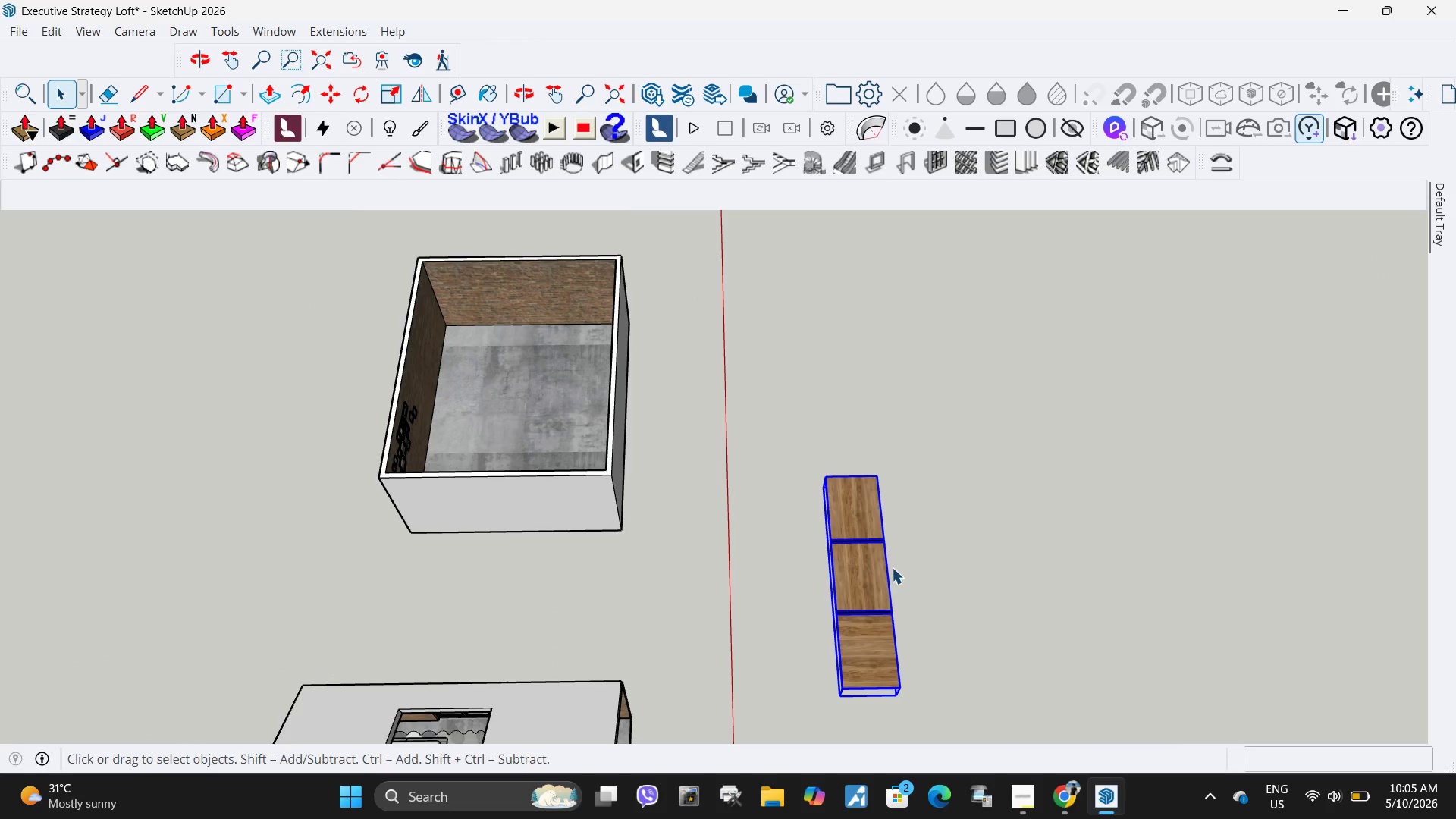 
left_click([1061, 563])
 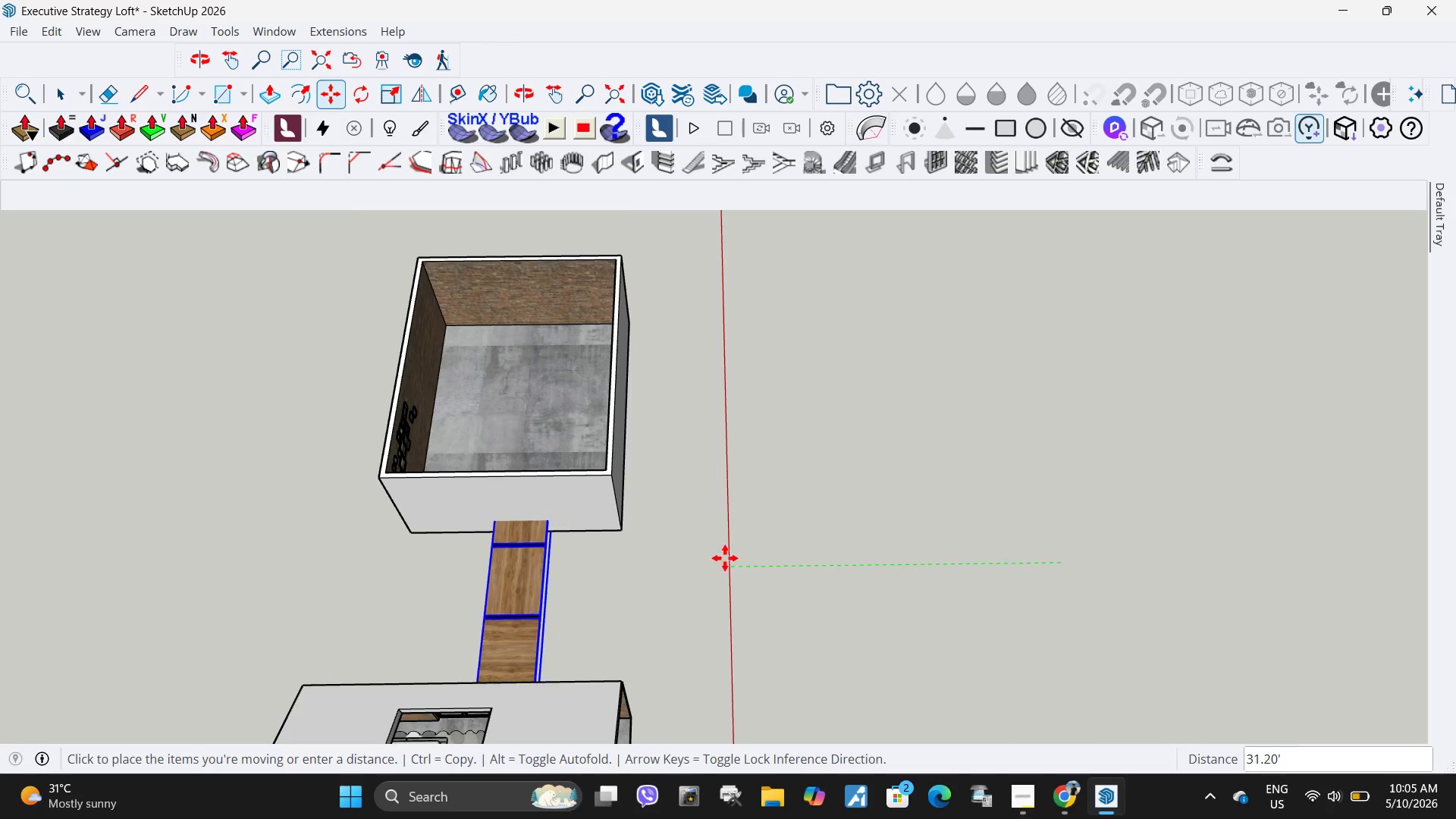 
double_click([688, 582])
 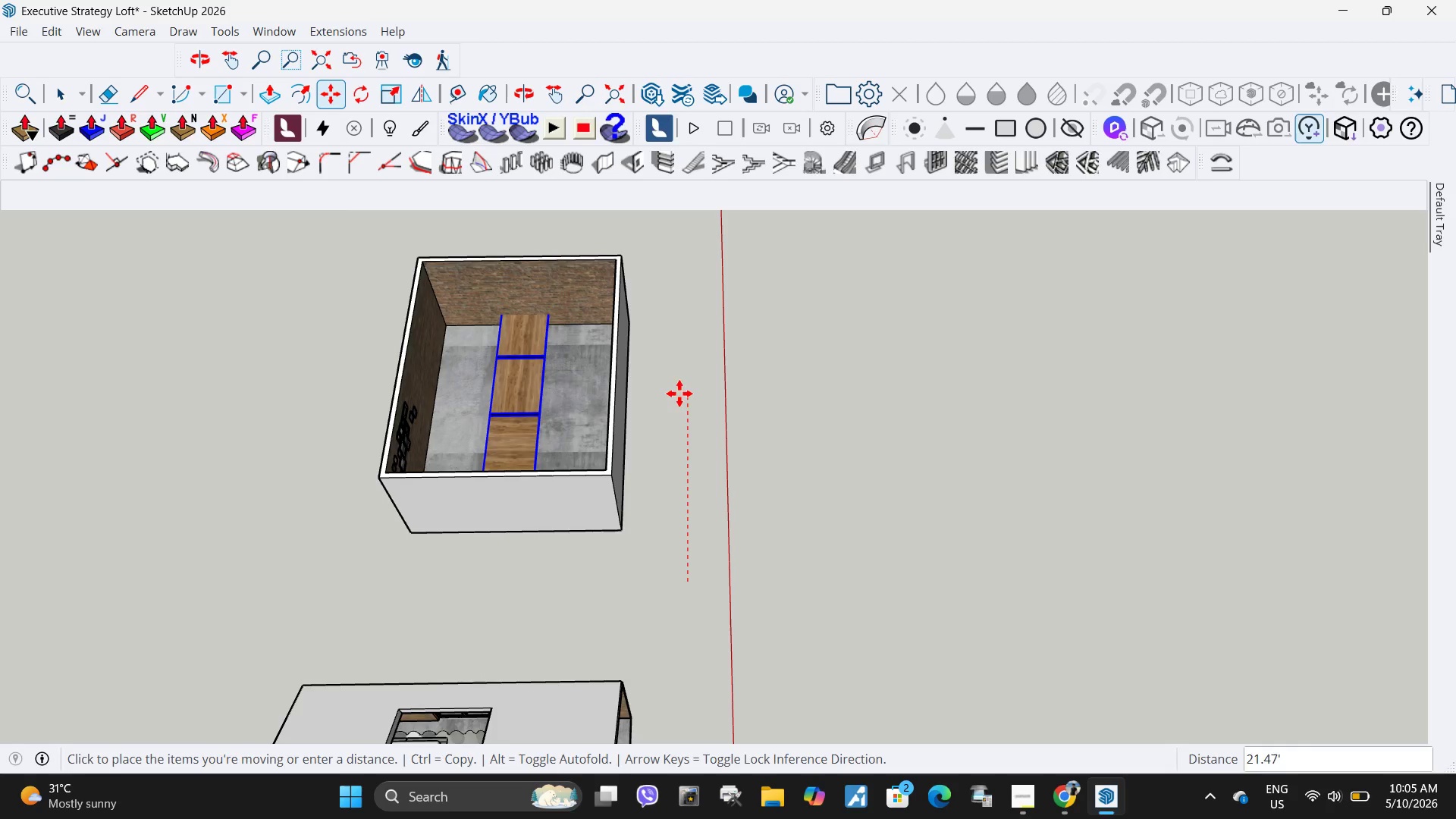 
left_click([679, 410])
 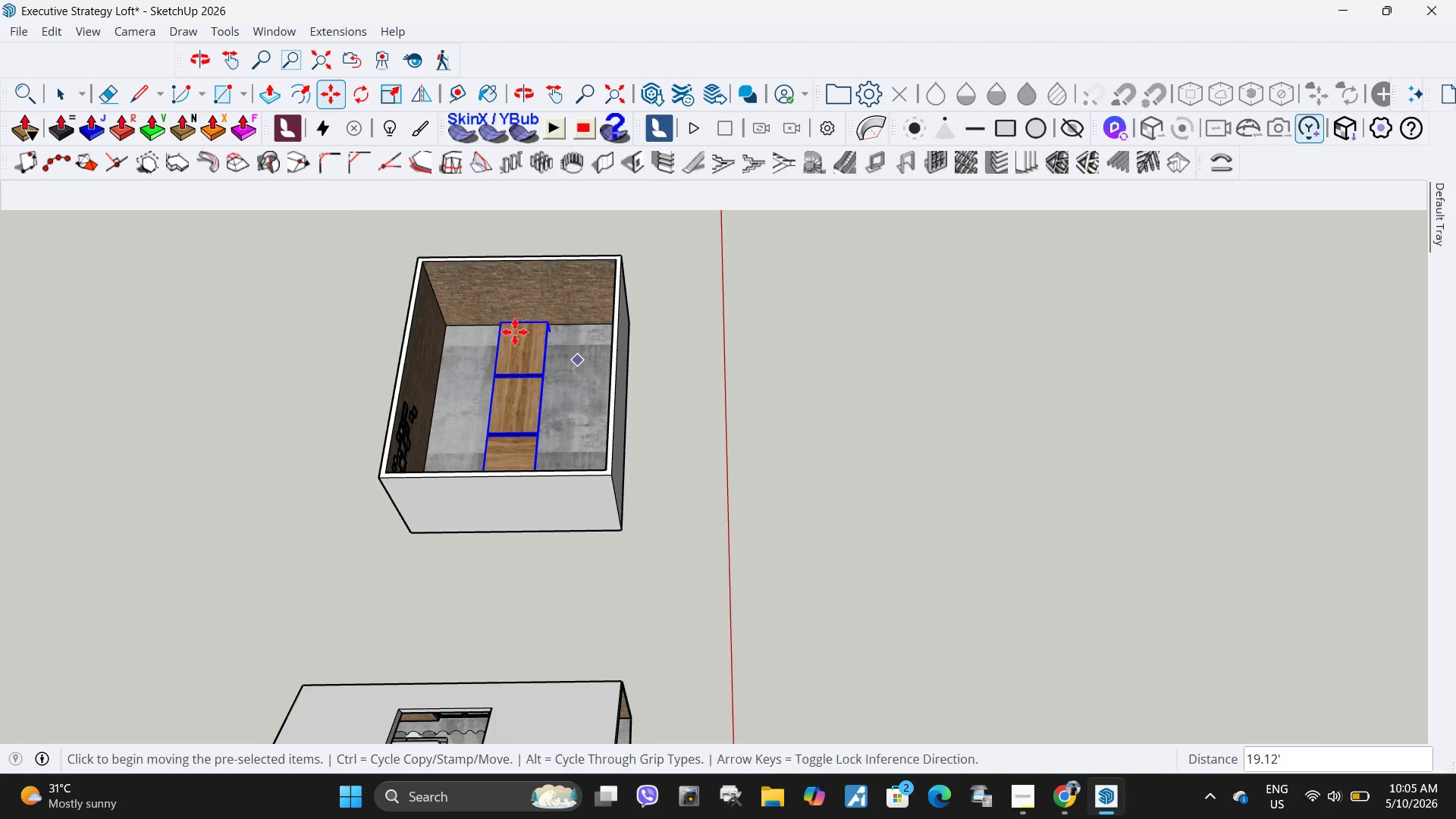 
scroll: coordinate [546, 290], scroll_direction: up, amount: 15.0
 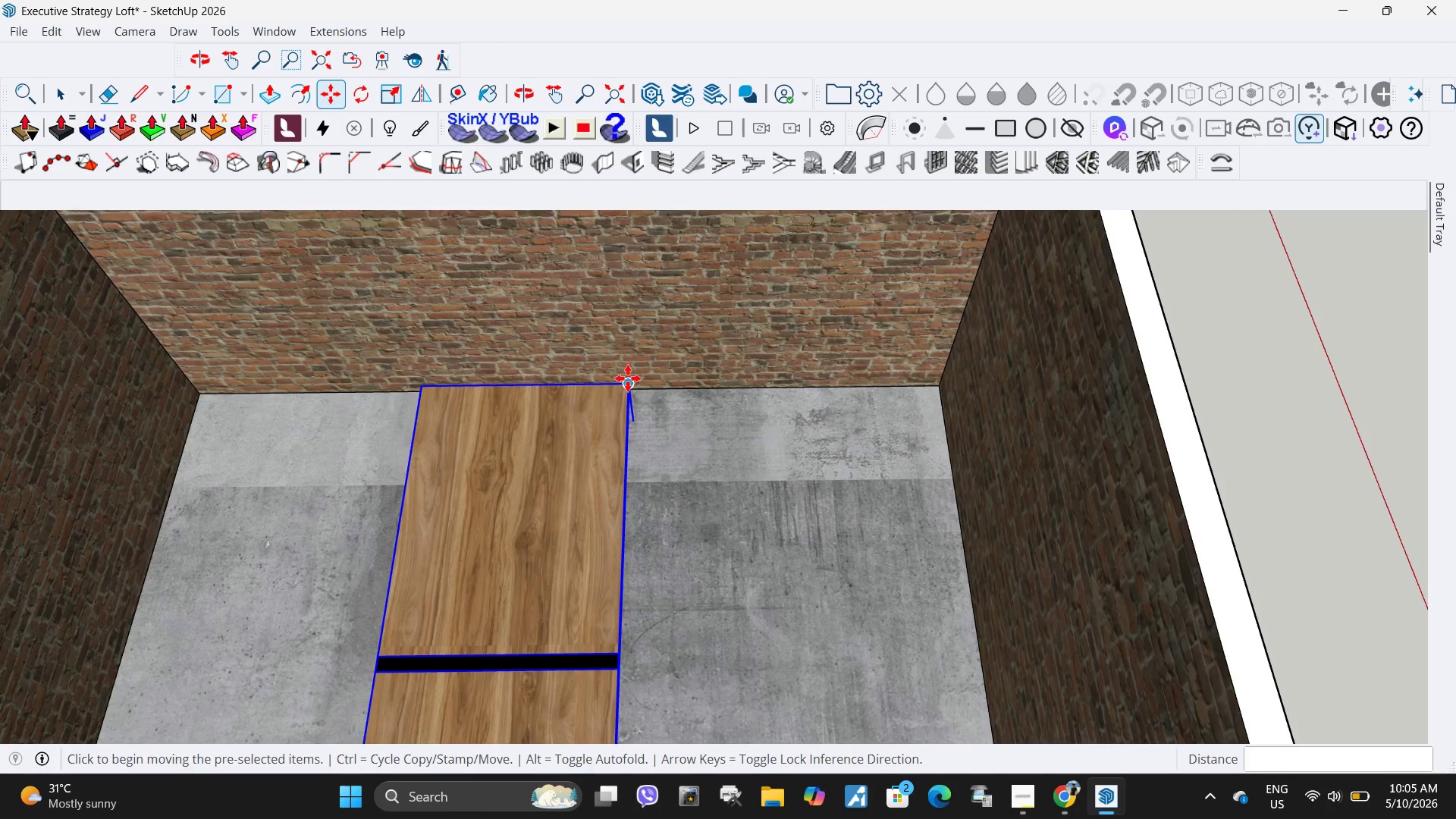 
left_click([628, 378])
 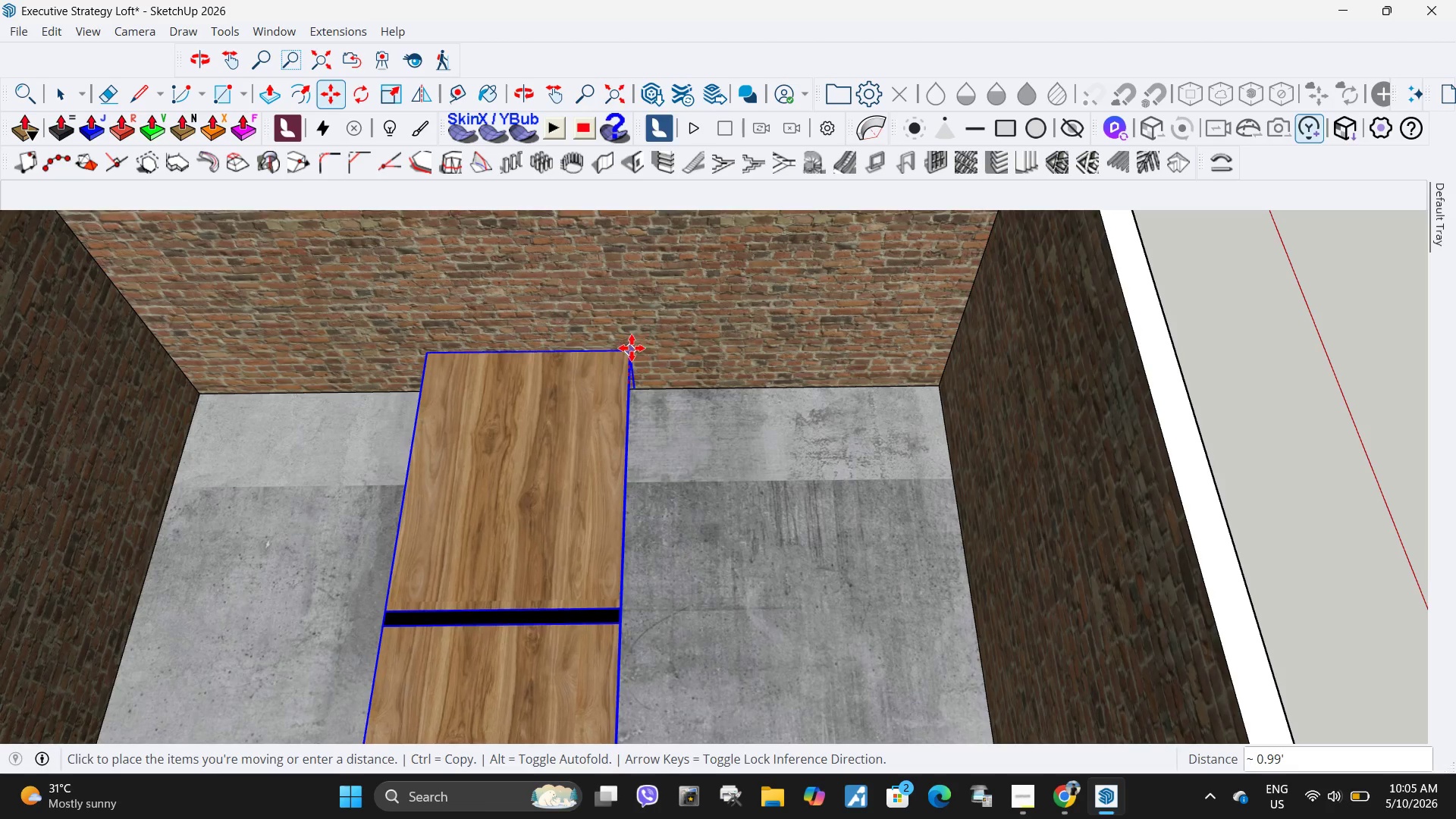 
left_click([631, 350])
 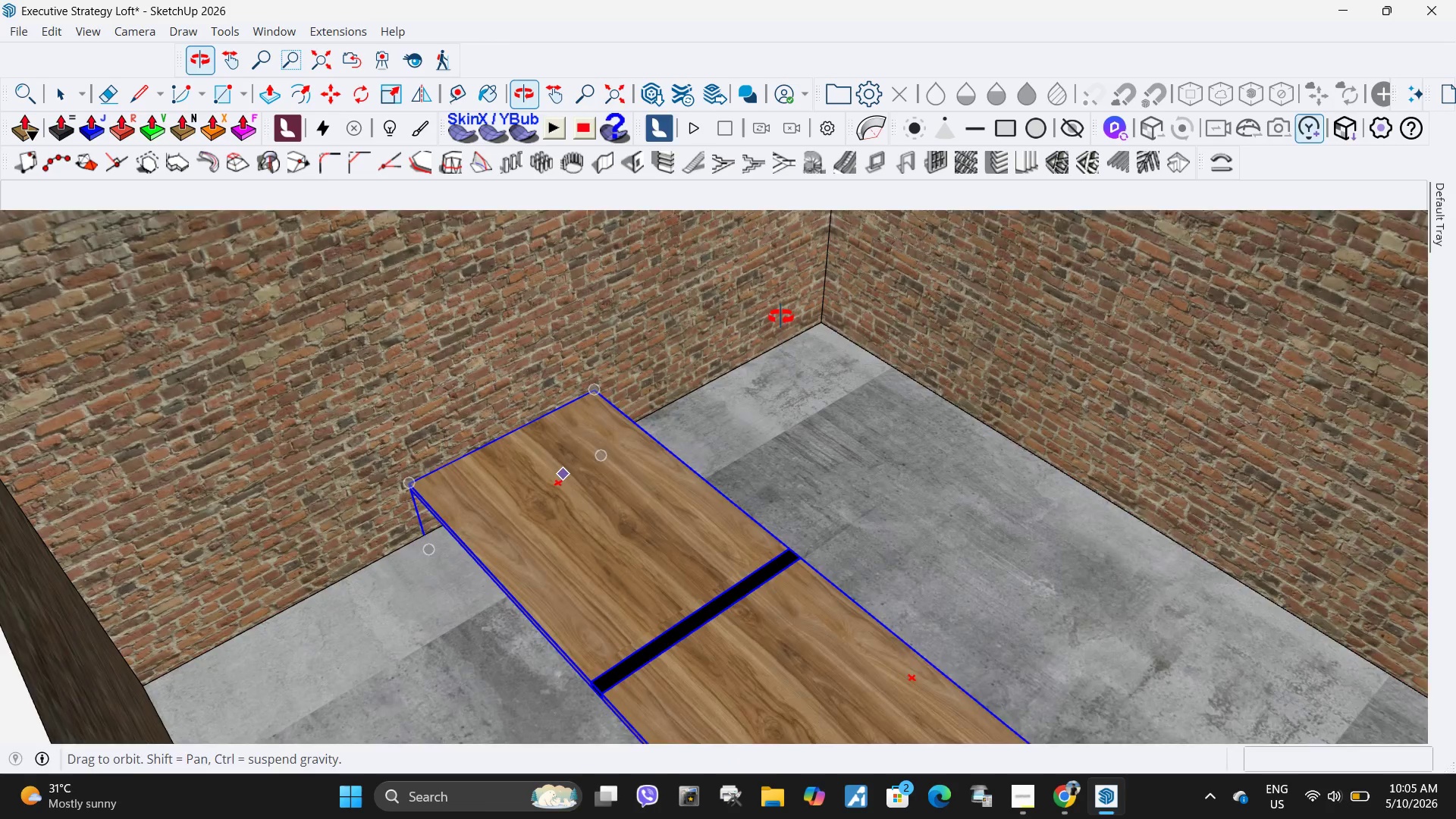 
scroll: coordinate [432, 554], scroll_direction: up, amount: 15.0
 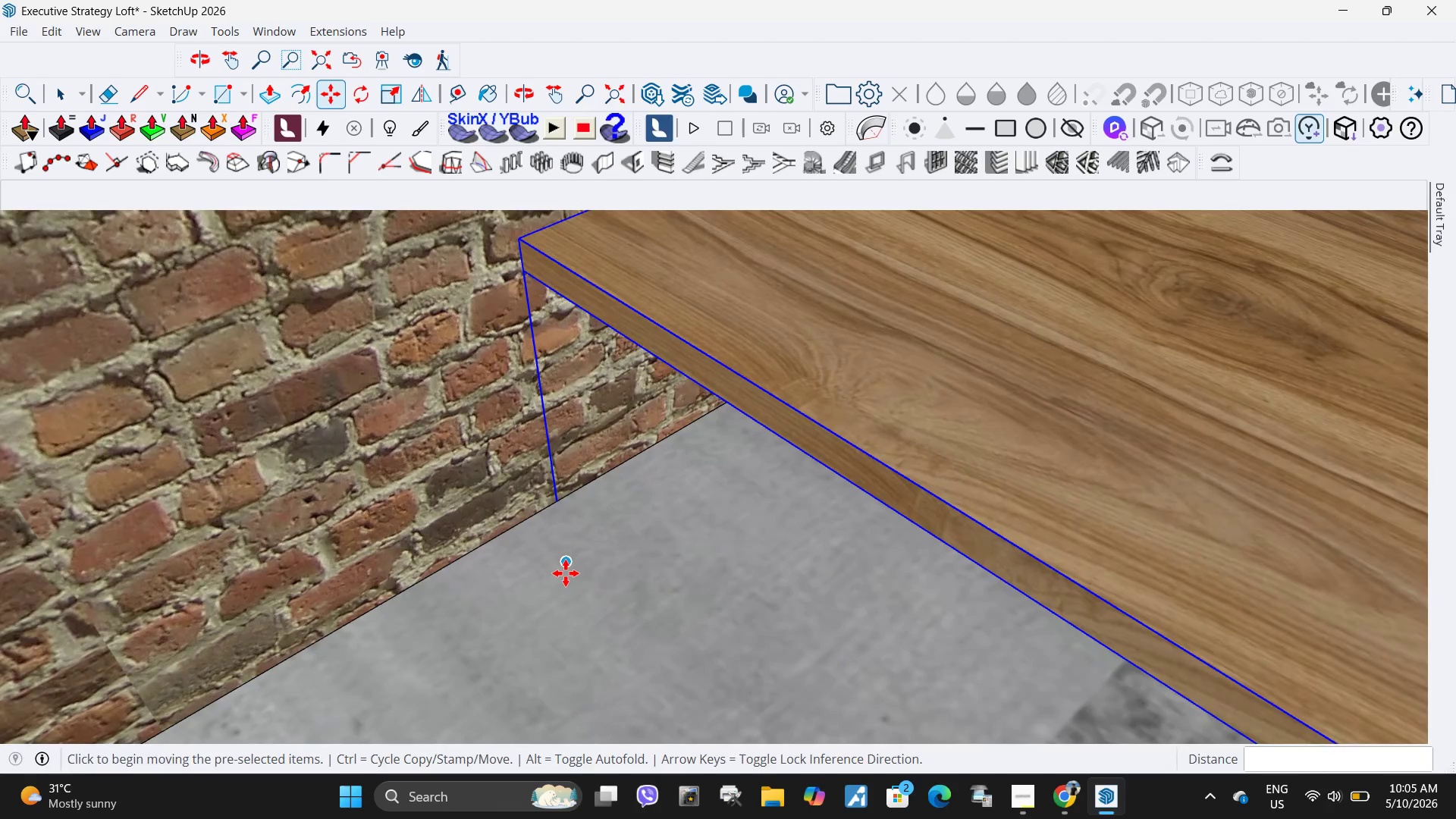 
left_click([566, 572])
 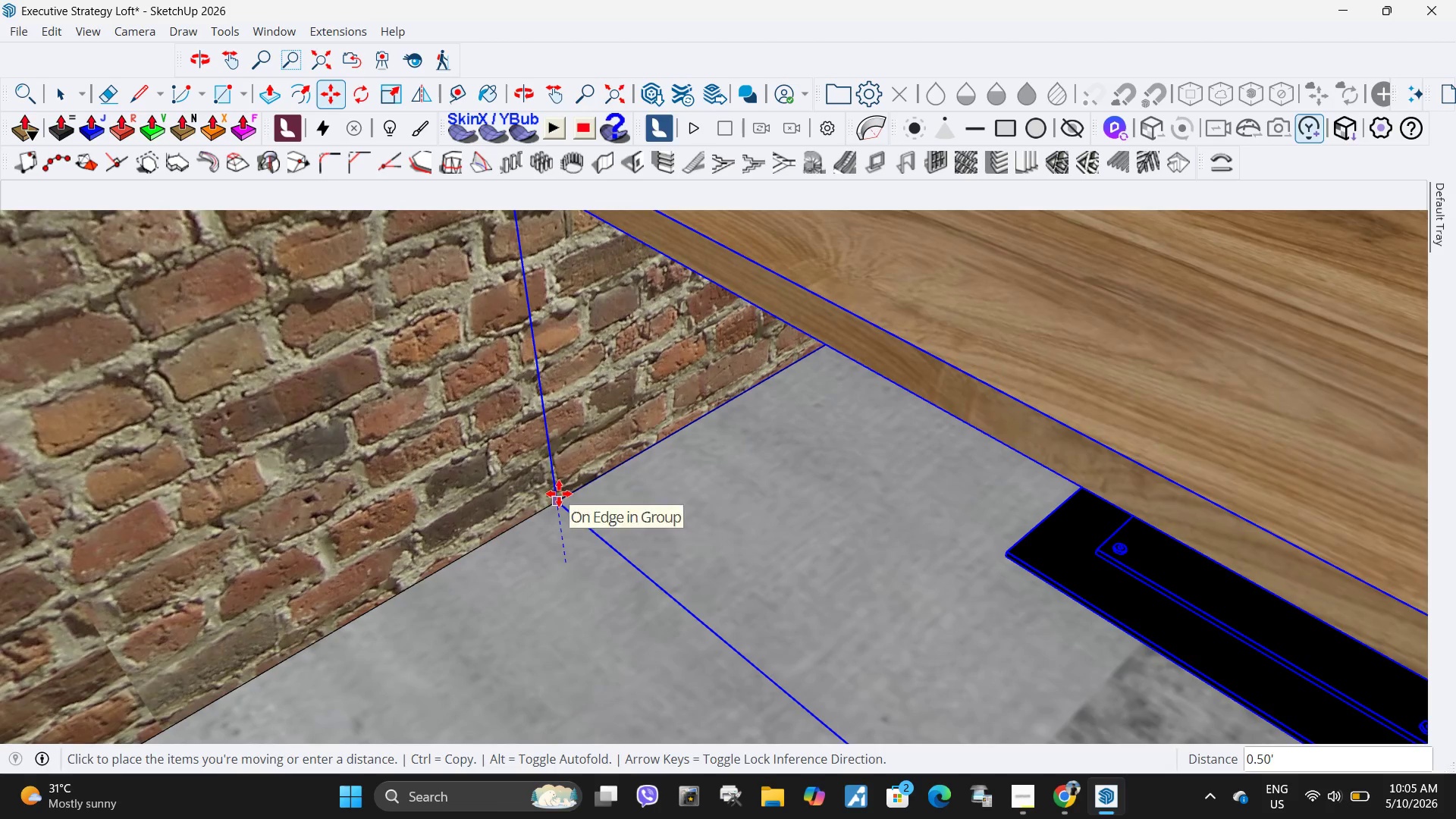 
left_click([557, 494])
 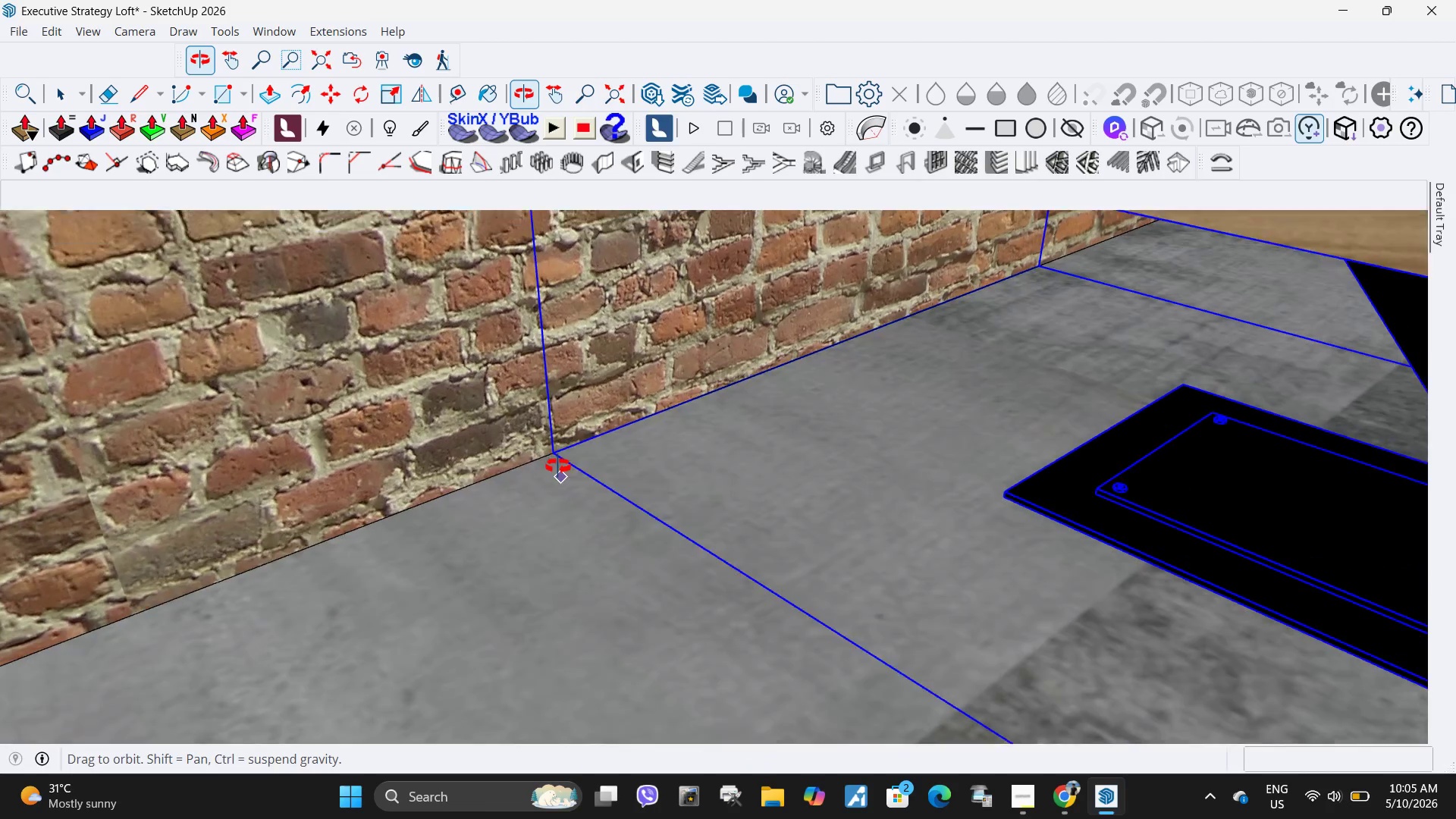 
scroll: coordinate [558, 466], scroll_direction: up, amount: 1.0
 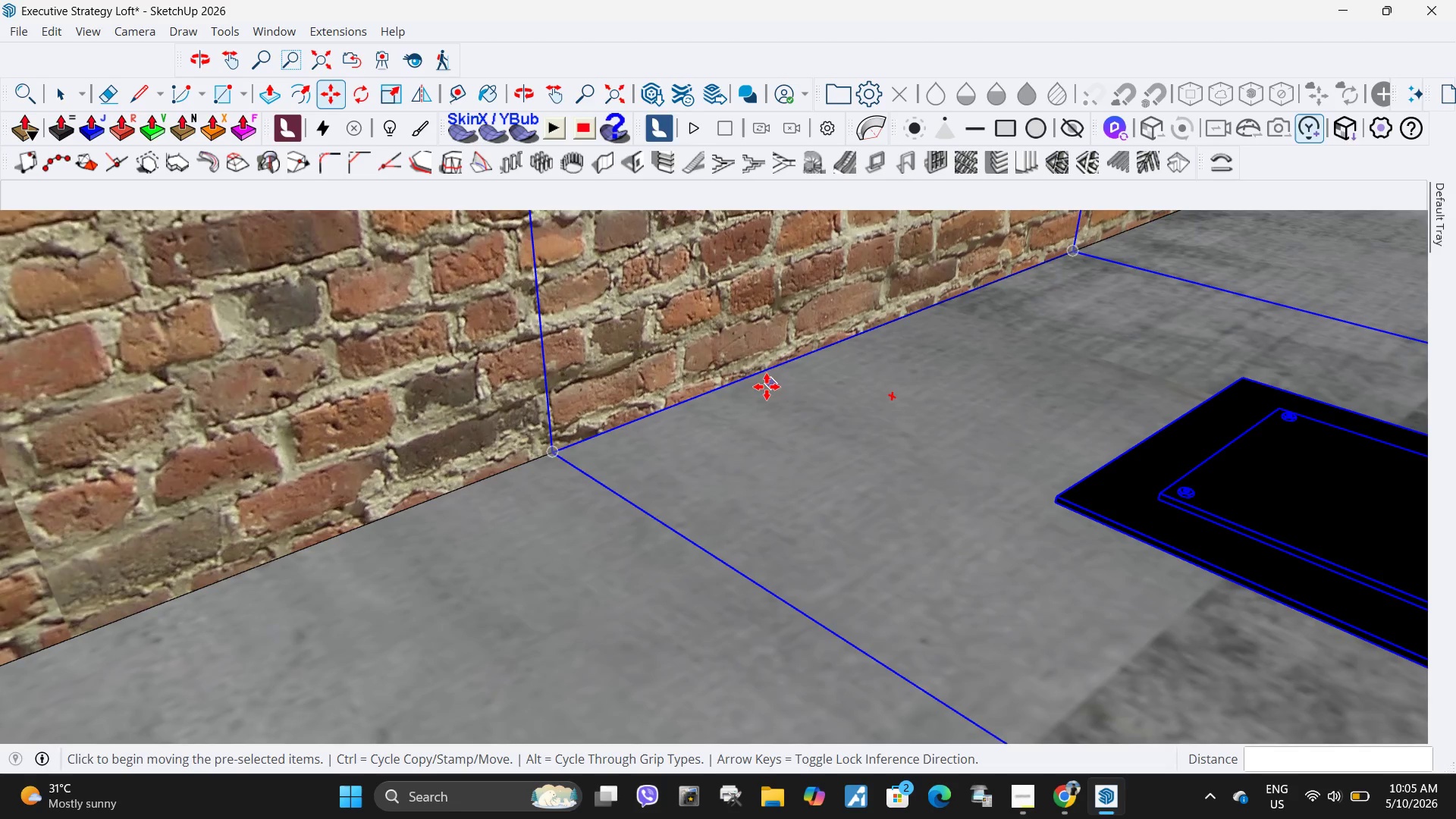 
scroll: coordinate [682, 451], scroll_direction: down, amount: 22.0
 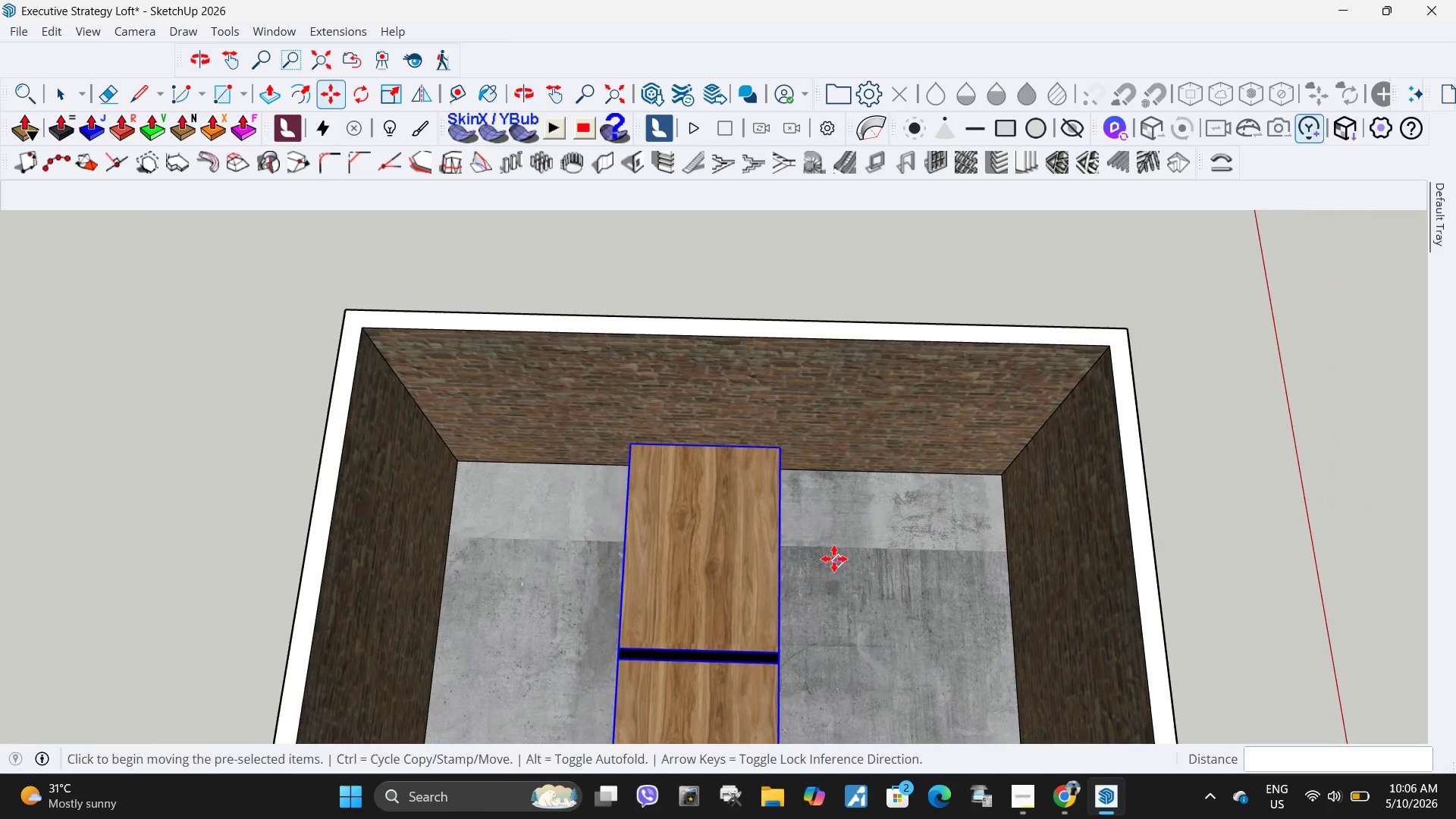 
left_click([808, 523])
 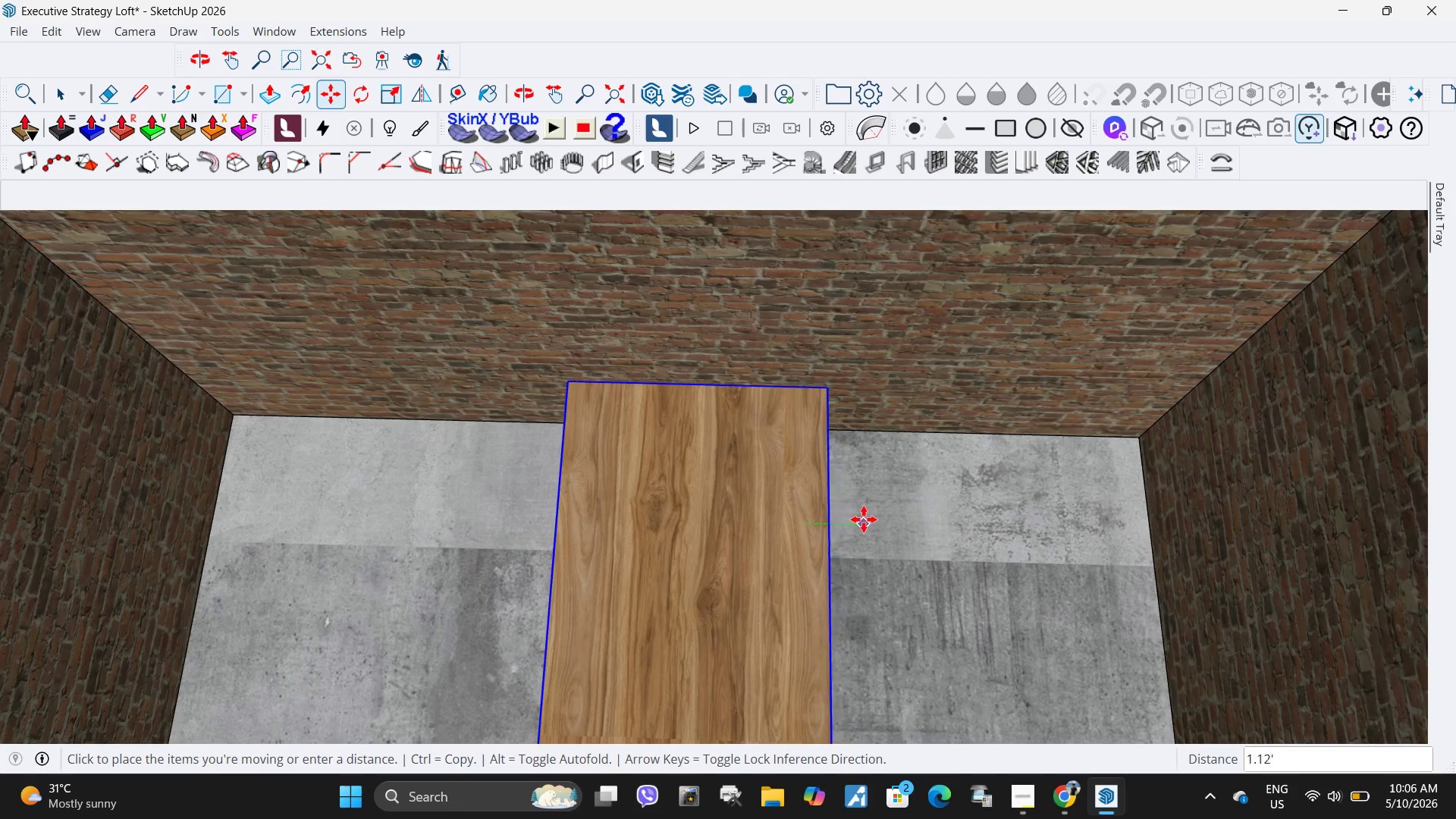 
scroll: coordinate [796, 530], scroll_direction: up, amount: 5.0
 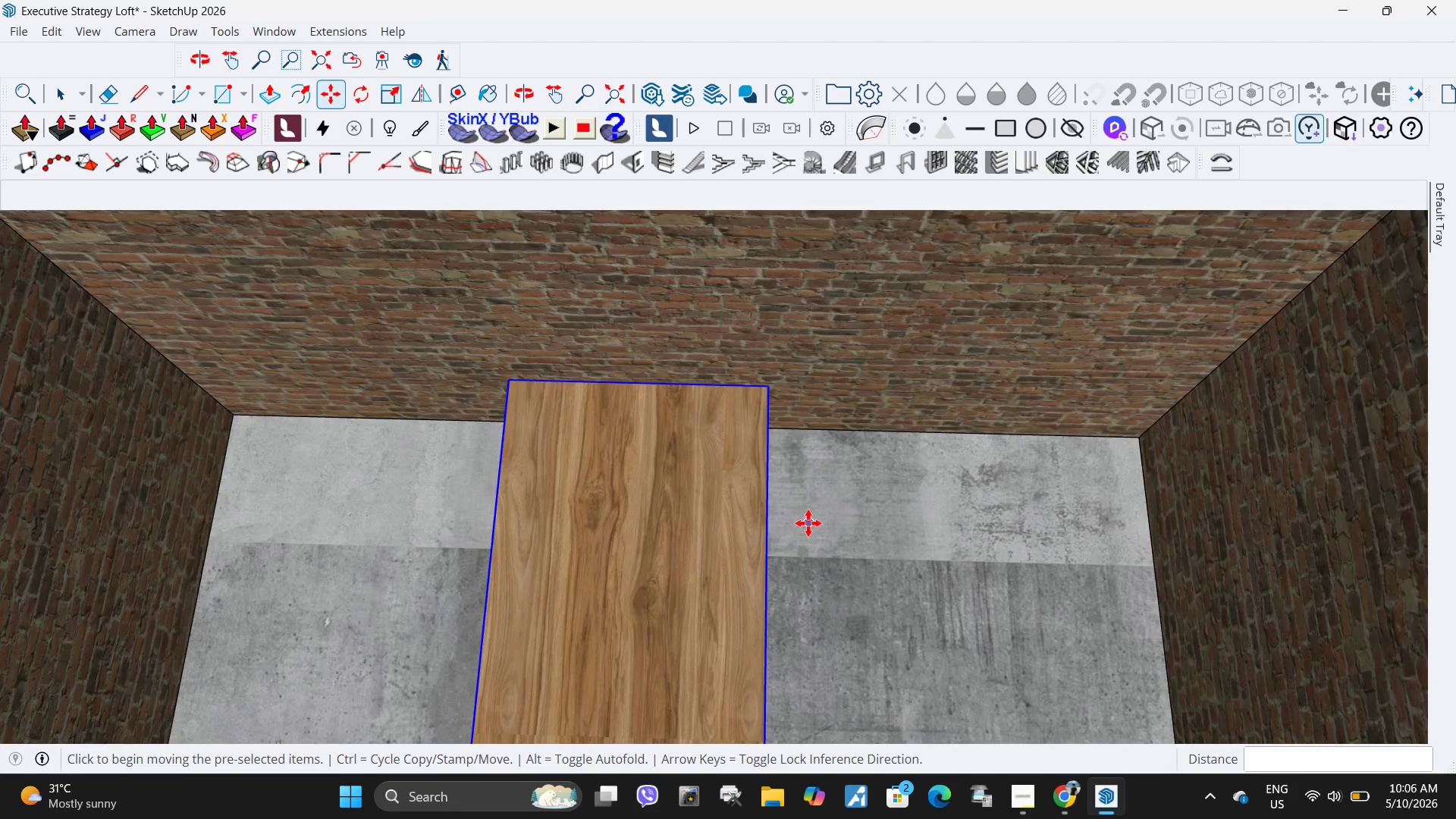 
left_click([853, 519])
 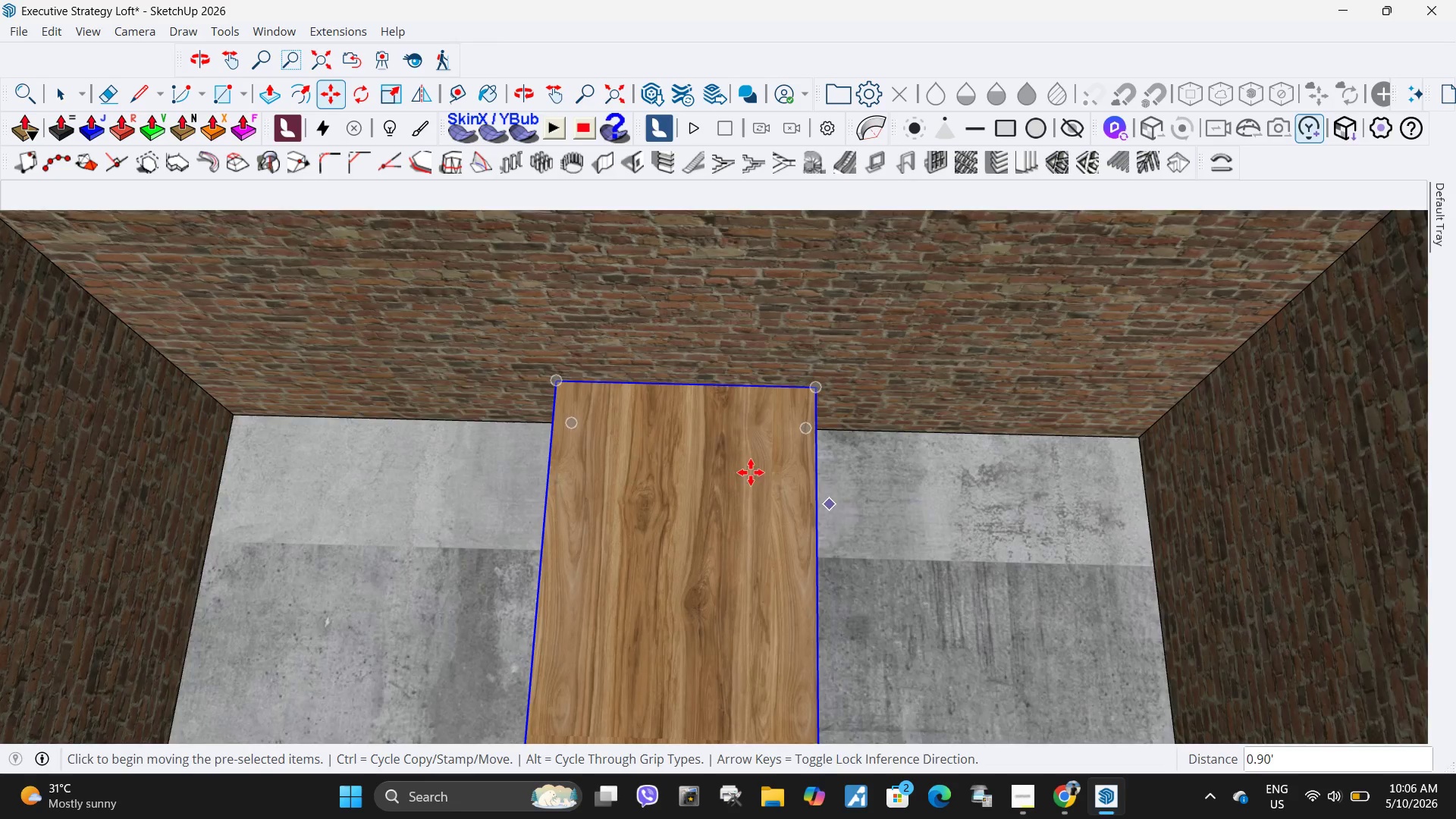 
key(Space)
 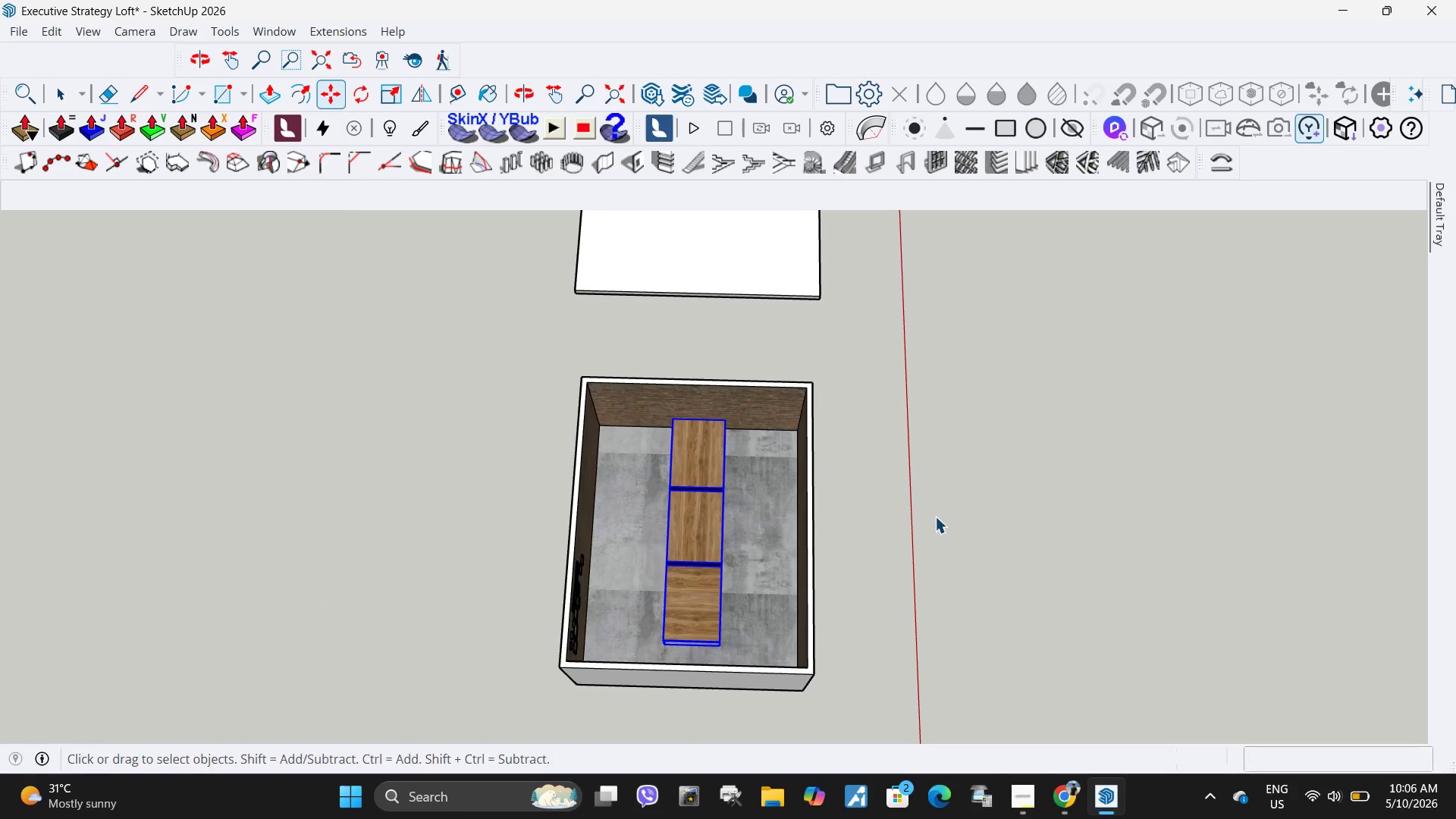 
left_click([935, 516])
 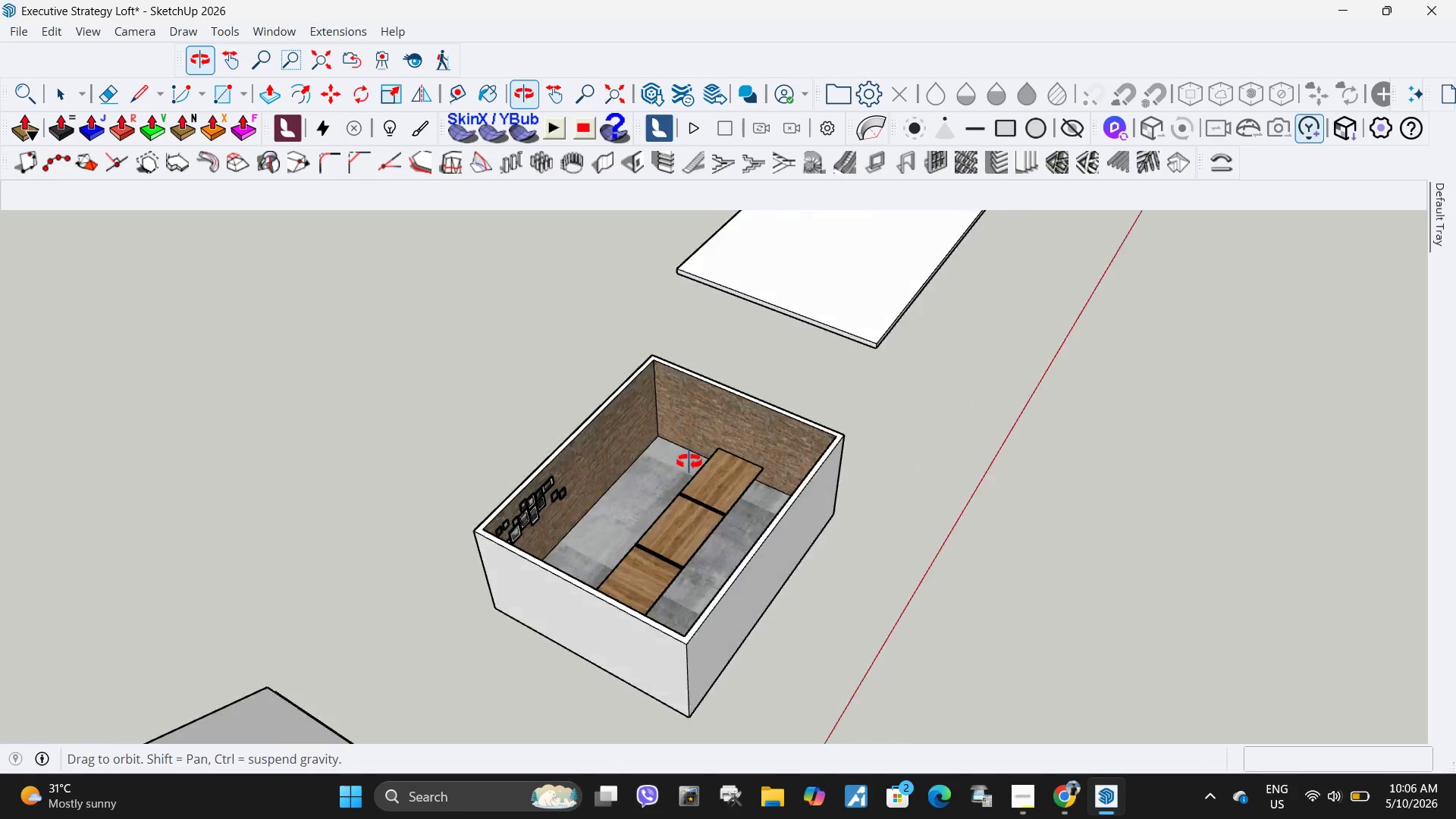 
scroll: coordinate [714, 419], scroll_direction: down, amount: 17.0
 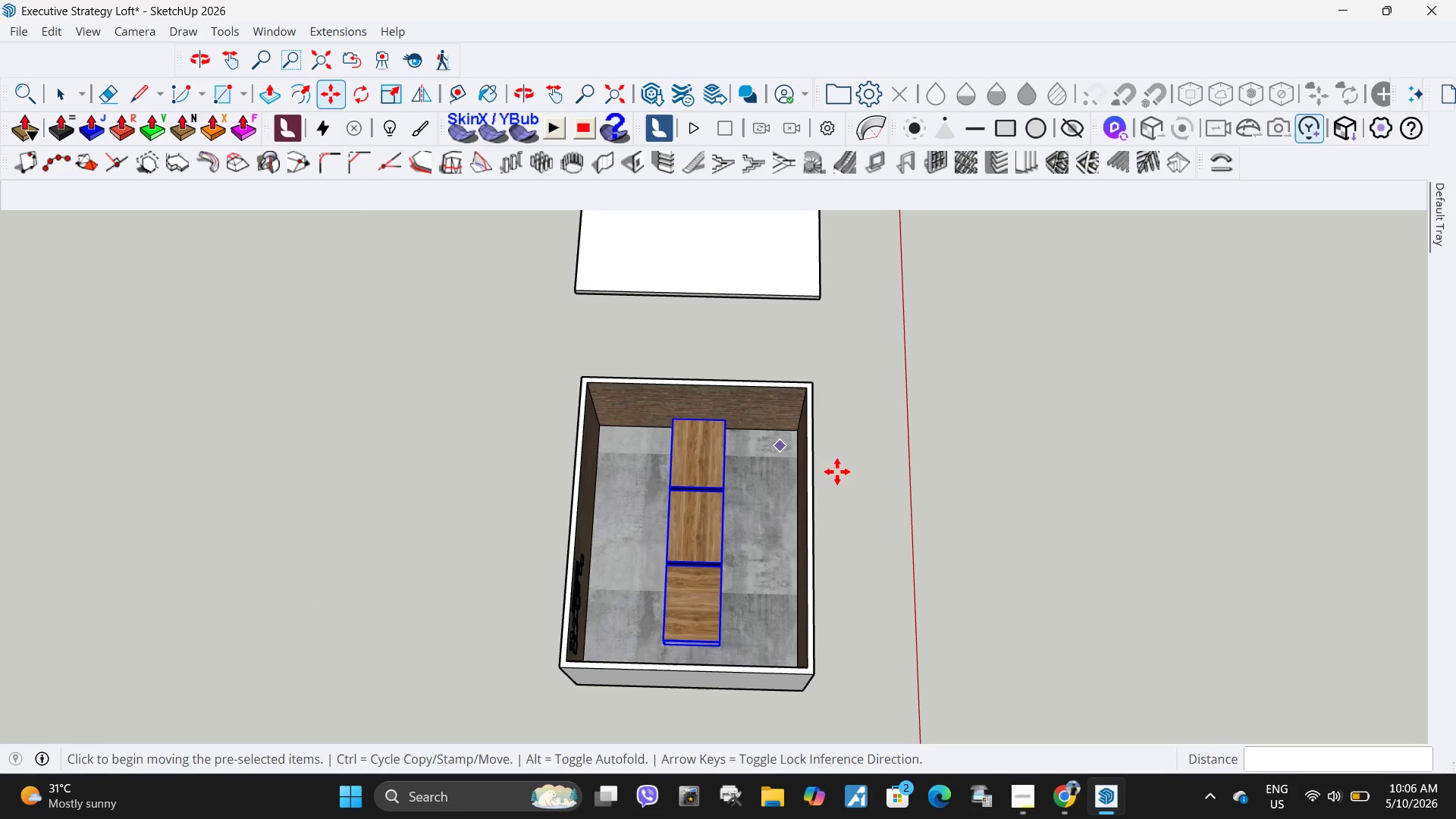 
scroll: coordinate [574, 472], scroll_direction: up, amount: 5.0
 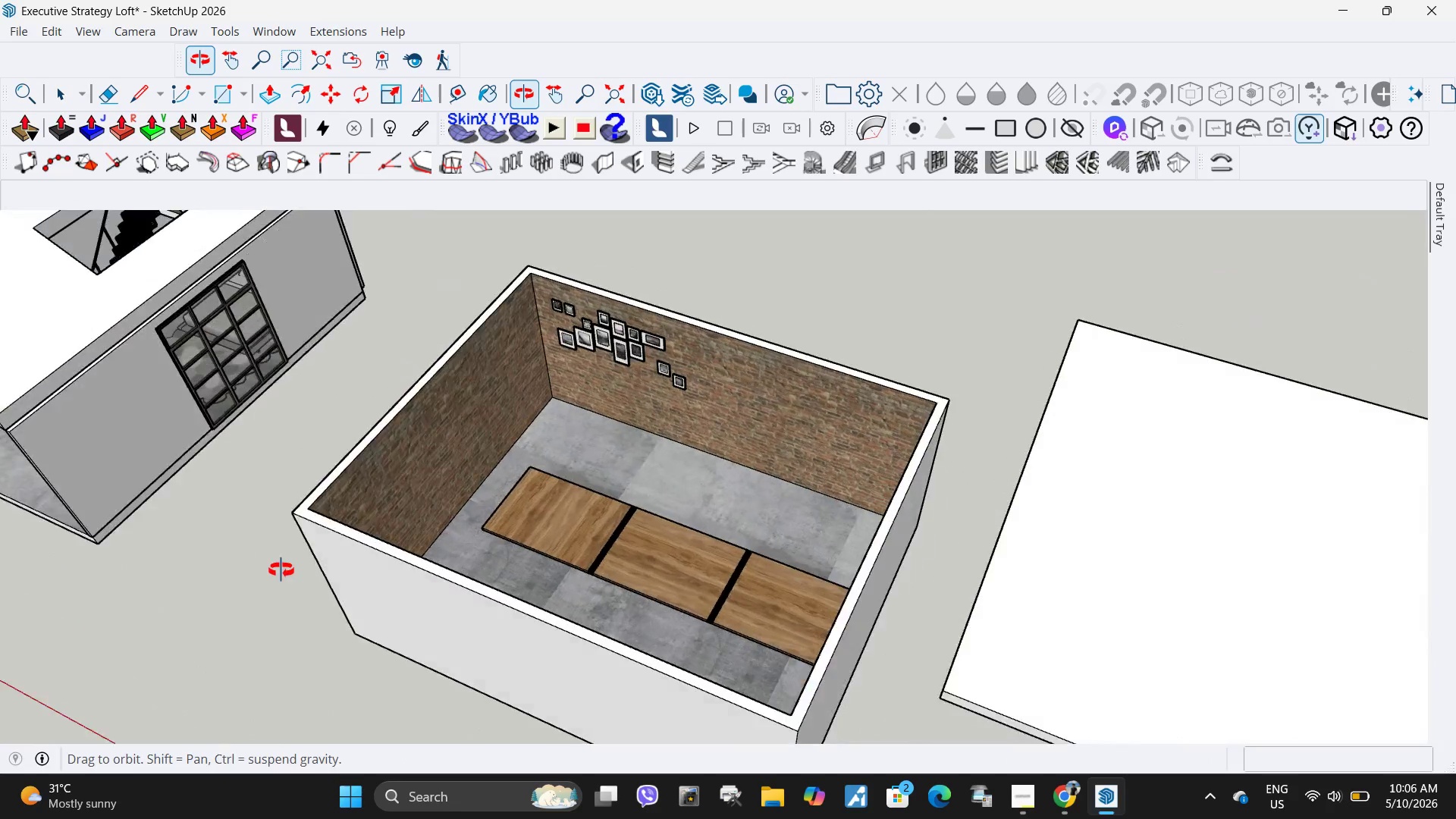 
scroll: coordinate [585, 494], scroll_direction: down, amount: 3.0
 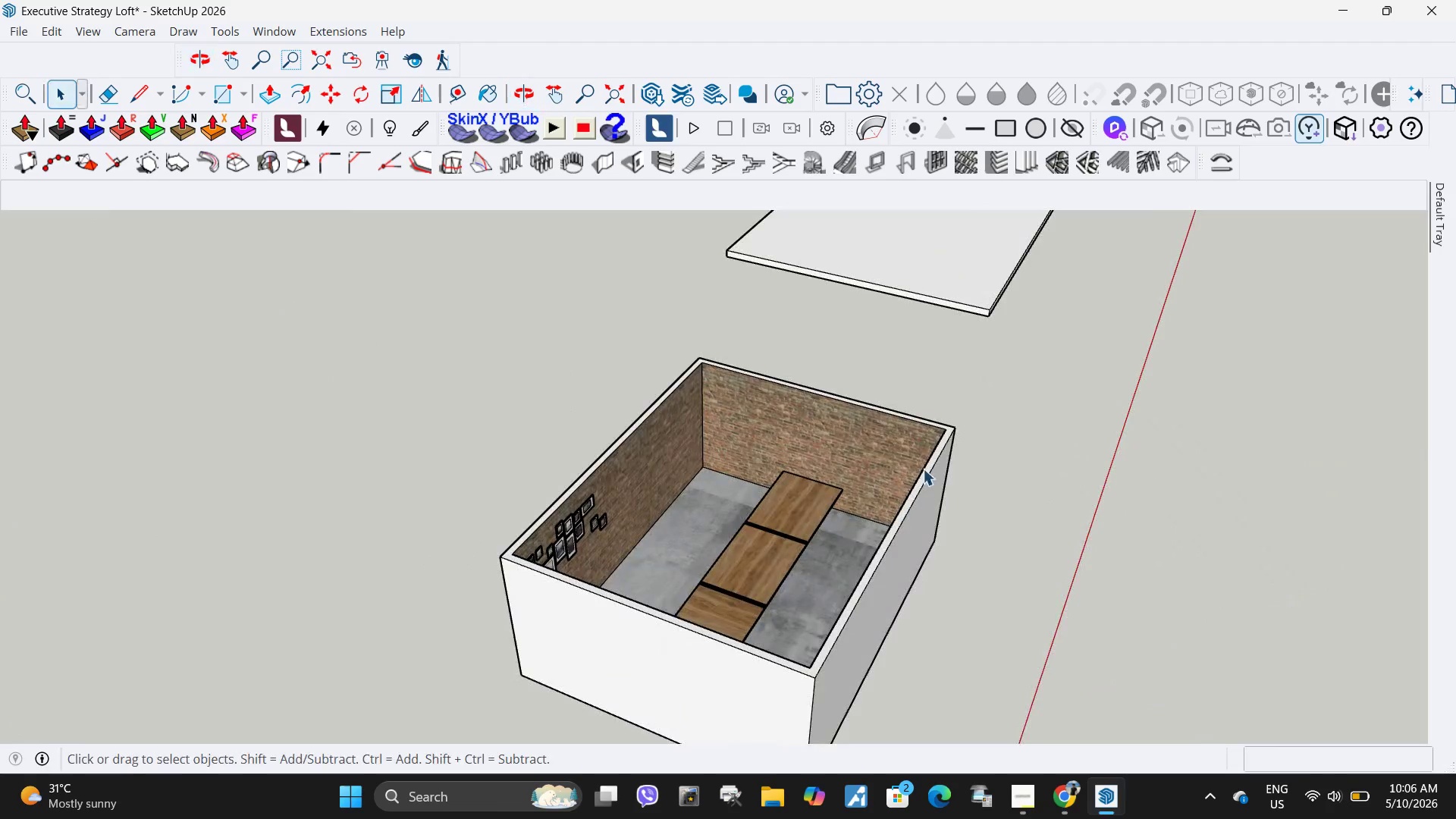 
scroll: coordinate [751, 515], scroll_direction: up, amount: 4.0
 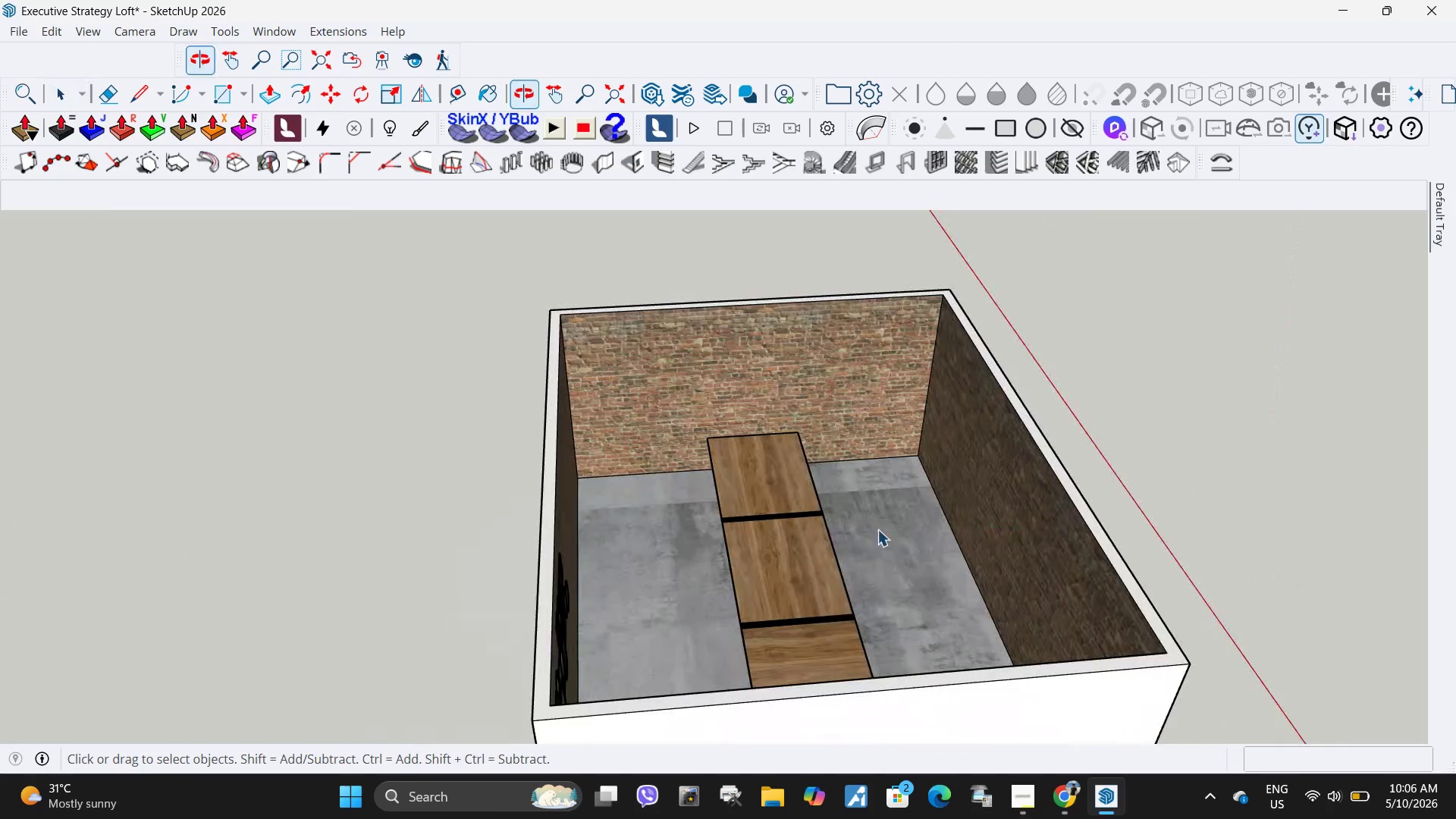 
left_click([807, 524])
 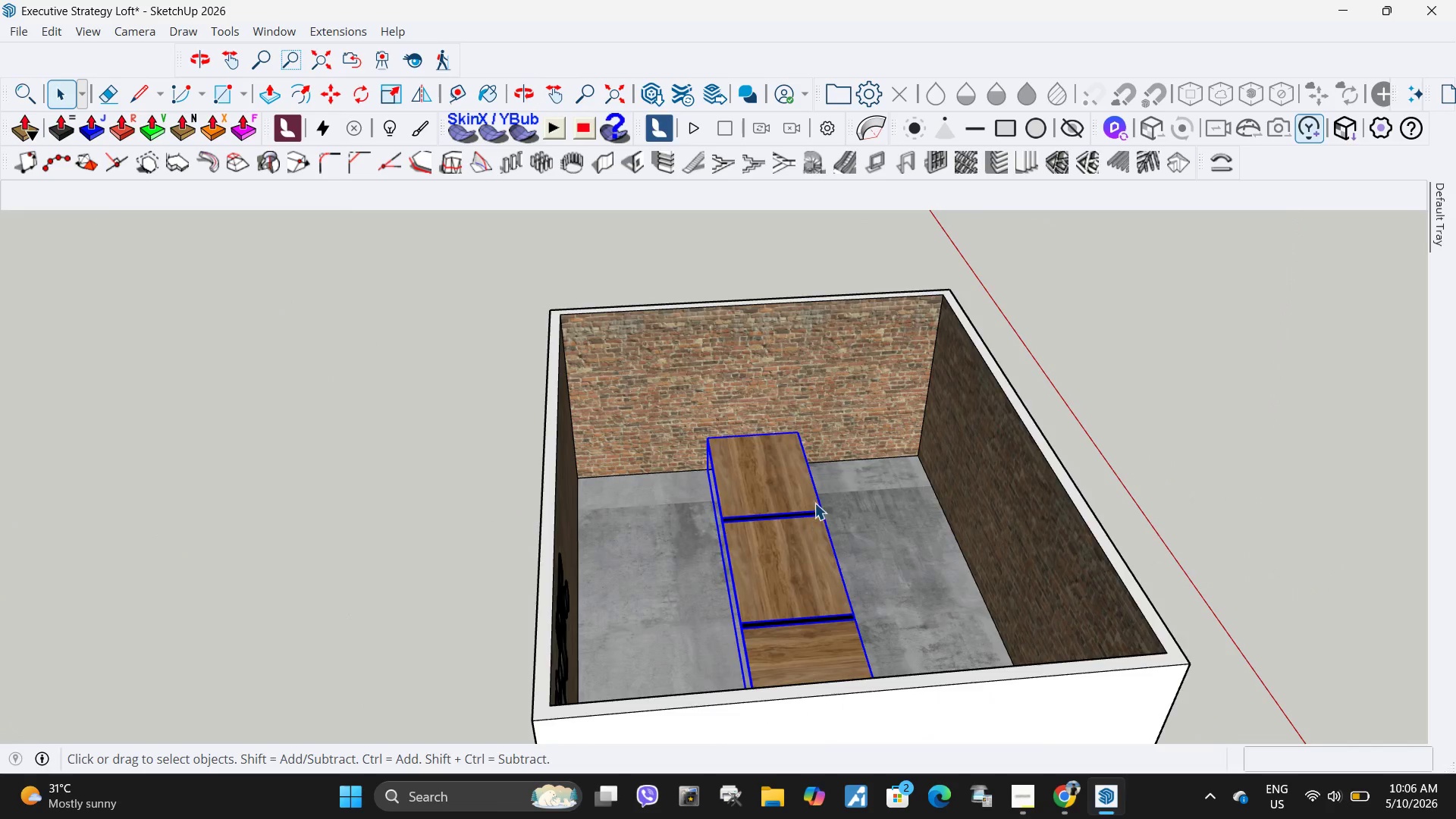 
scroll: coordinate [821, 491], scroll_direction: up, amount: 4.0
 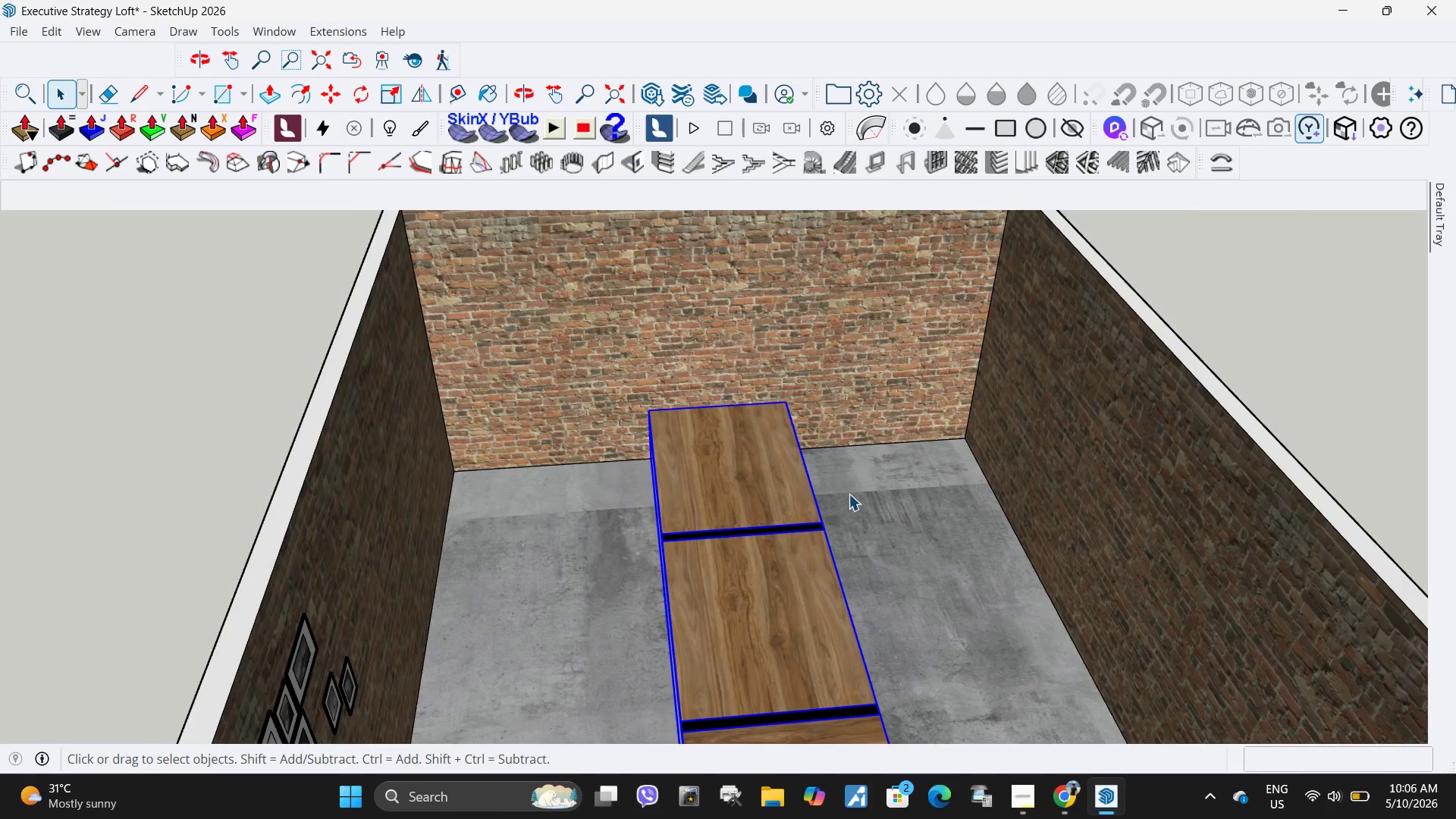 
key(M)
 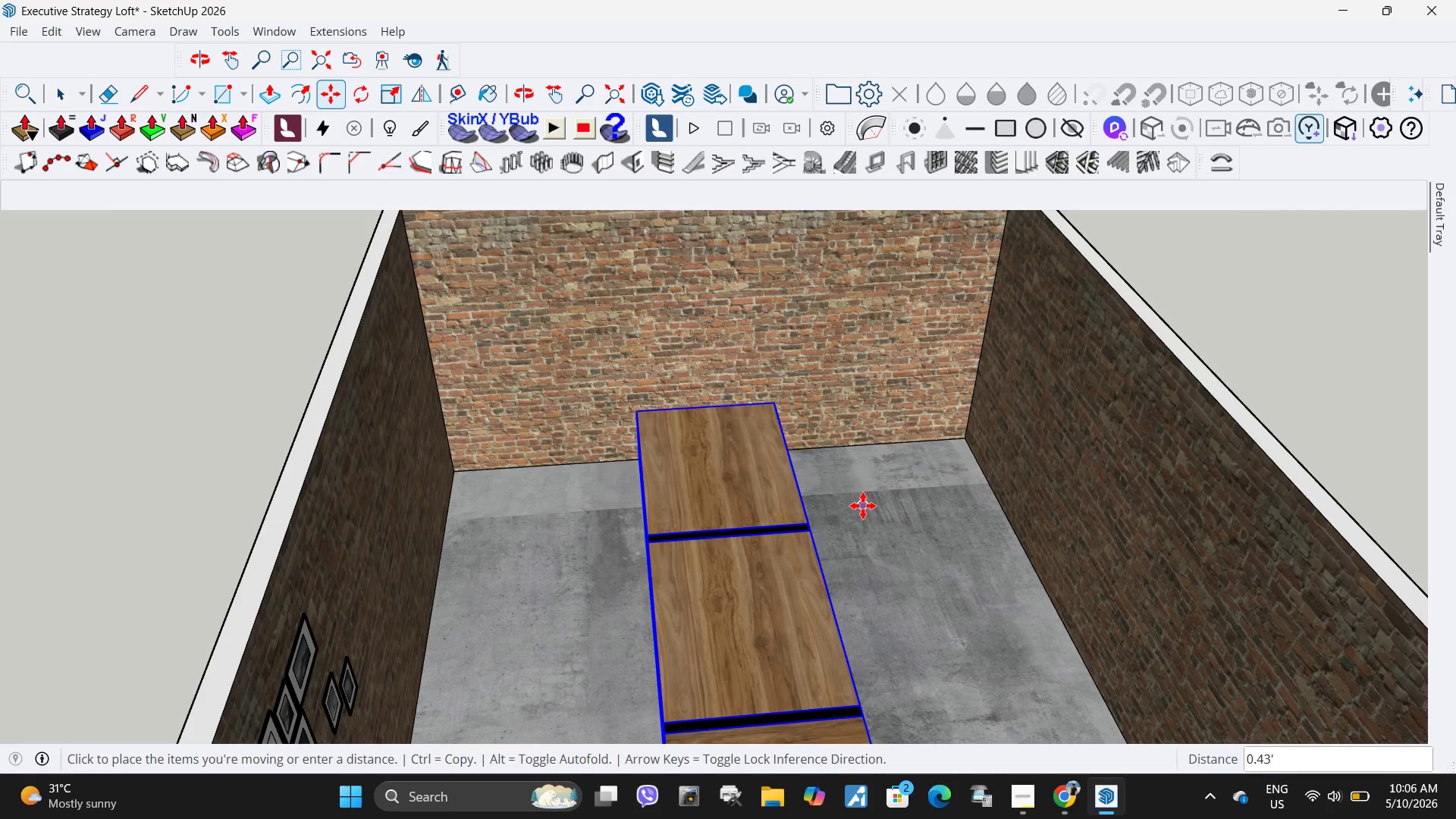 
key(Escape)
 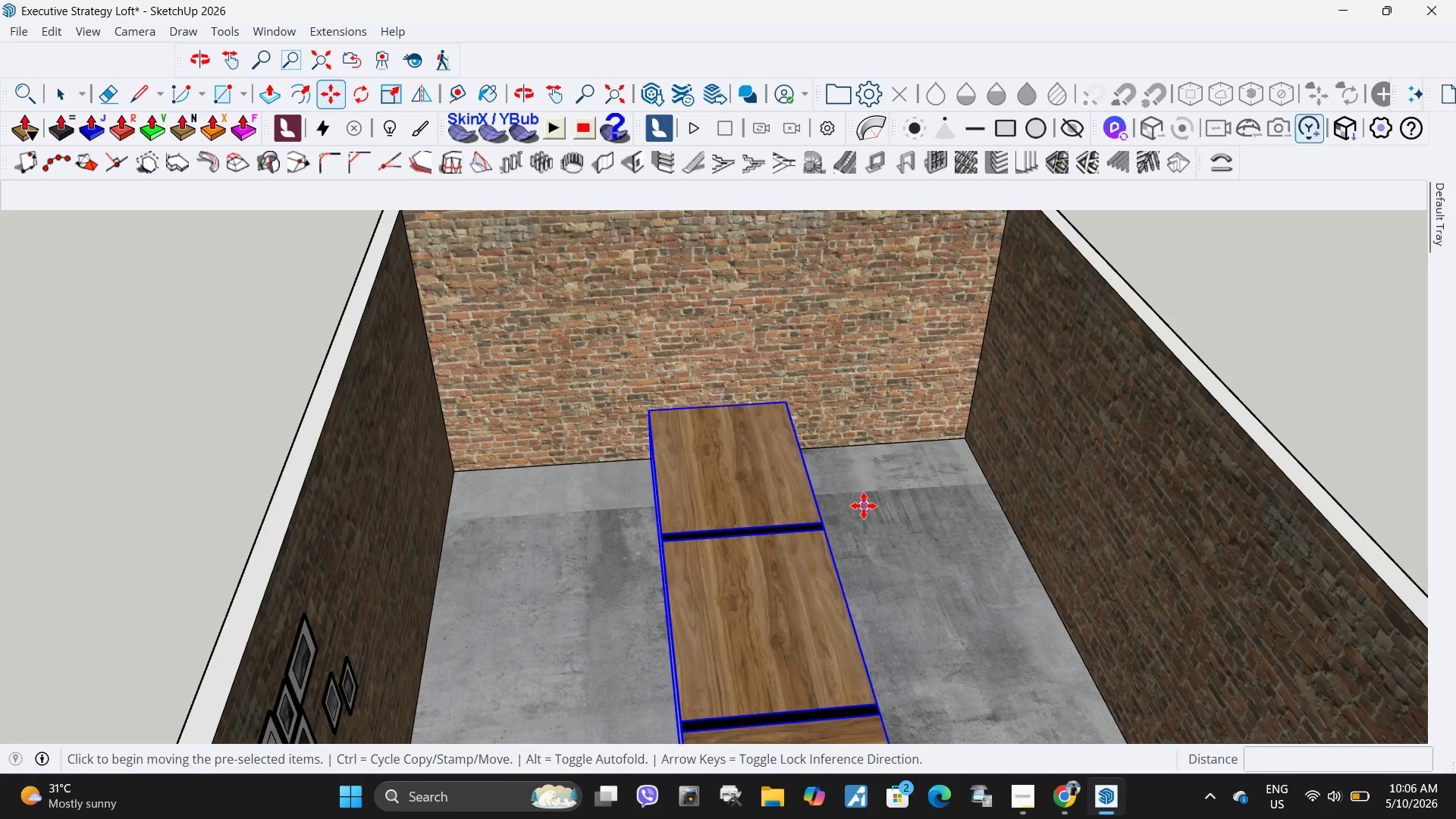 
key(Space)
 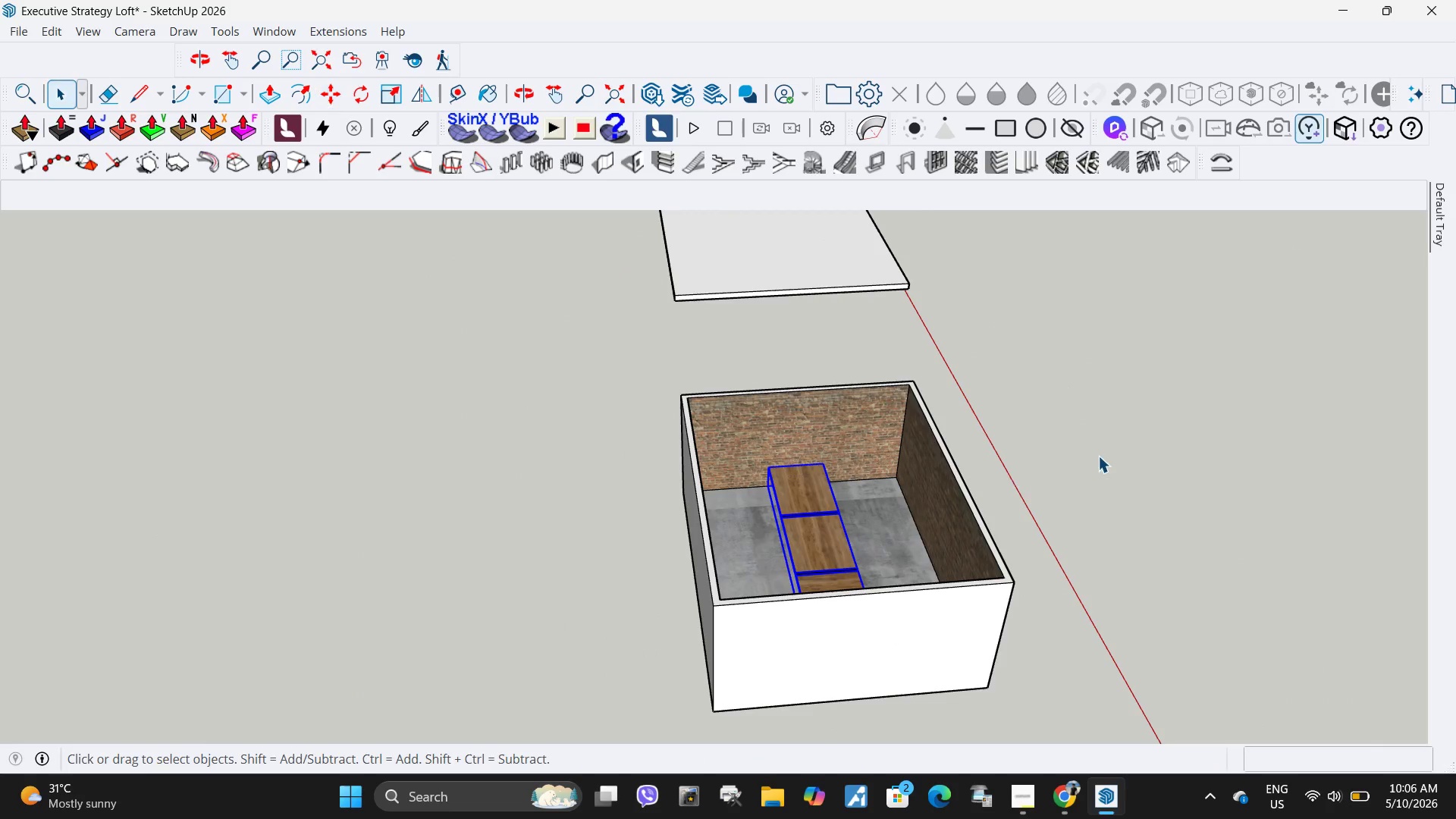 
left_click([1102, 456])
 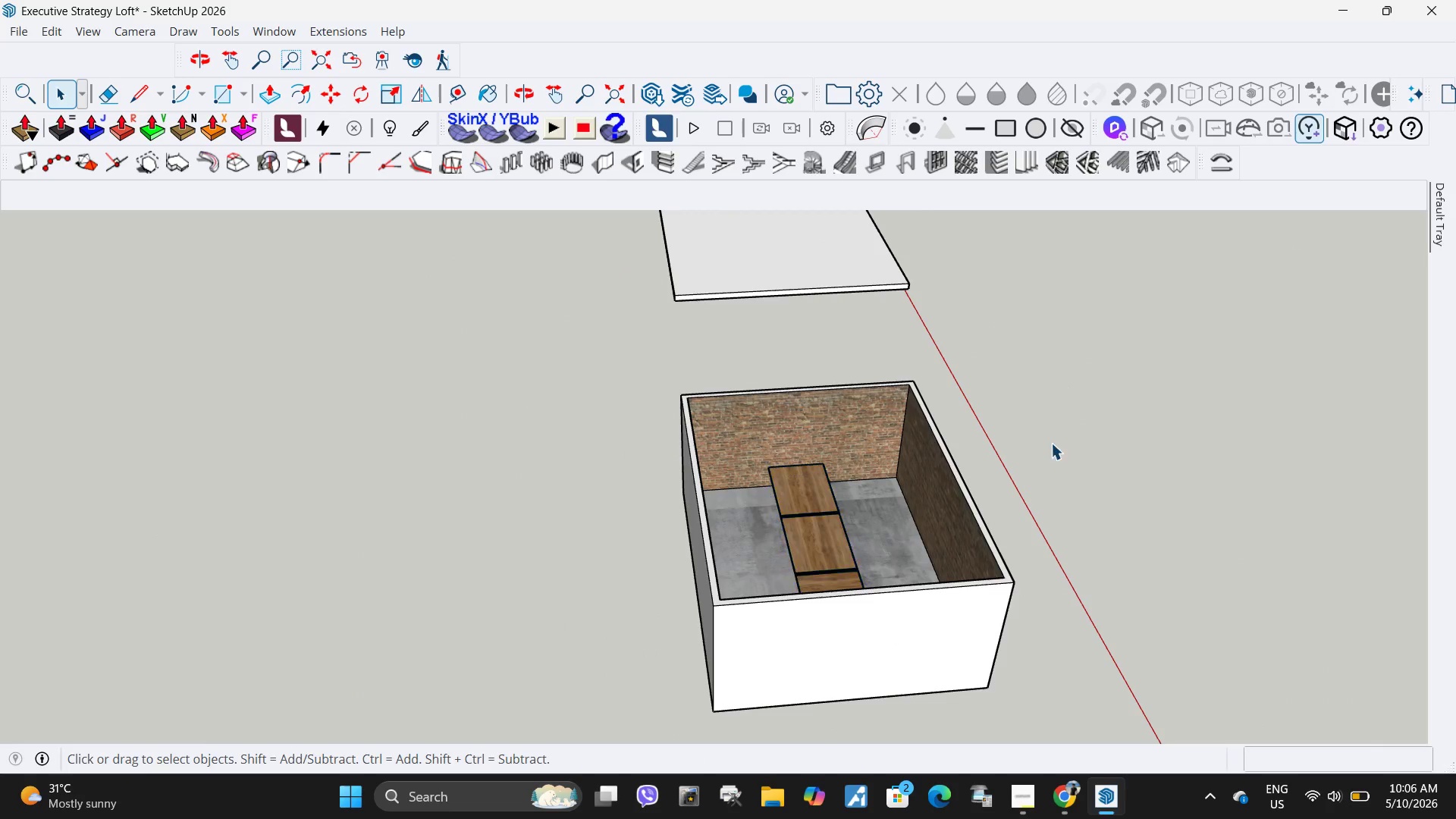 
scroll: coordinate [659, 410], scroll_direction: down, amount: 22.0
 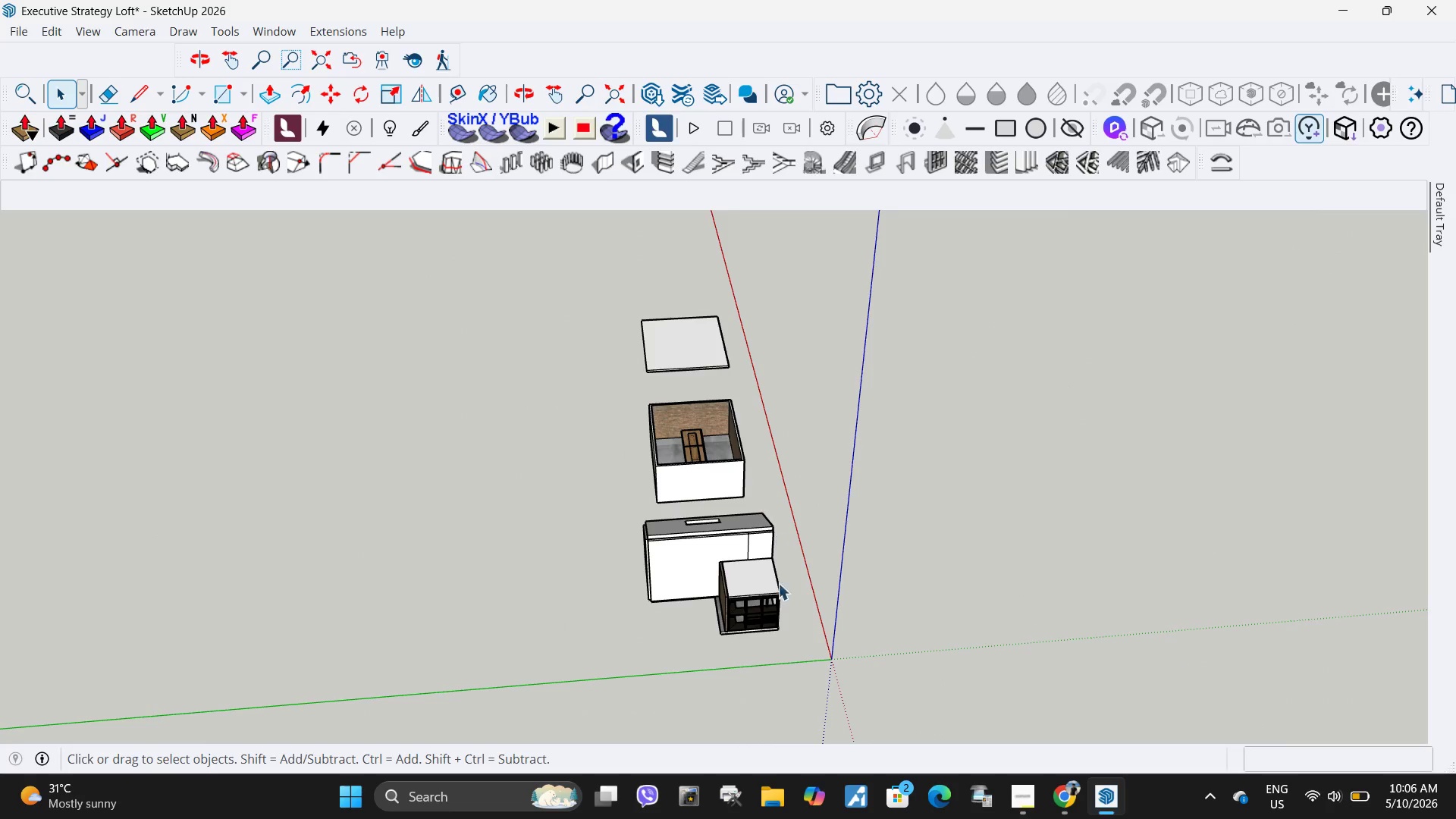 
scroll: coordinate [663, 491], scroll_direction: up, amount: 17.0
 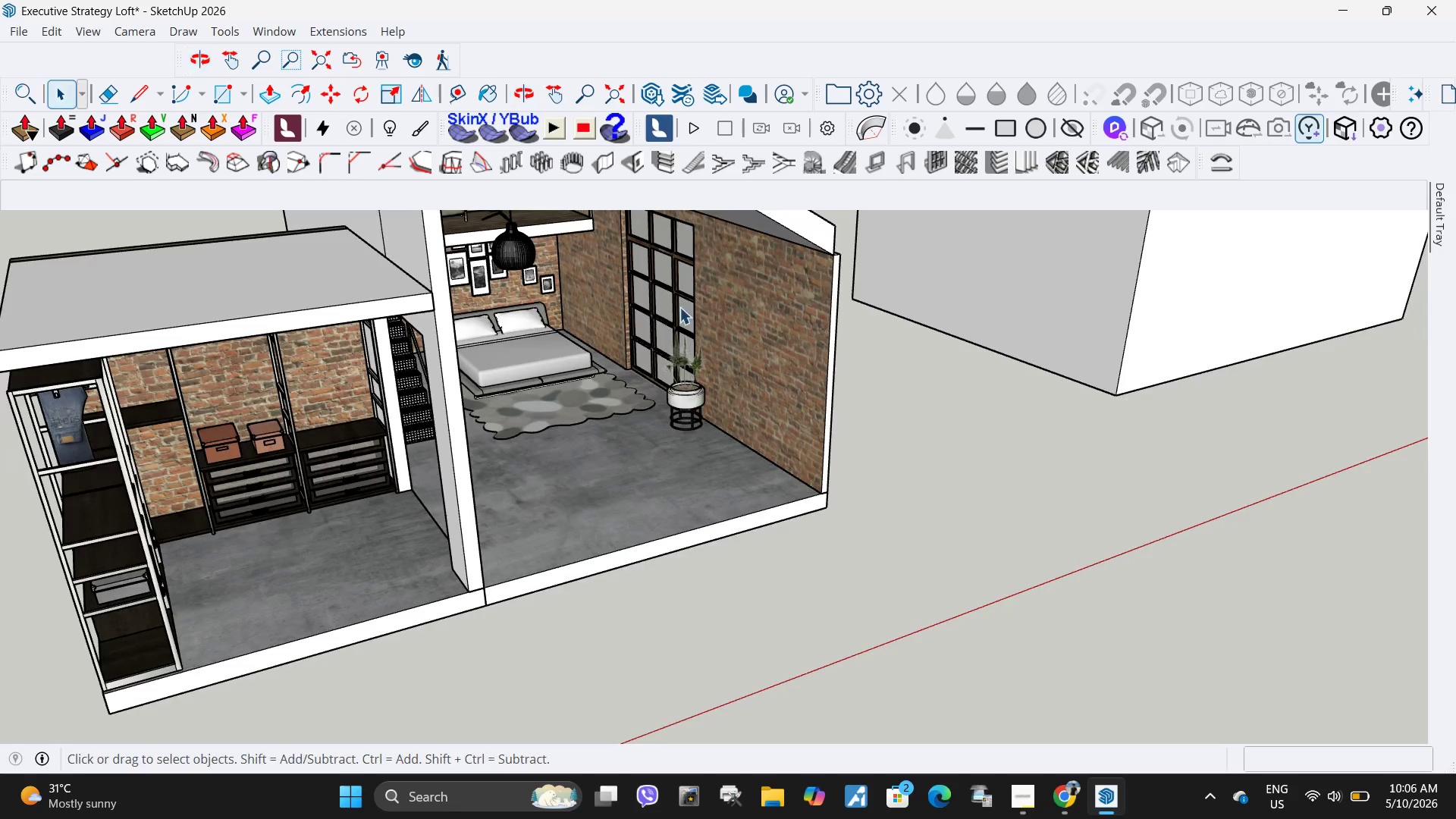 
left_click([682, 305])
 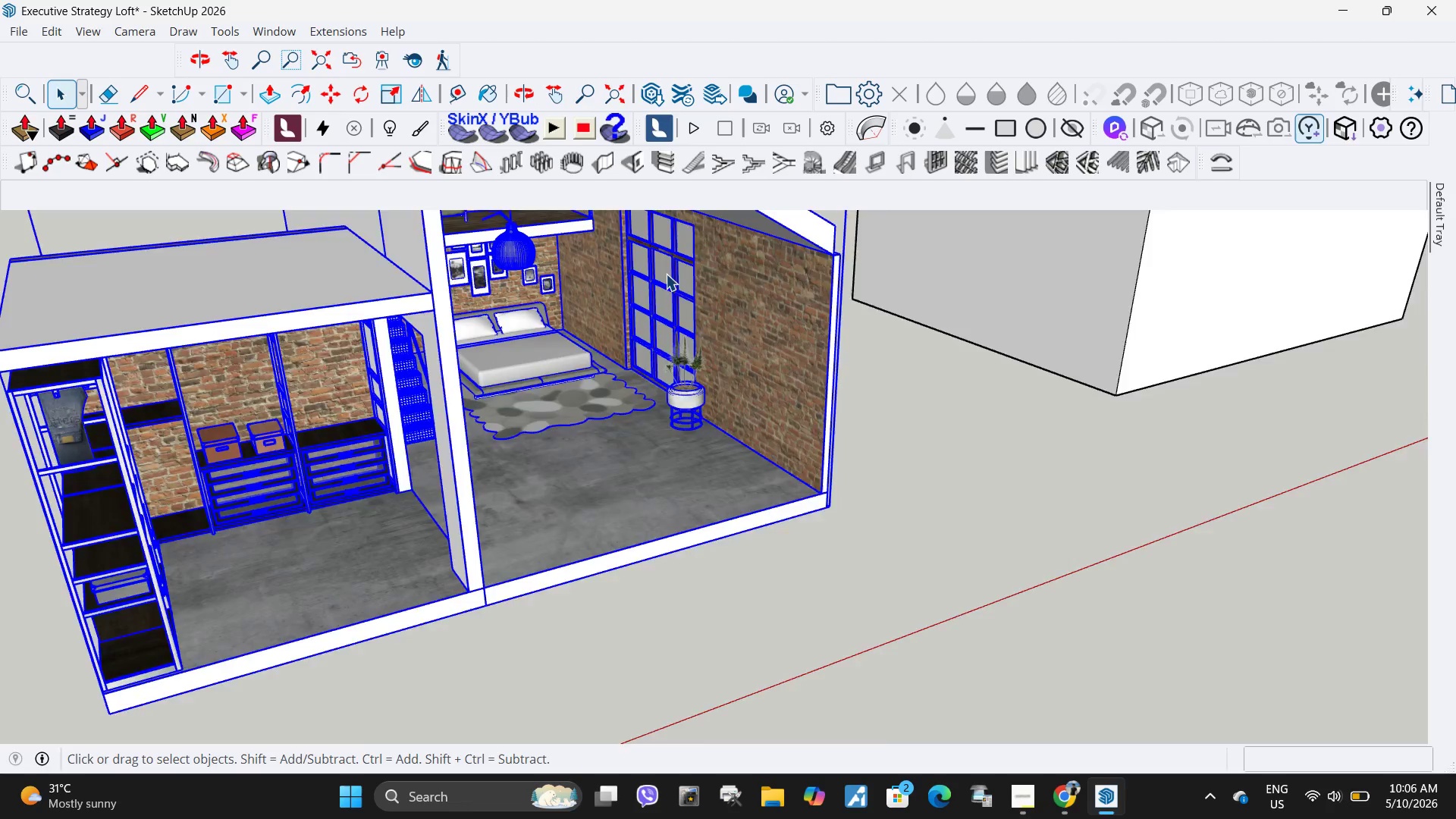 
double_click([685, 293])
 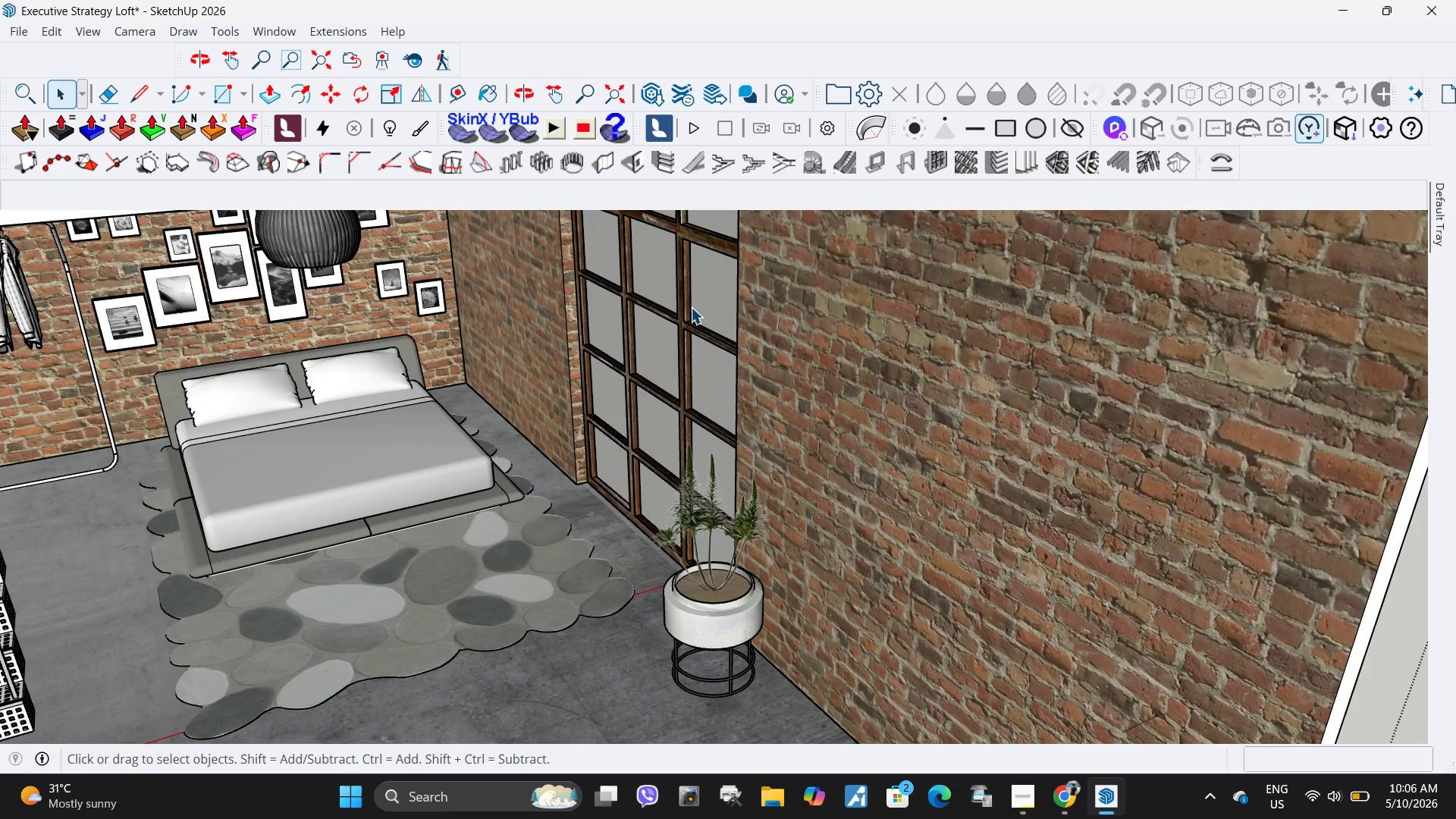 
scroll: coordinate [676, 271], scroll_direction: up, amount: 9.0
 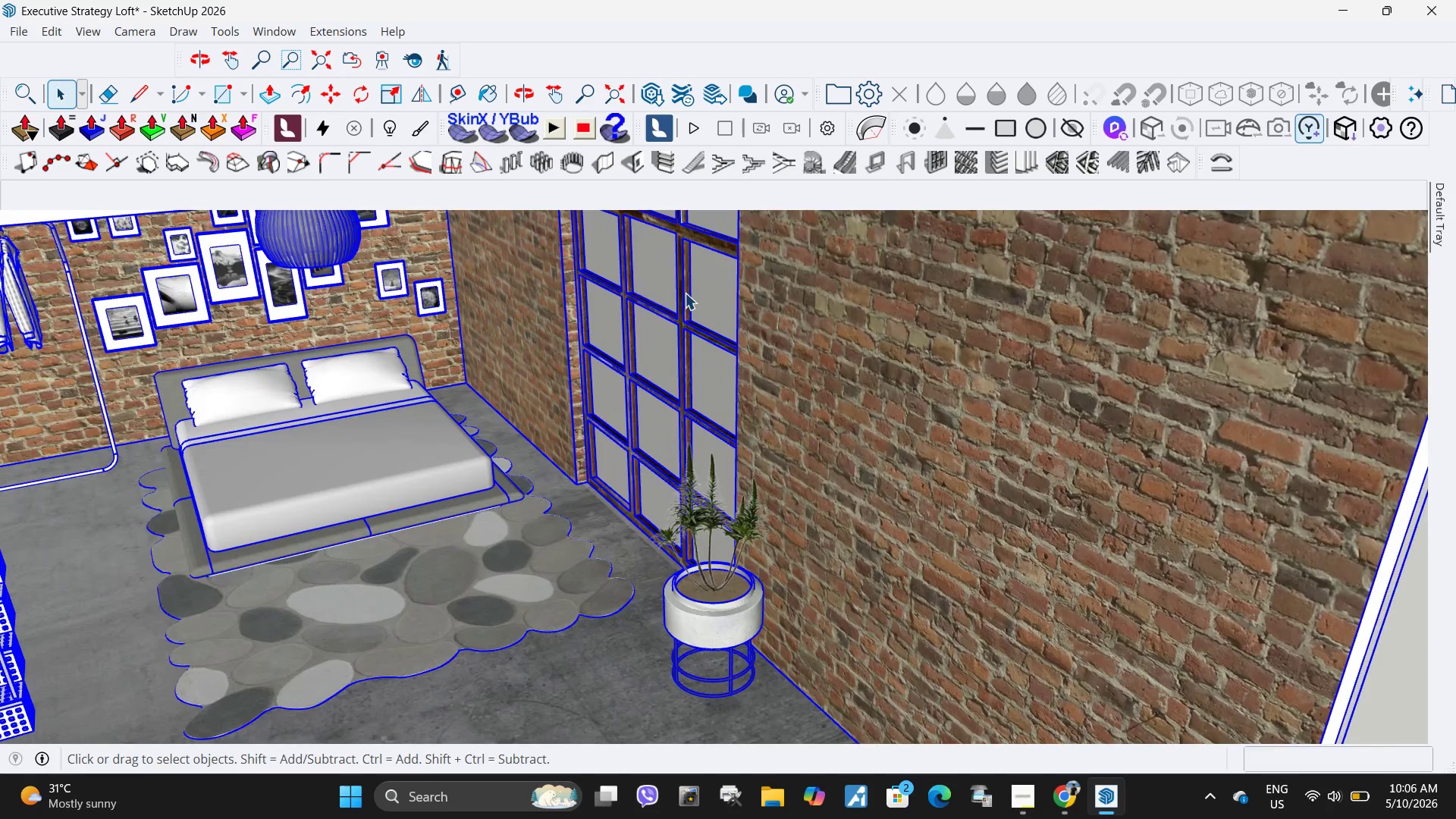 
triple_click([691, 307])
 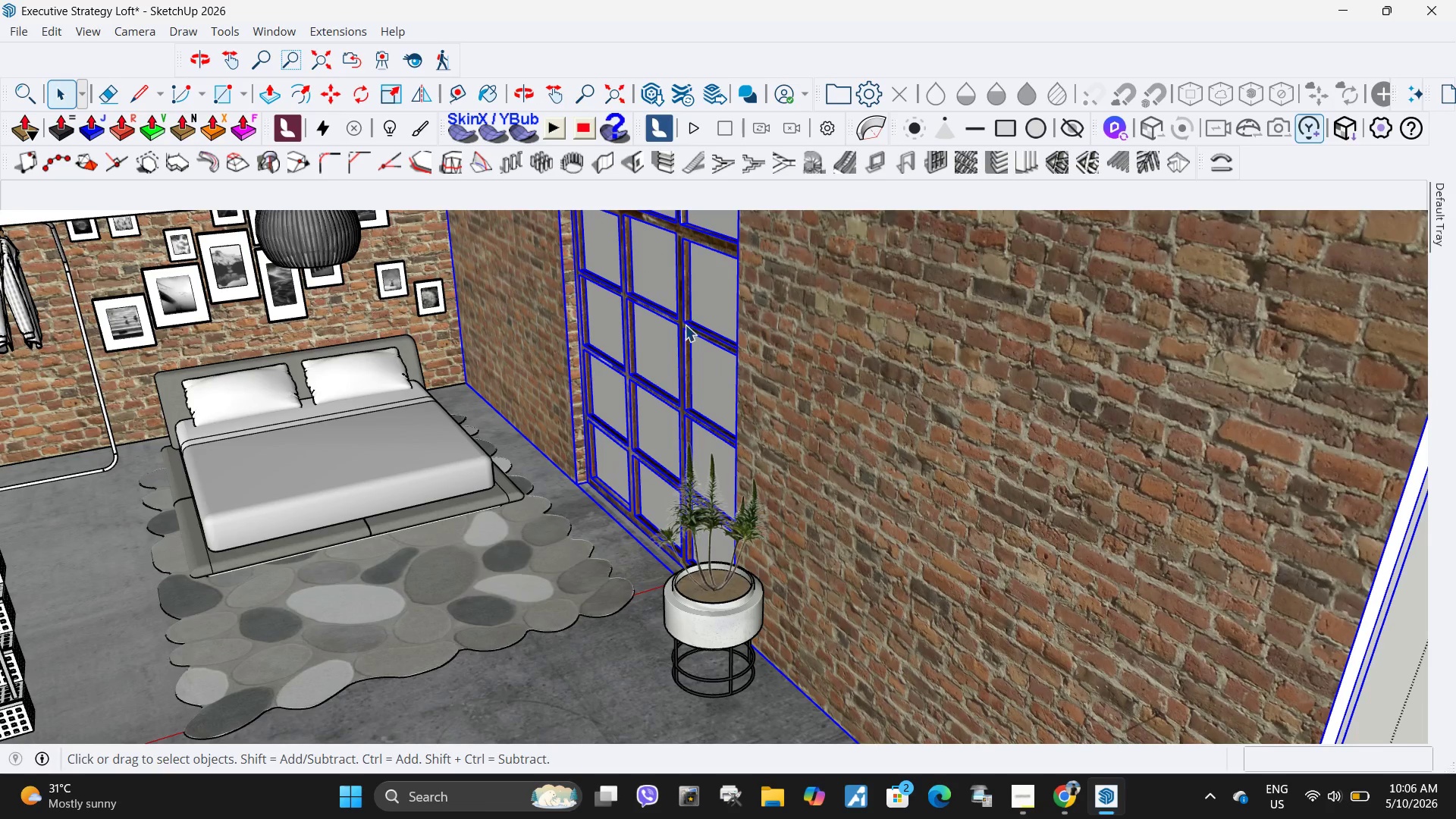 
double_click([684, 325])
 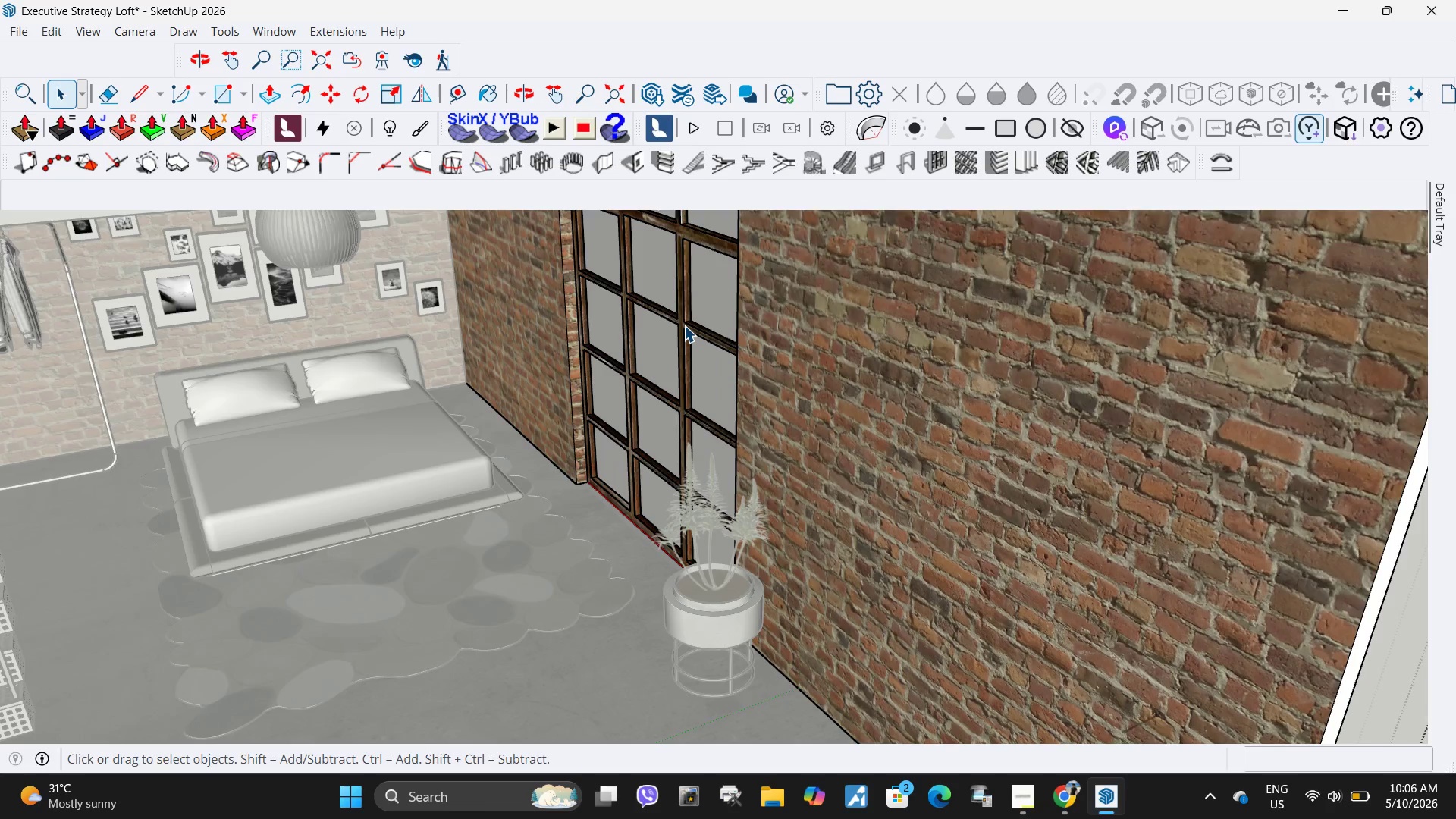 
triple_click([684, 325])
 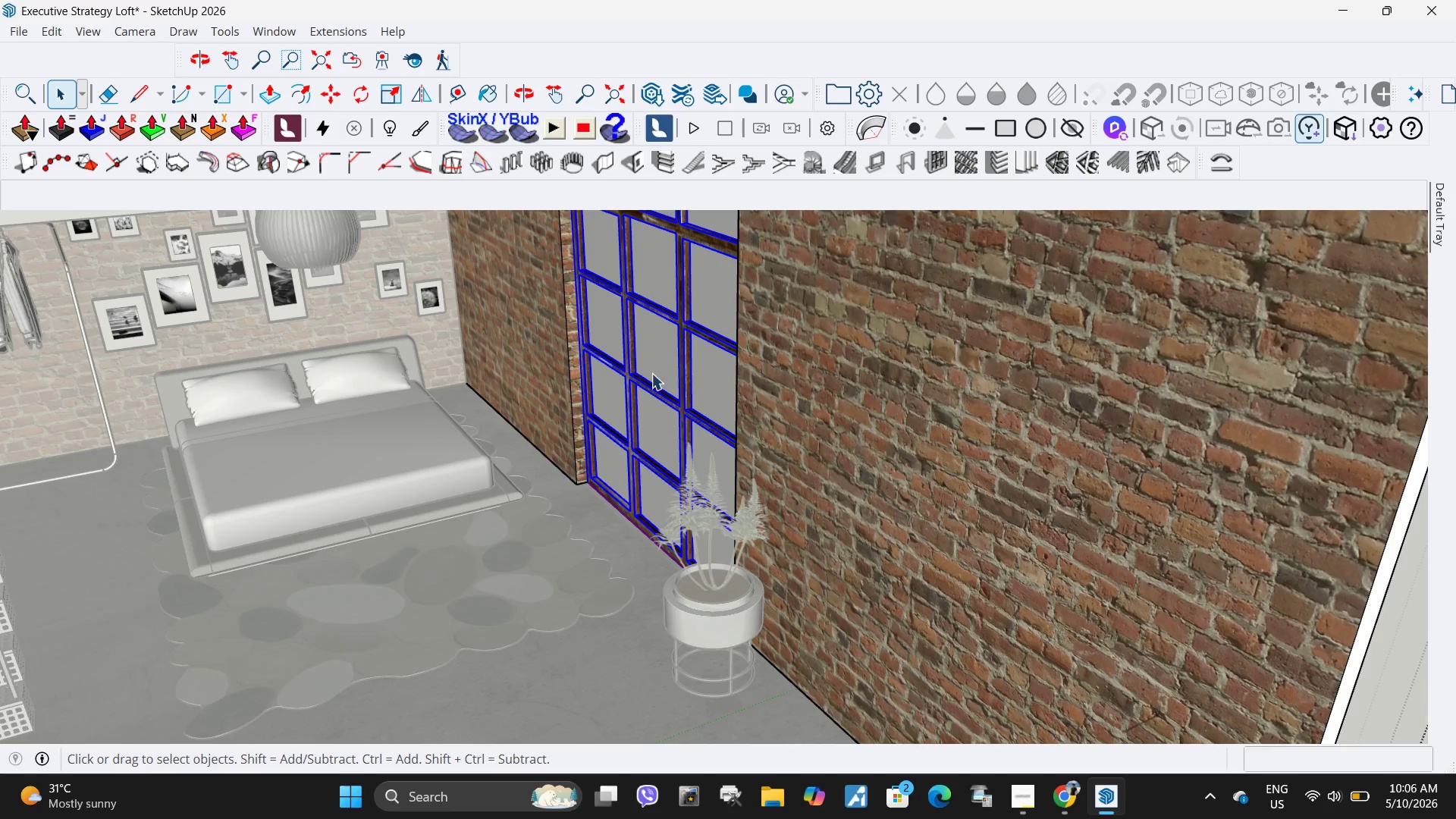 
key(Control+C)
 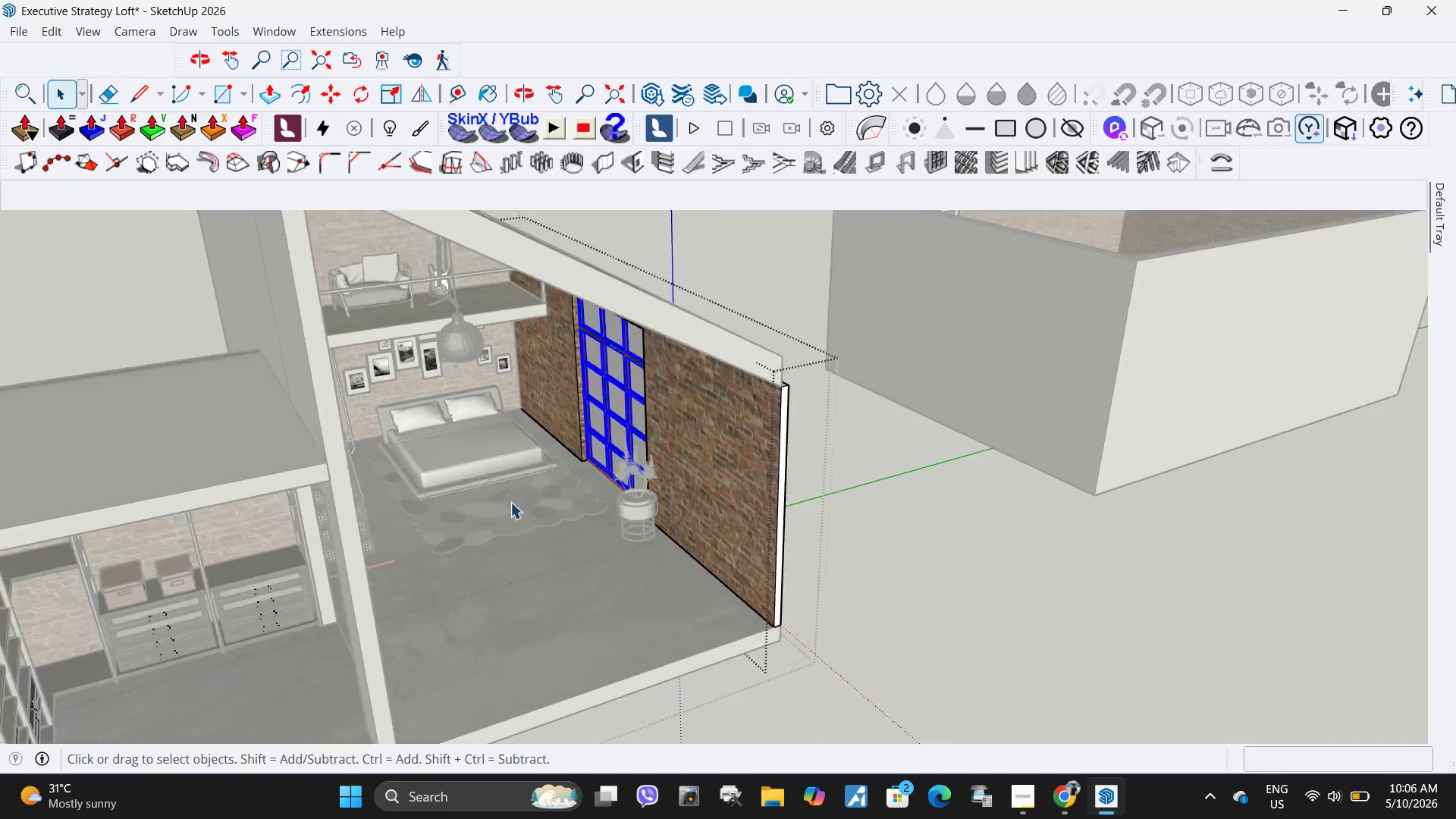 
scroll: coordinate [599, 435], scroll_direction: down, amount: 6.0
 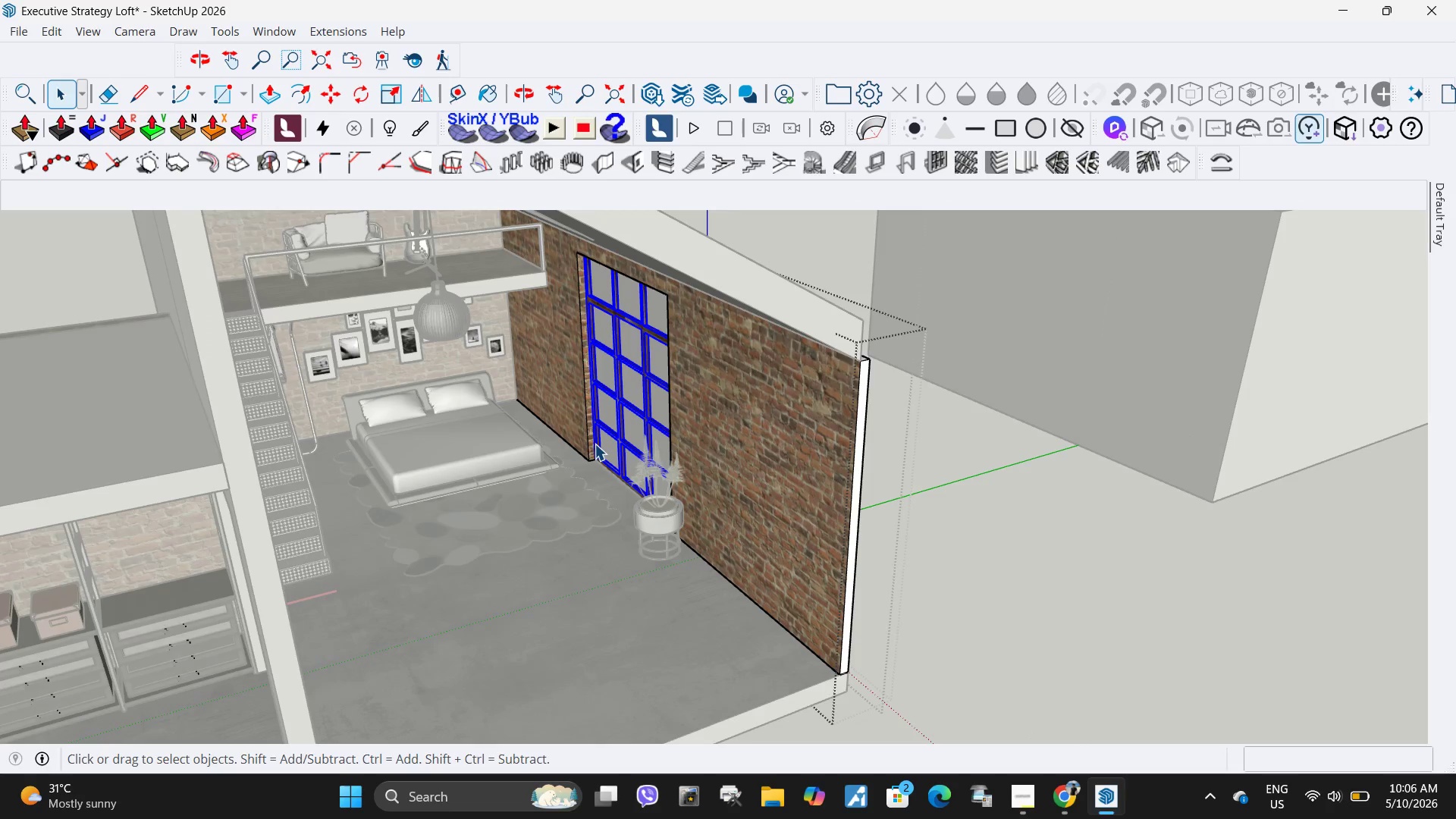 
key(Escape)
 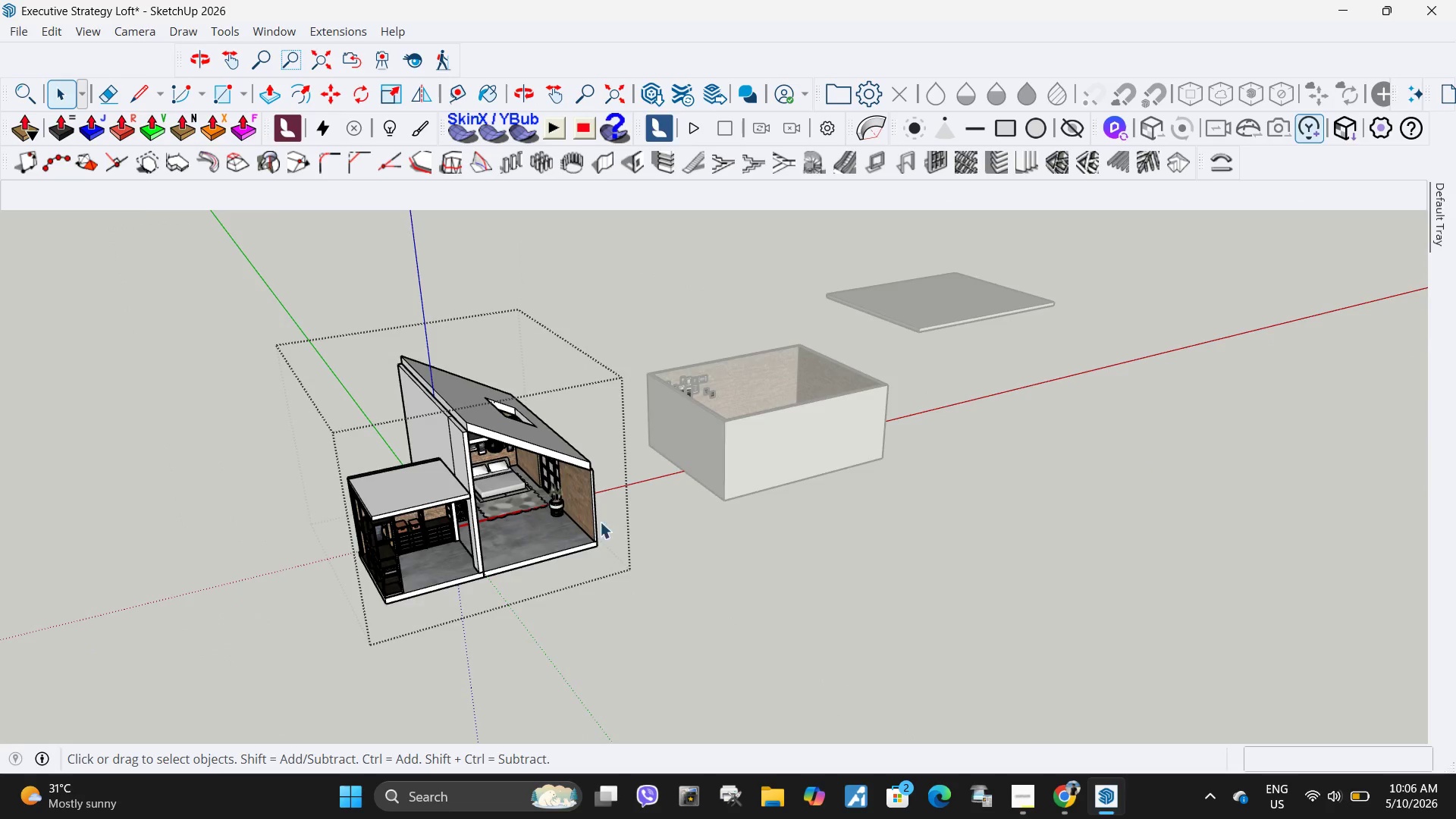 
key(Escape)
 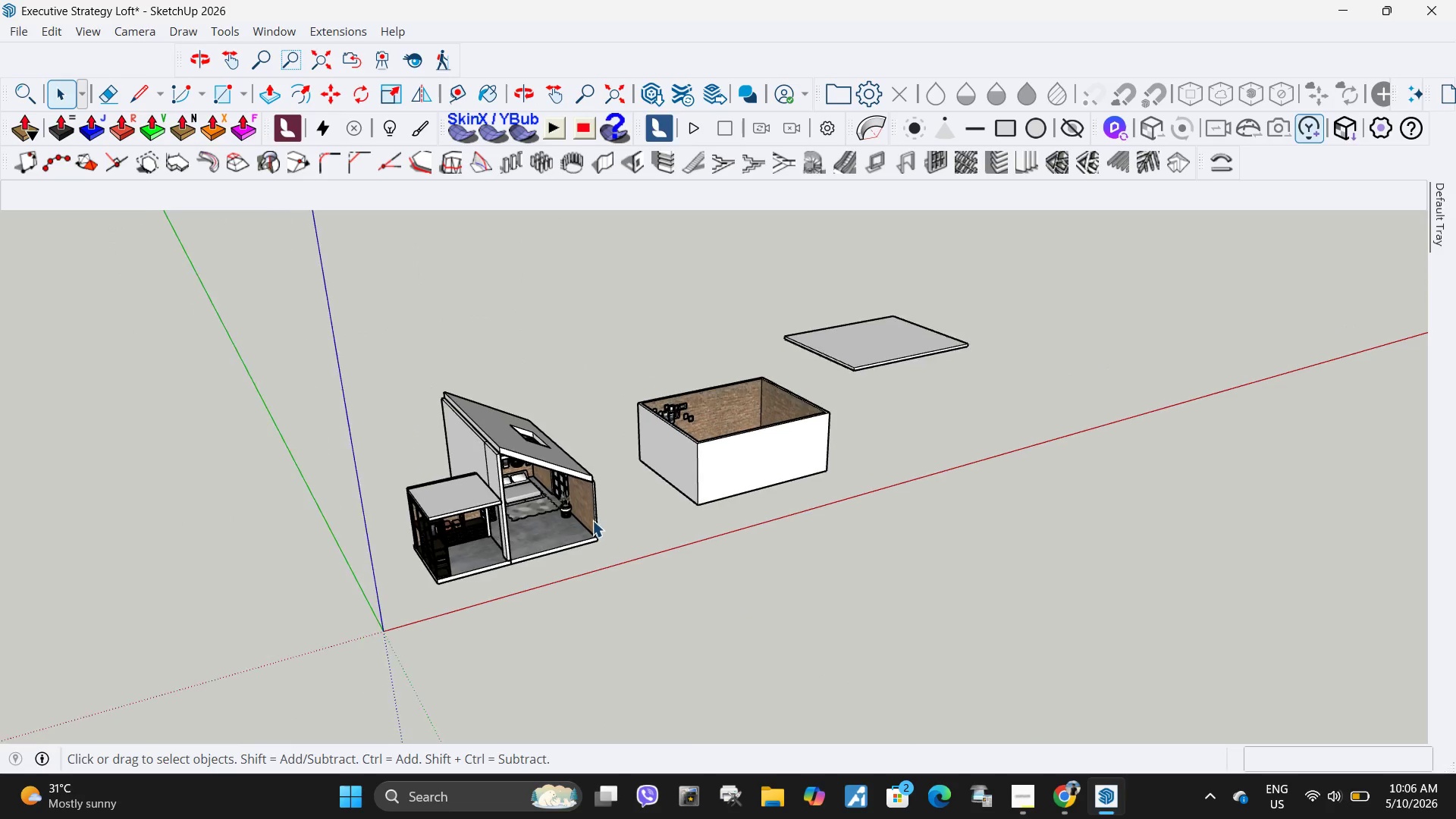 
key(Escape)
 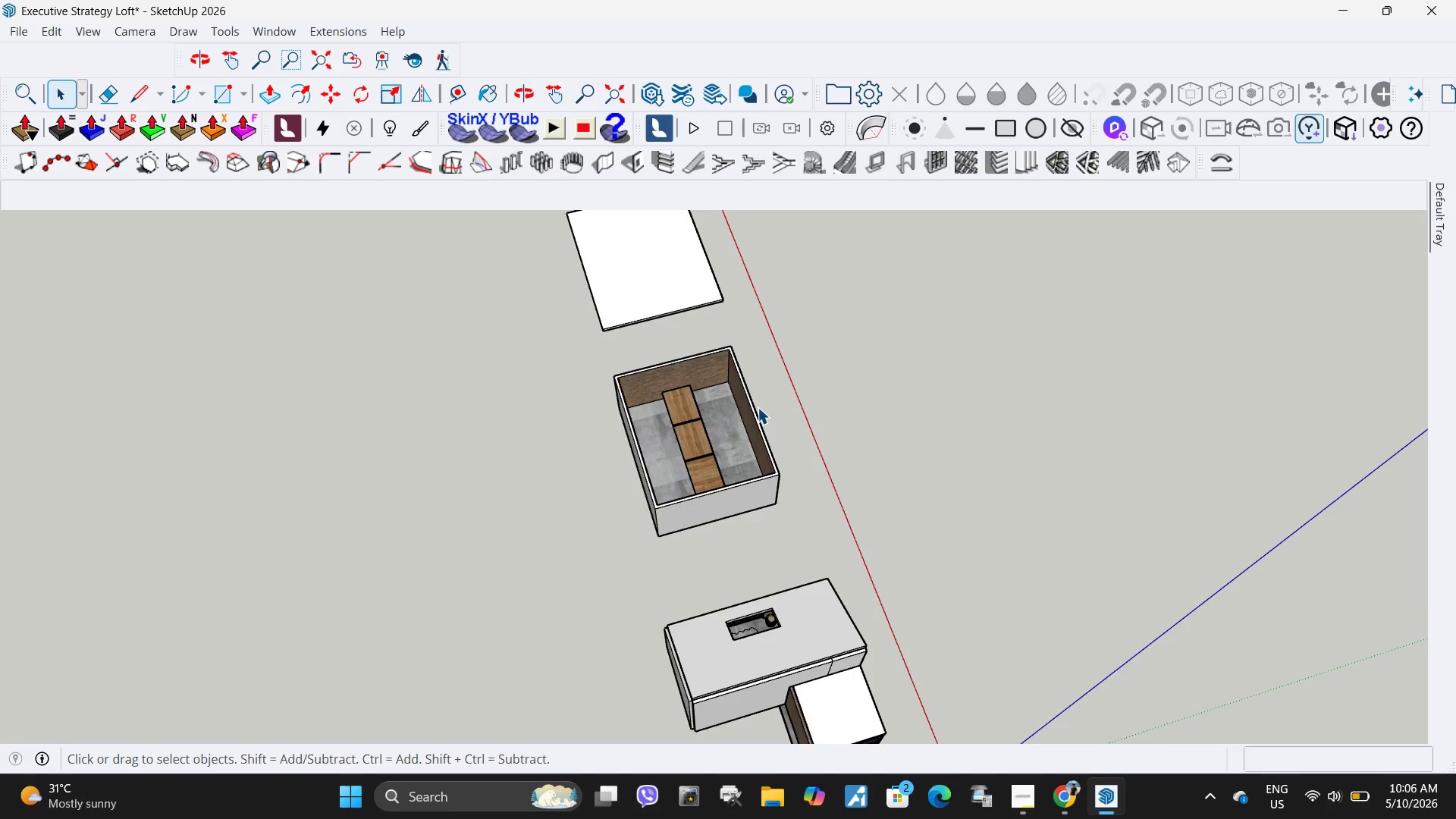 
scroll: coordinate [598, 522], scroll_direction: down, amount: 16.0
 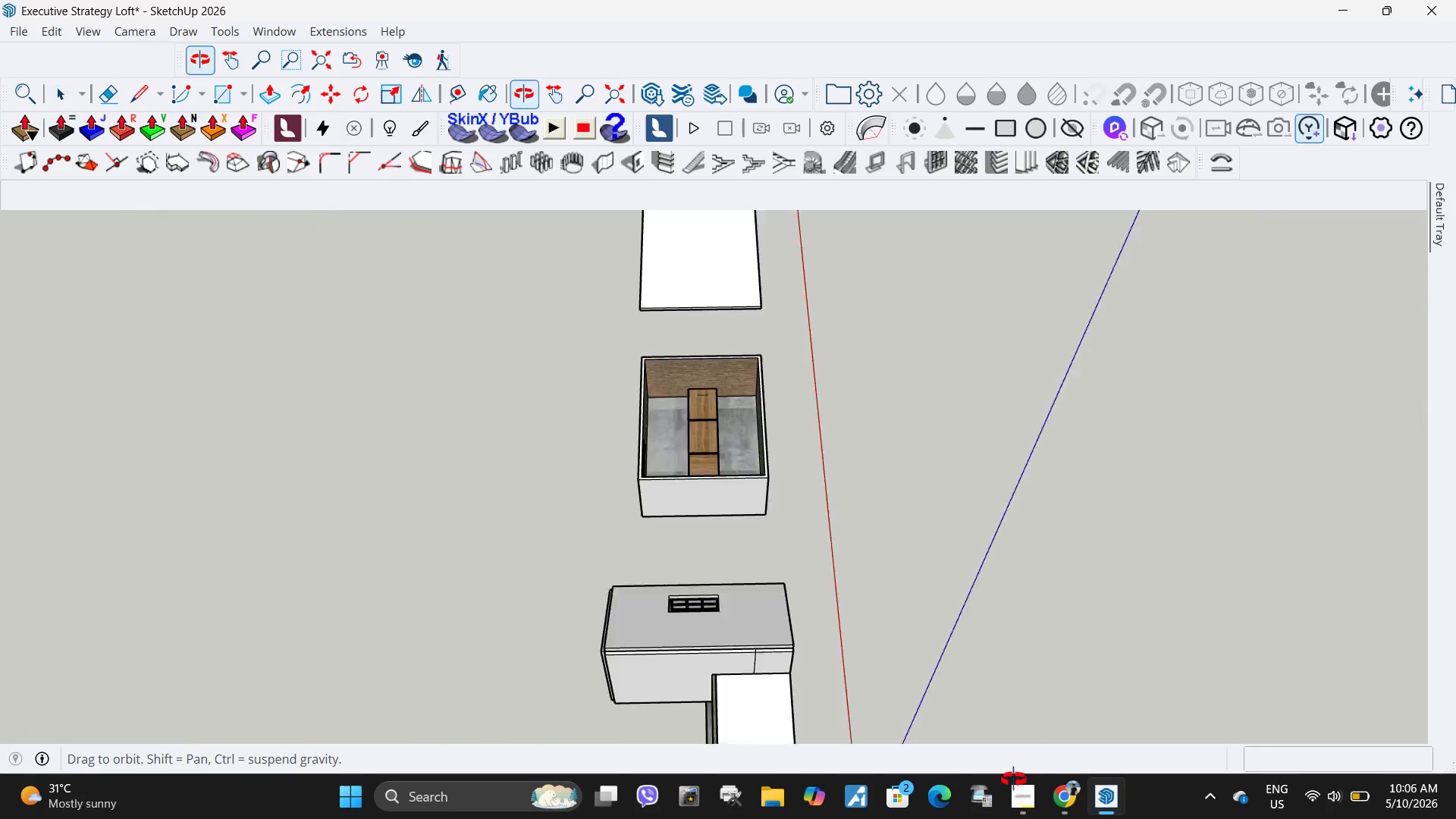 
wait(5.75)
 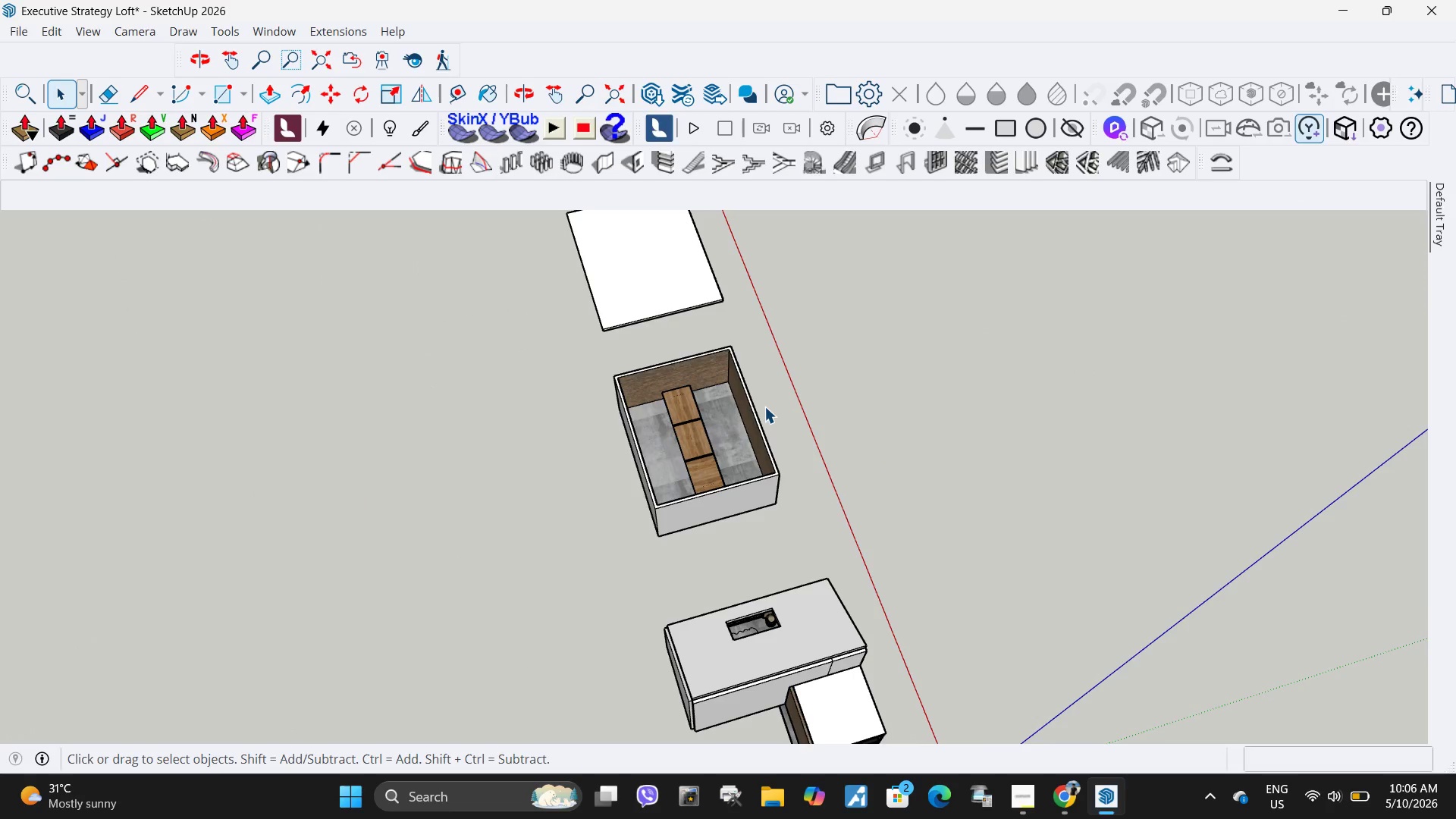 
scroll: coordinate [686, 404], scroll_direction: up, amount: 12.0
 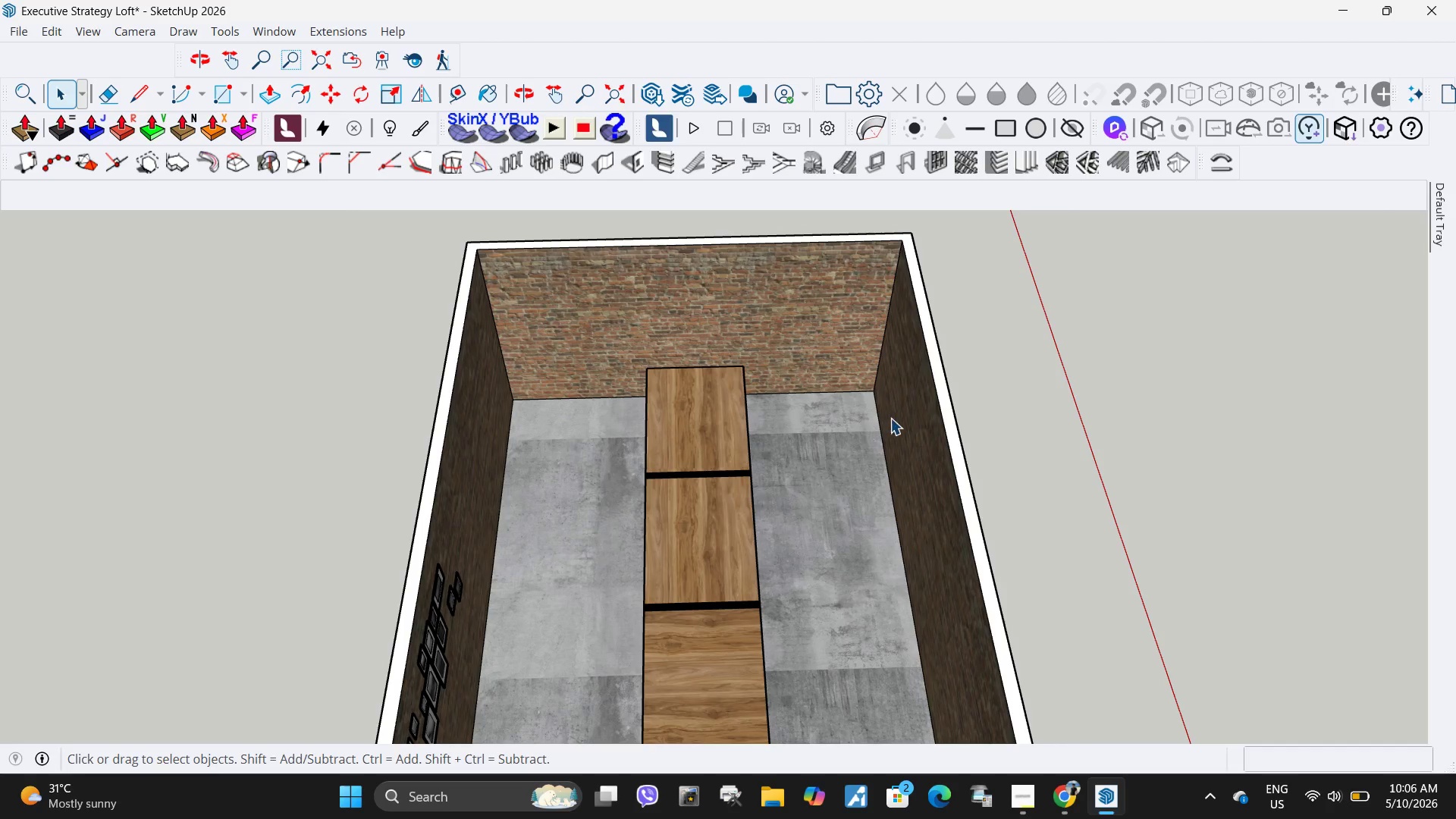 
key(Control+ControlLeft)
 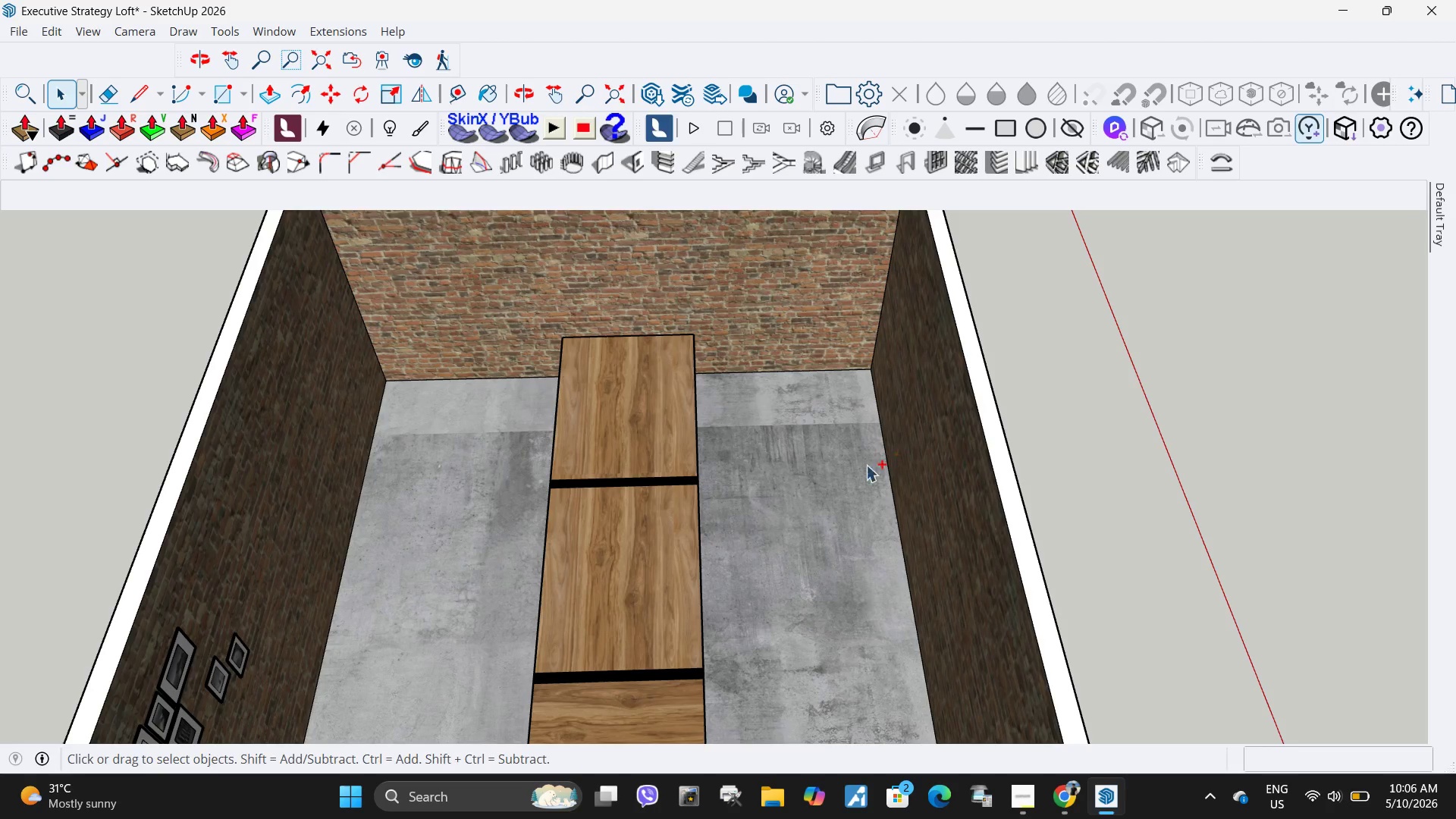 
key(Control+V)
 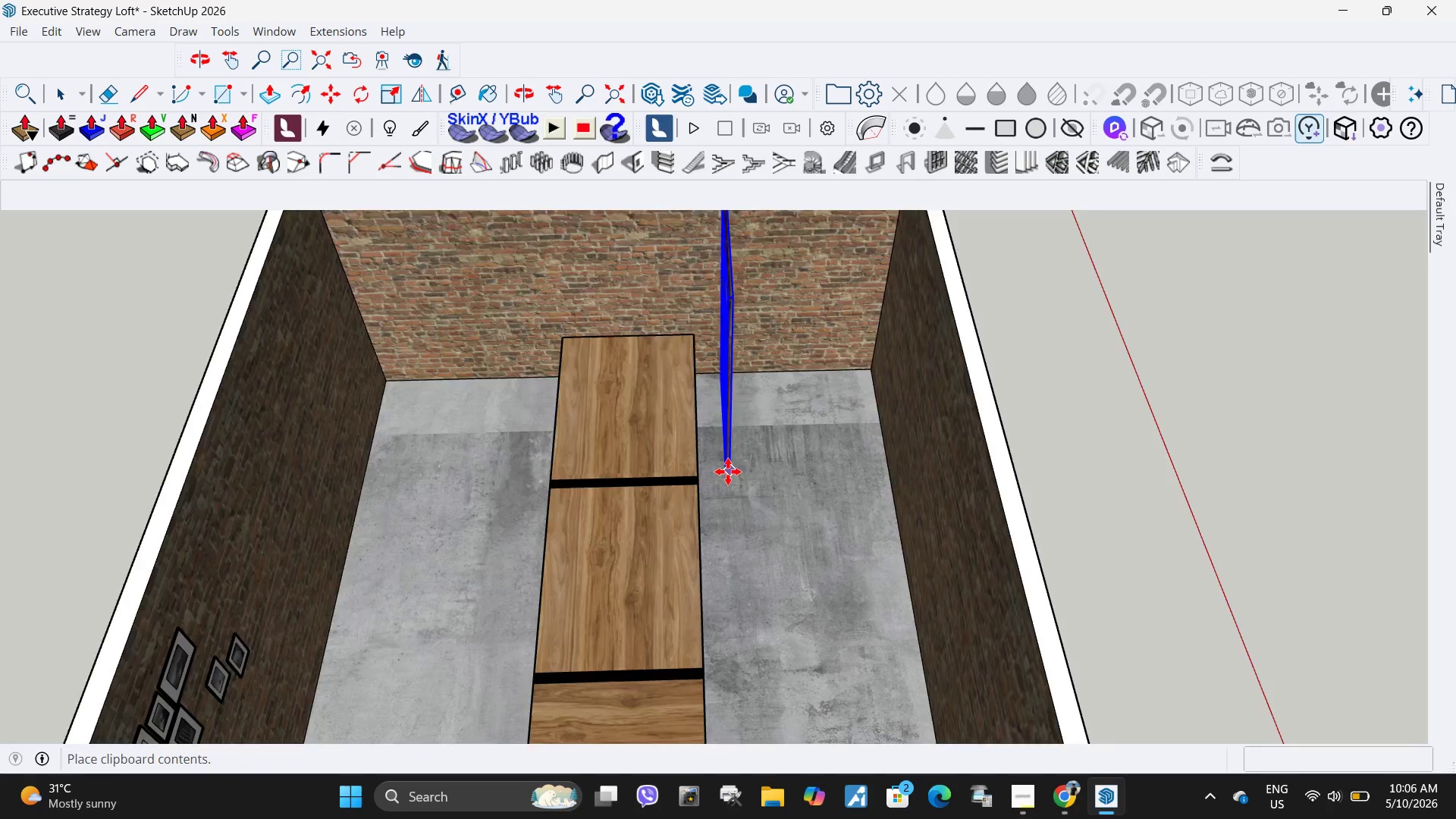 
scroll: coordinate [881, 454], scroll_direction: up, amount: 3.0
 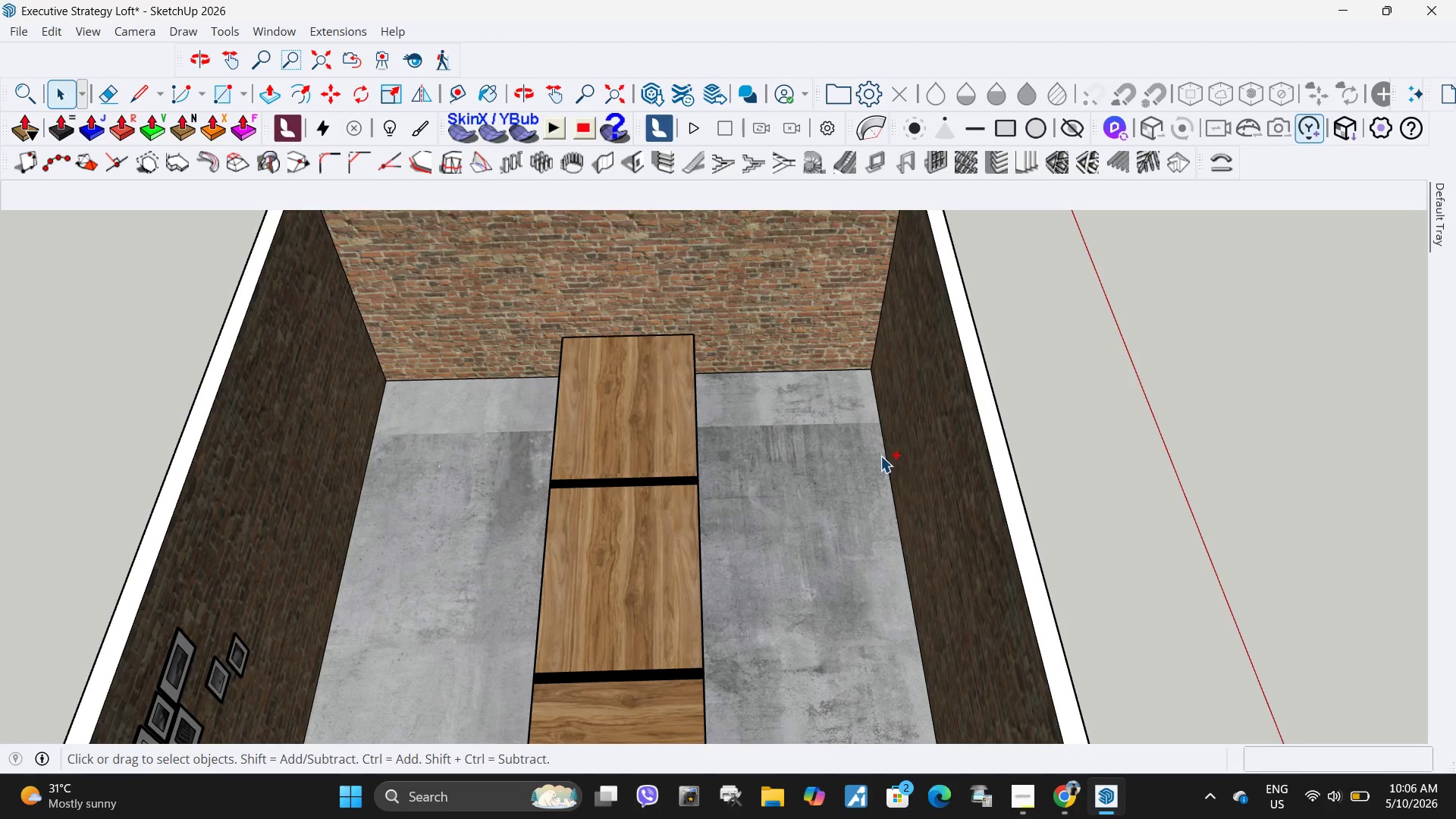 
scroll: coordinate [727, 472], scroll_direction: down, amount: 6.0
 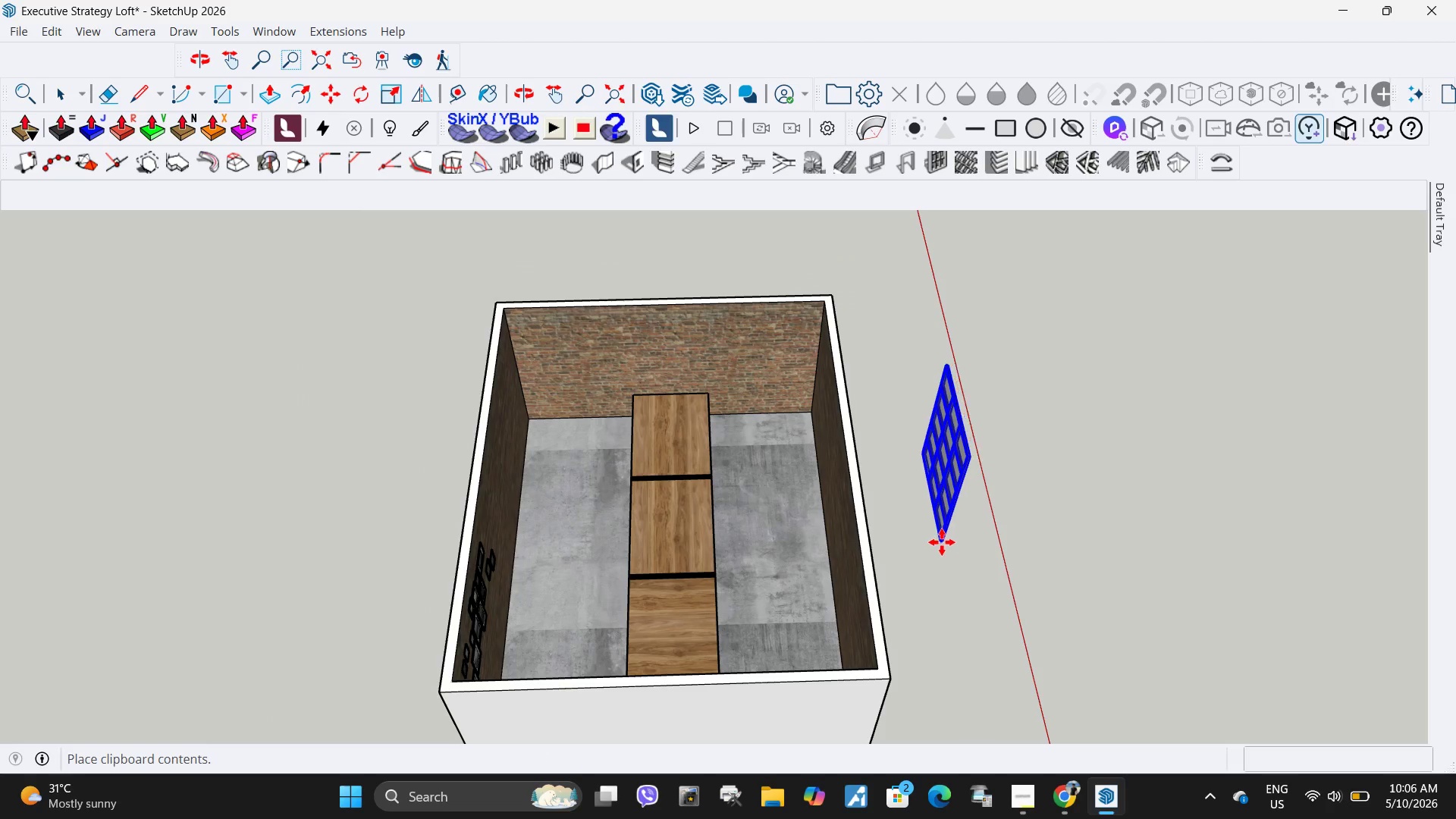 
left_click([940, 546])
 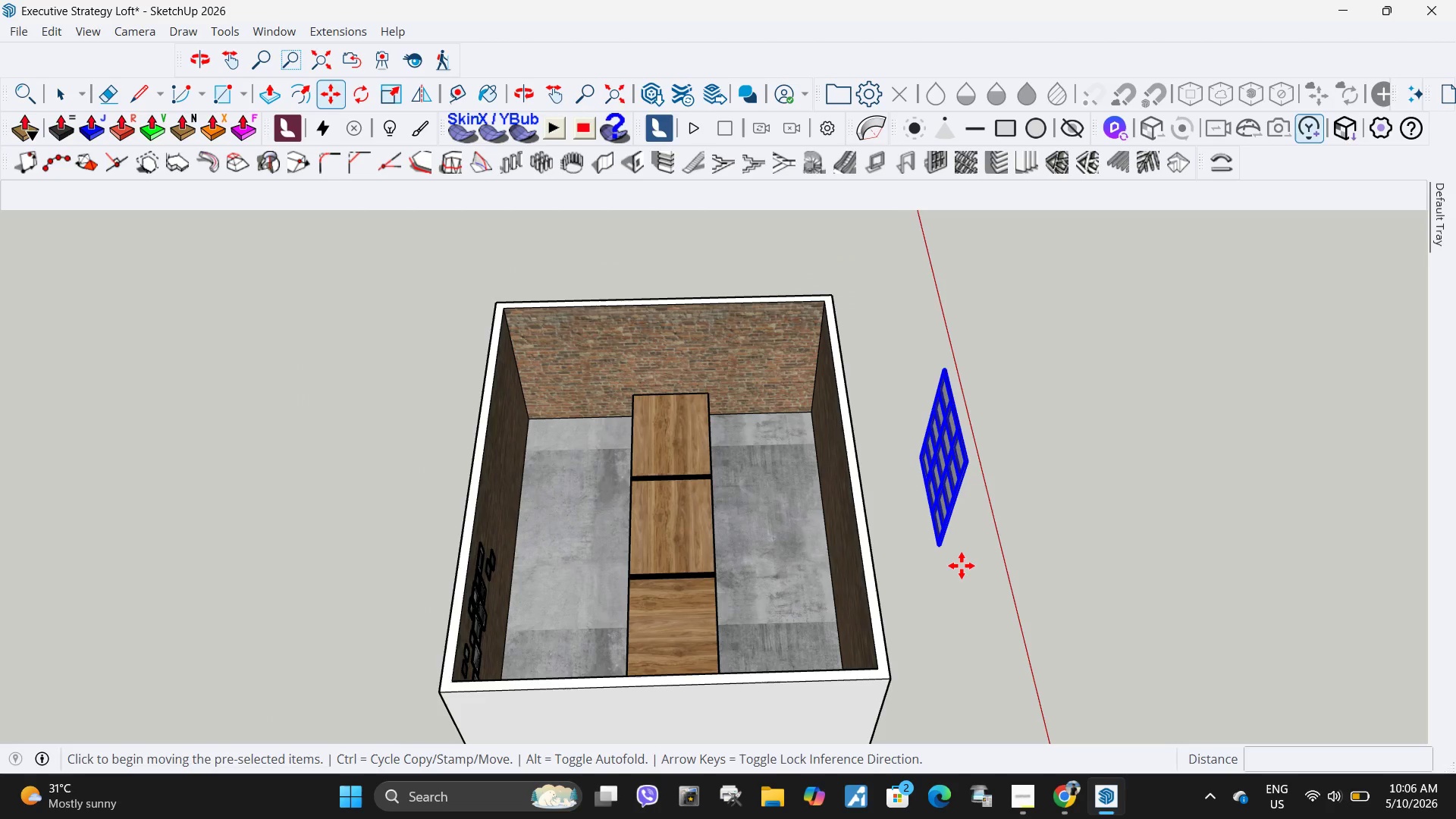 
scroll: coordinate [962, 562], scroll_direction: up, amount: 3.0
 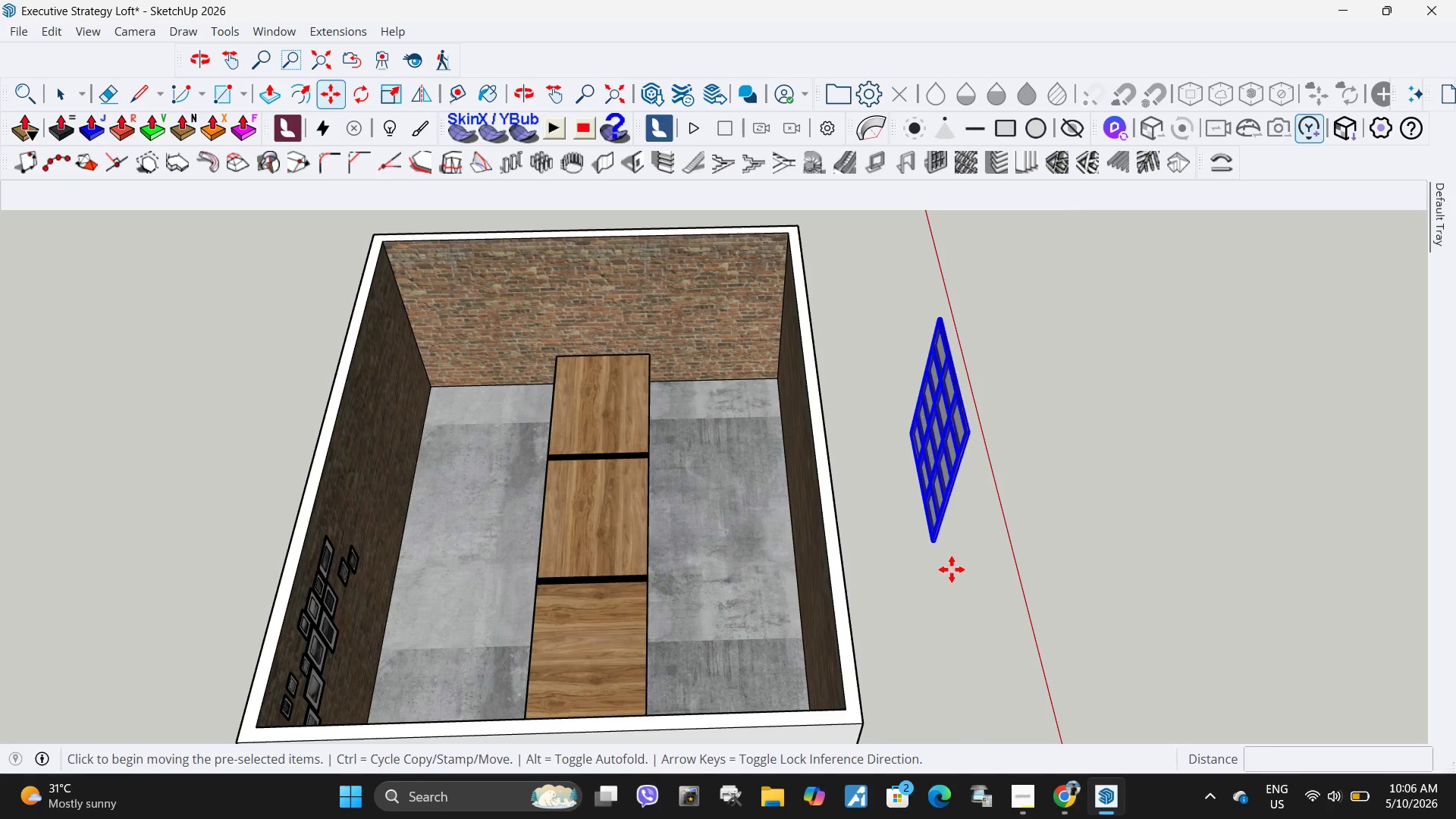 
key(Q)
 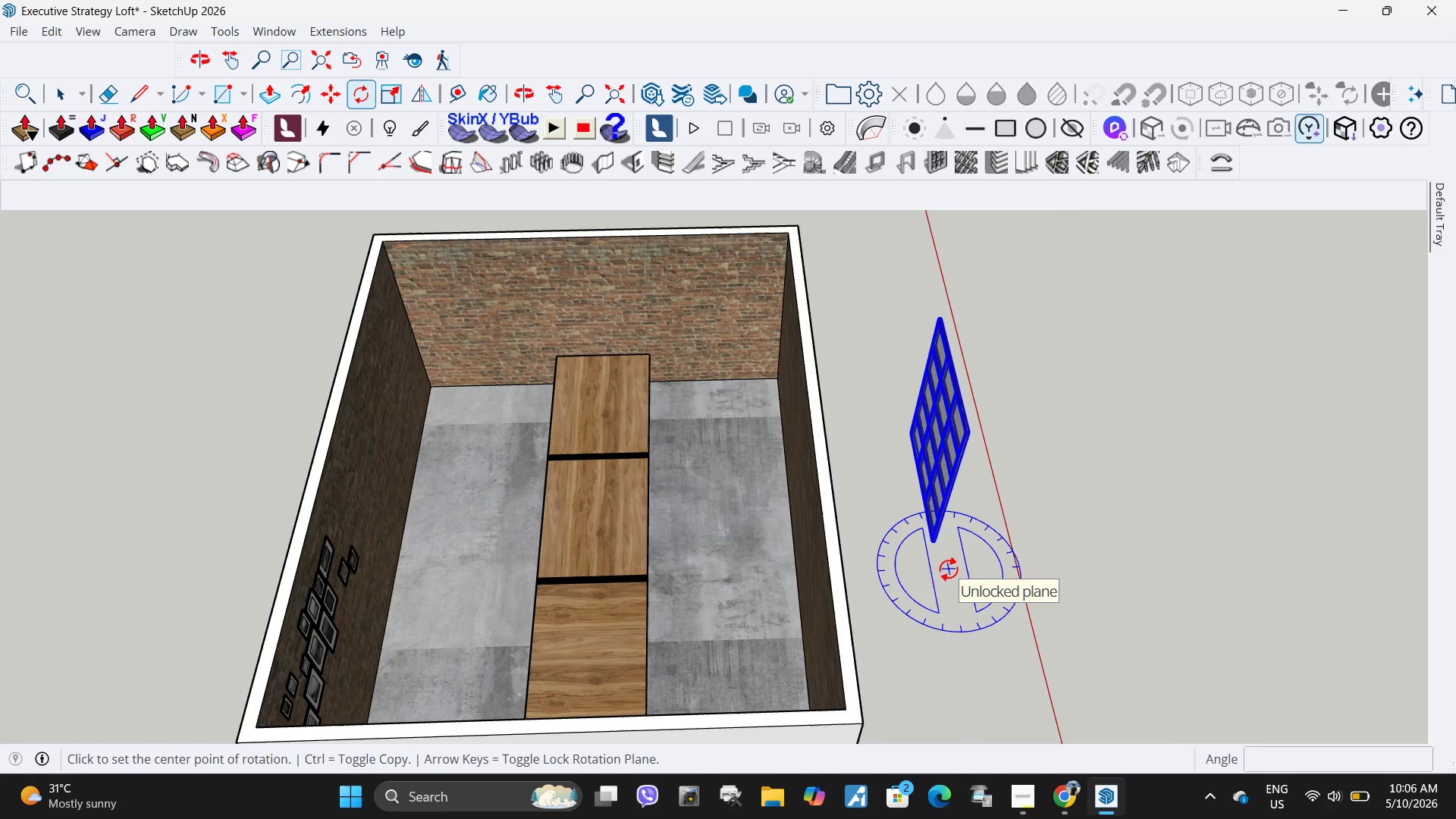 
left_click([949, 569])
 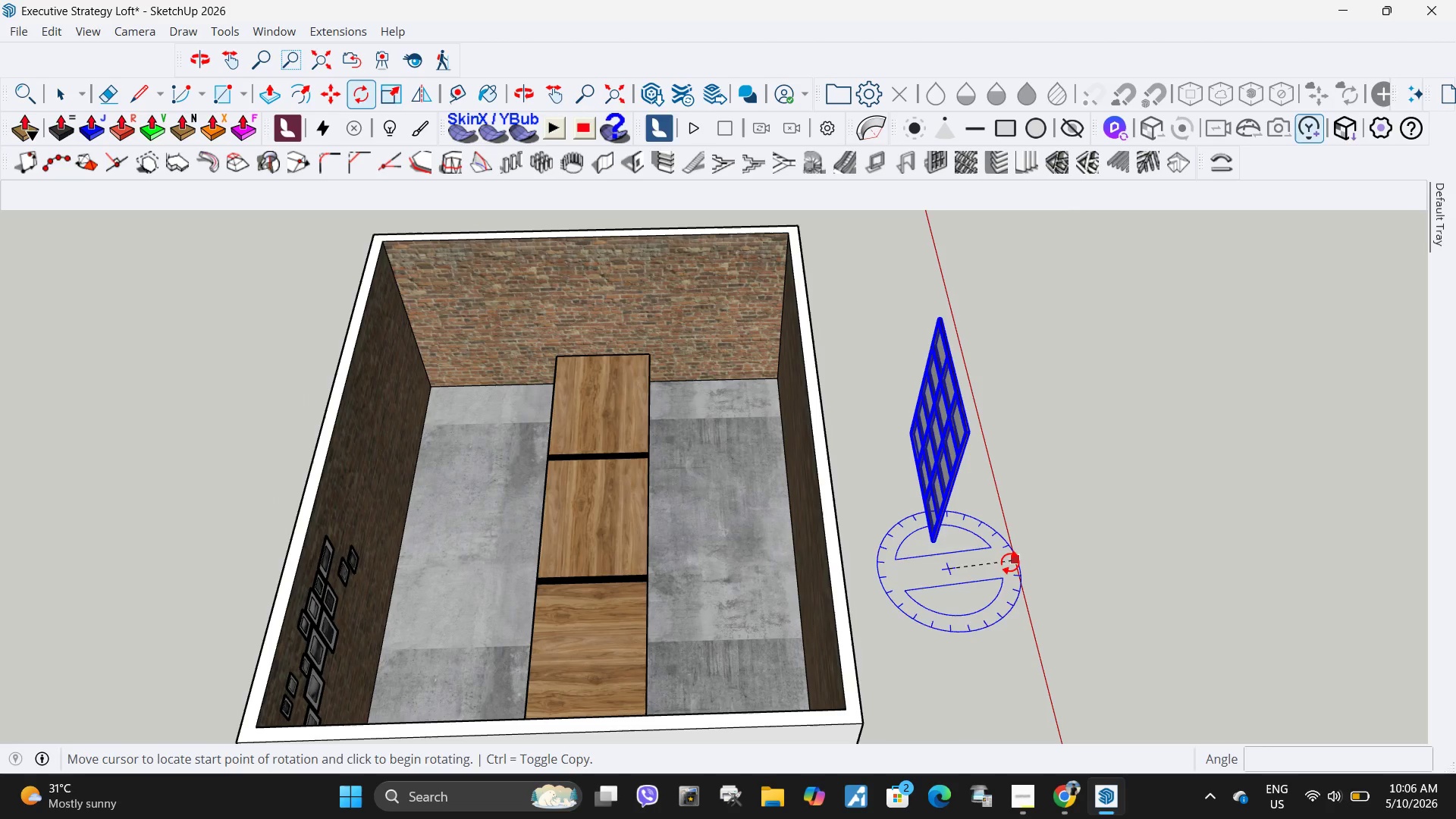 
mouse_move([981, 590])